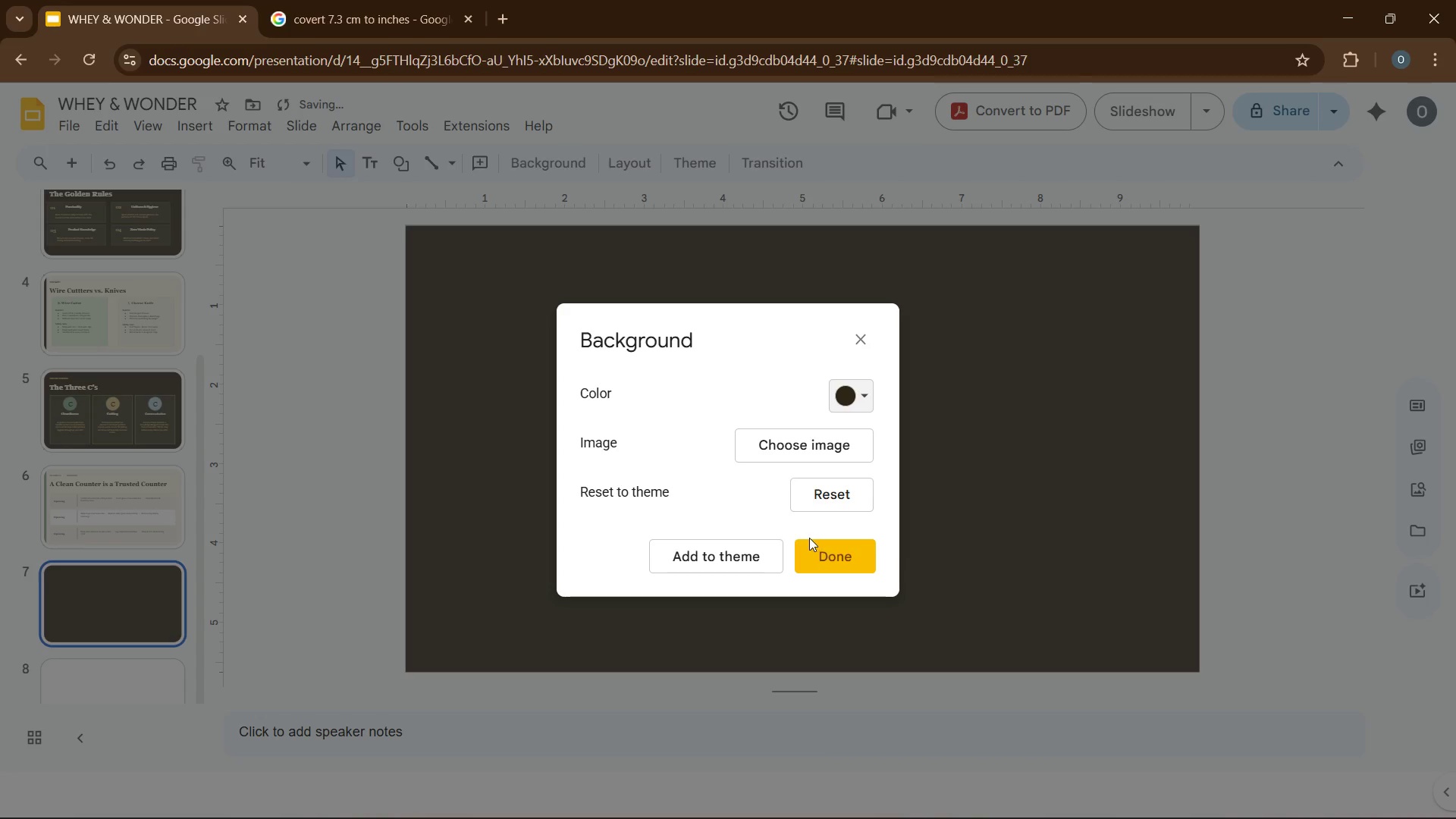 
left_click([118, 433])
 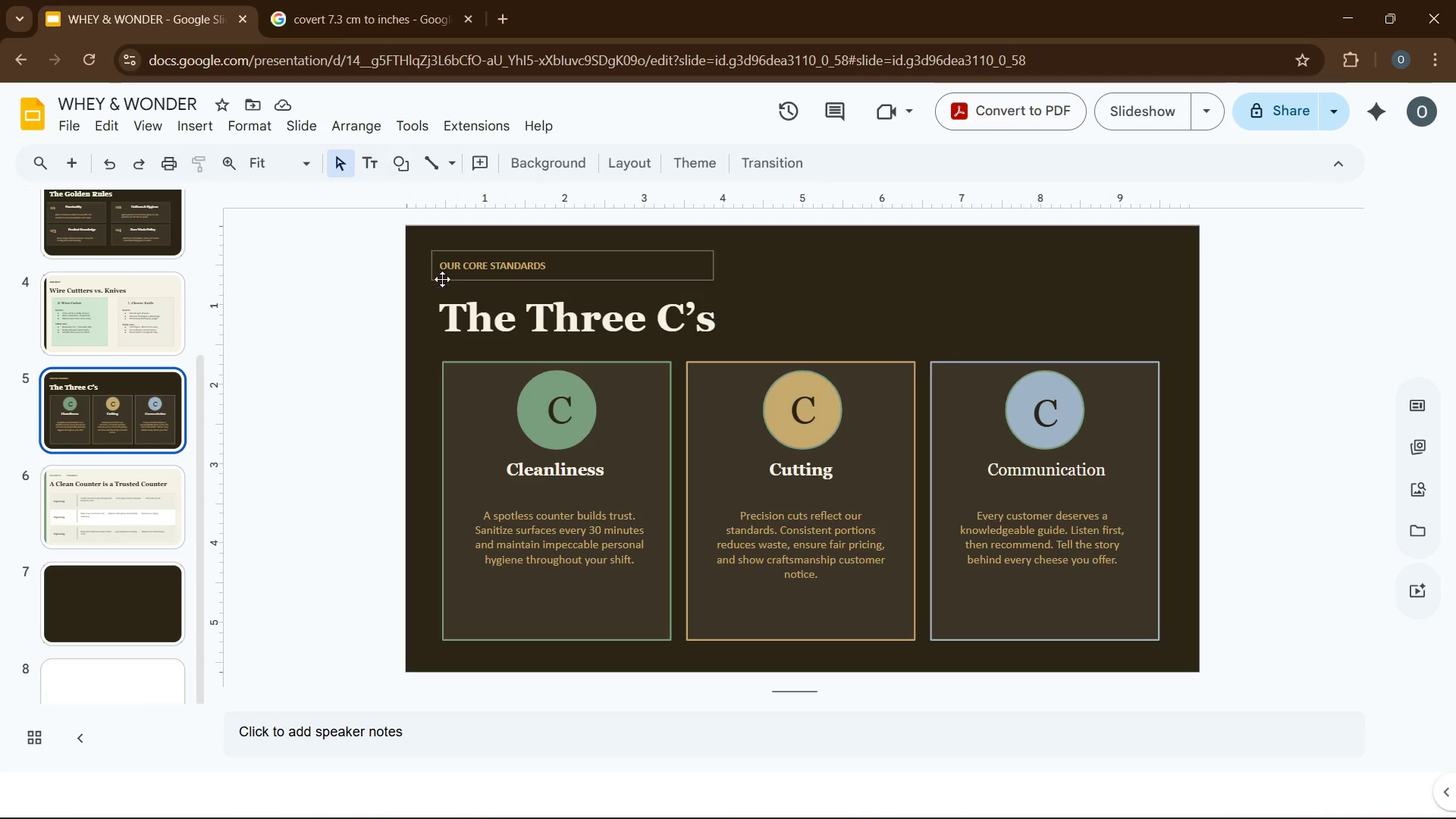 
left_click([441, 279])
 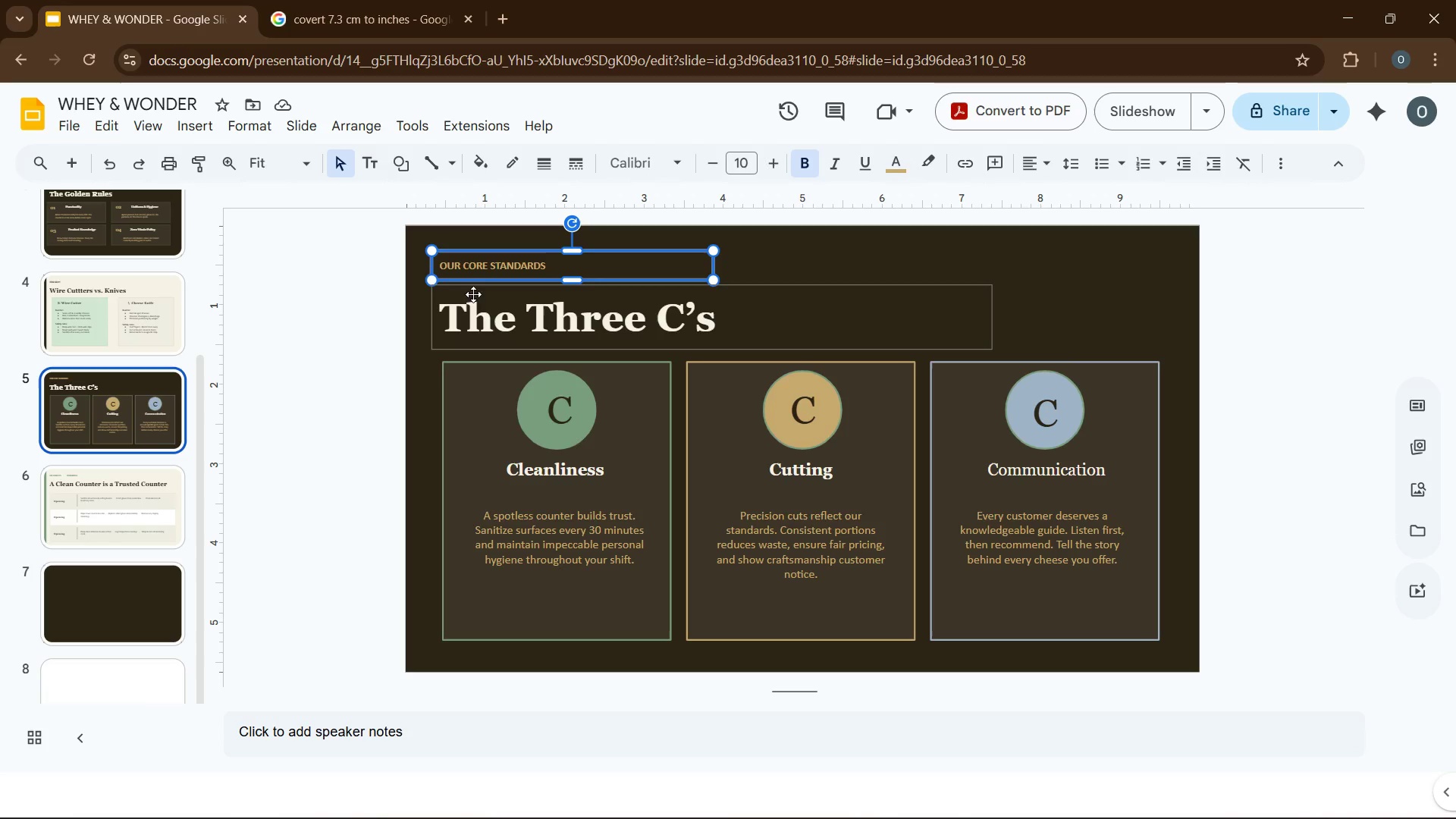 
hold_key(key=ControlLeft, duration=0.94)
left_click([431, 337])
 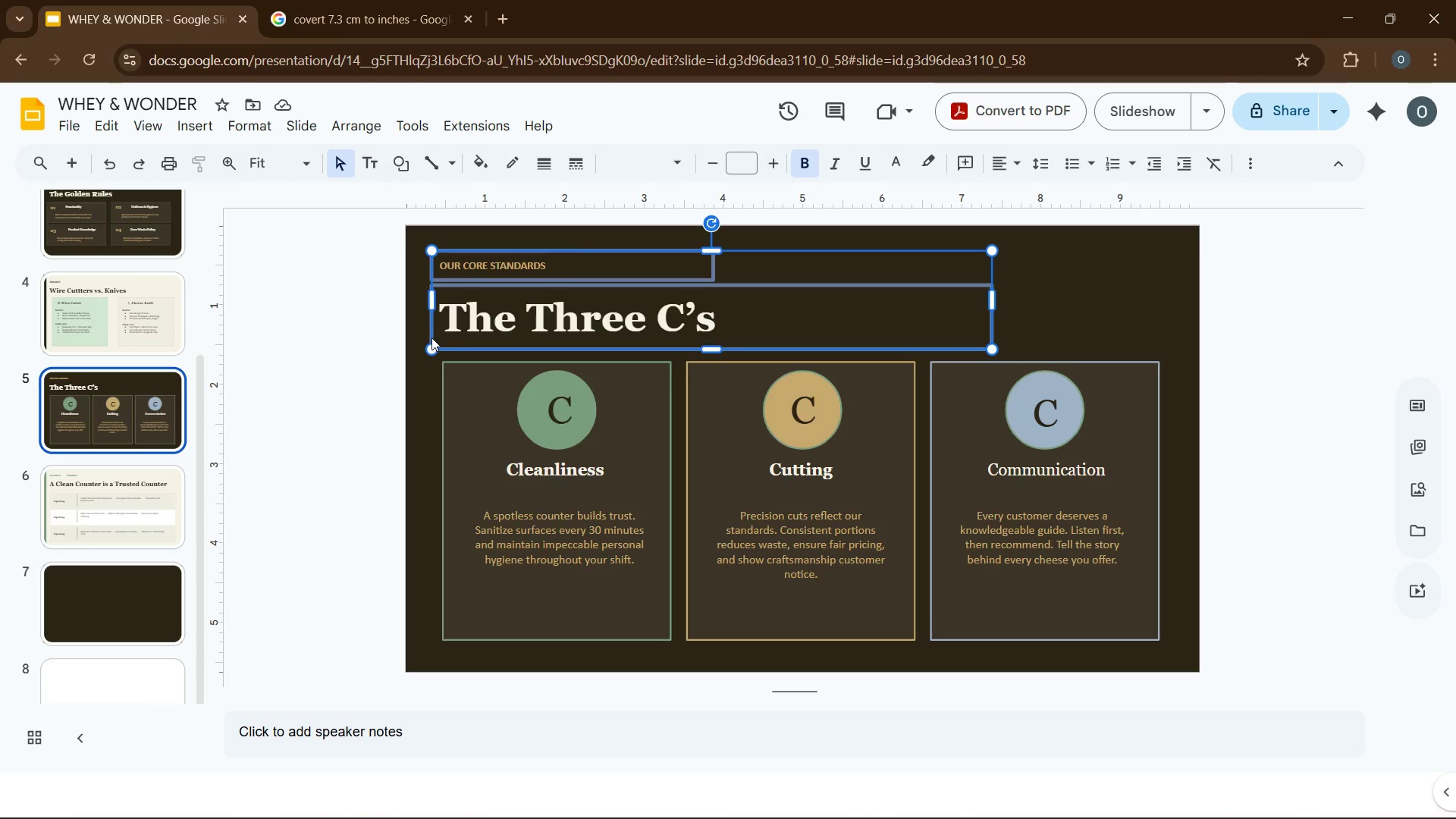 
key(Control+C)
 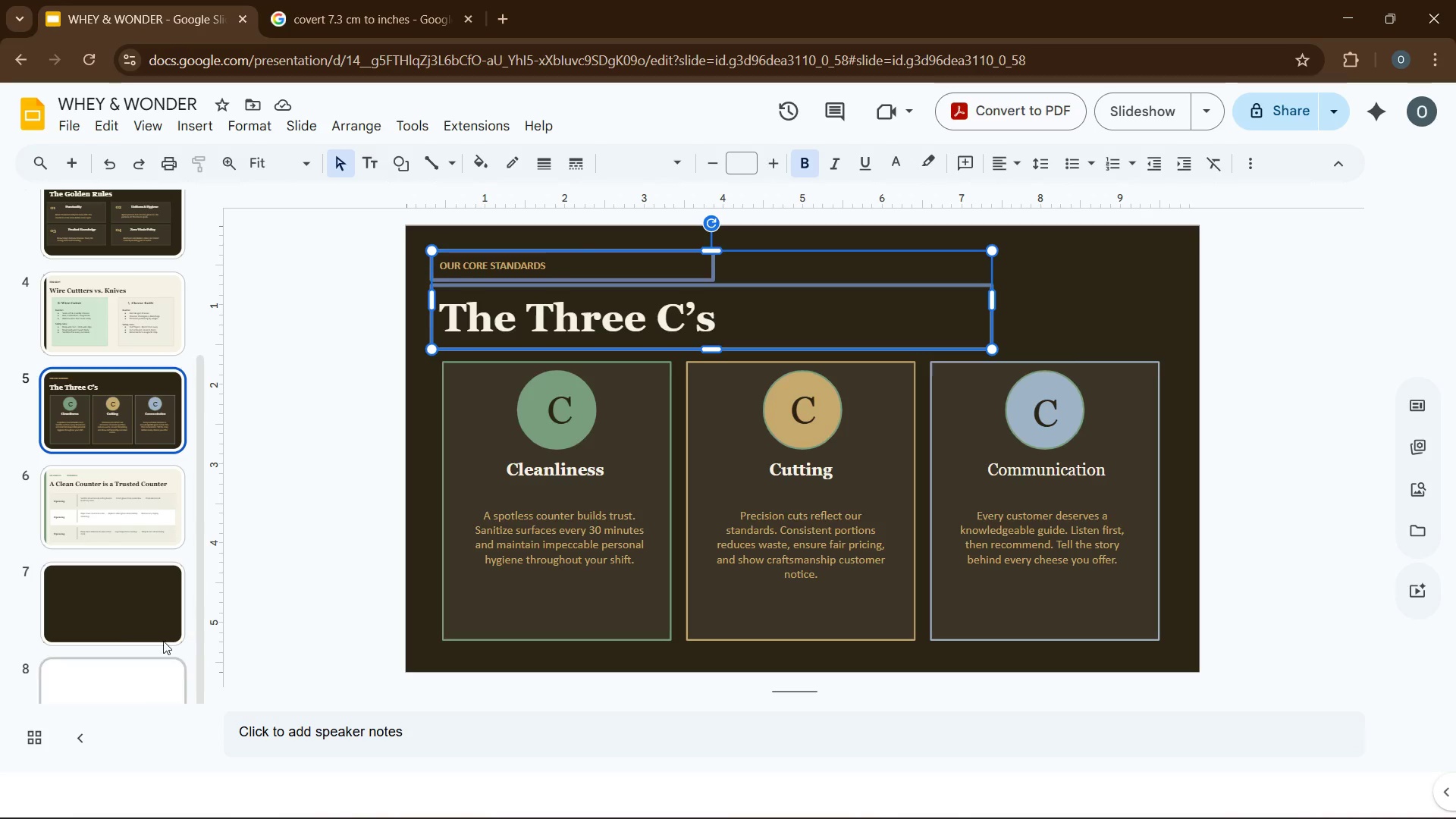 
left_click([115, 612])
 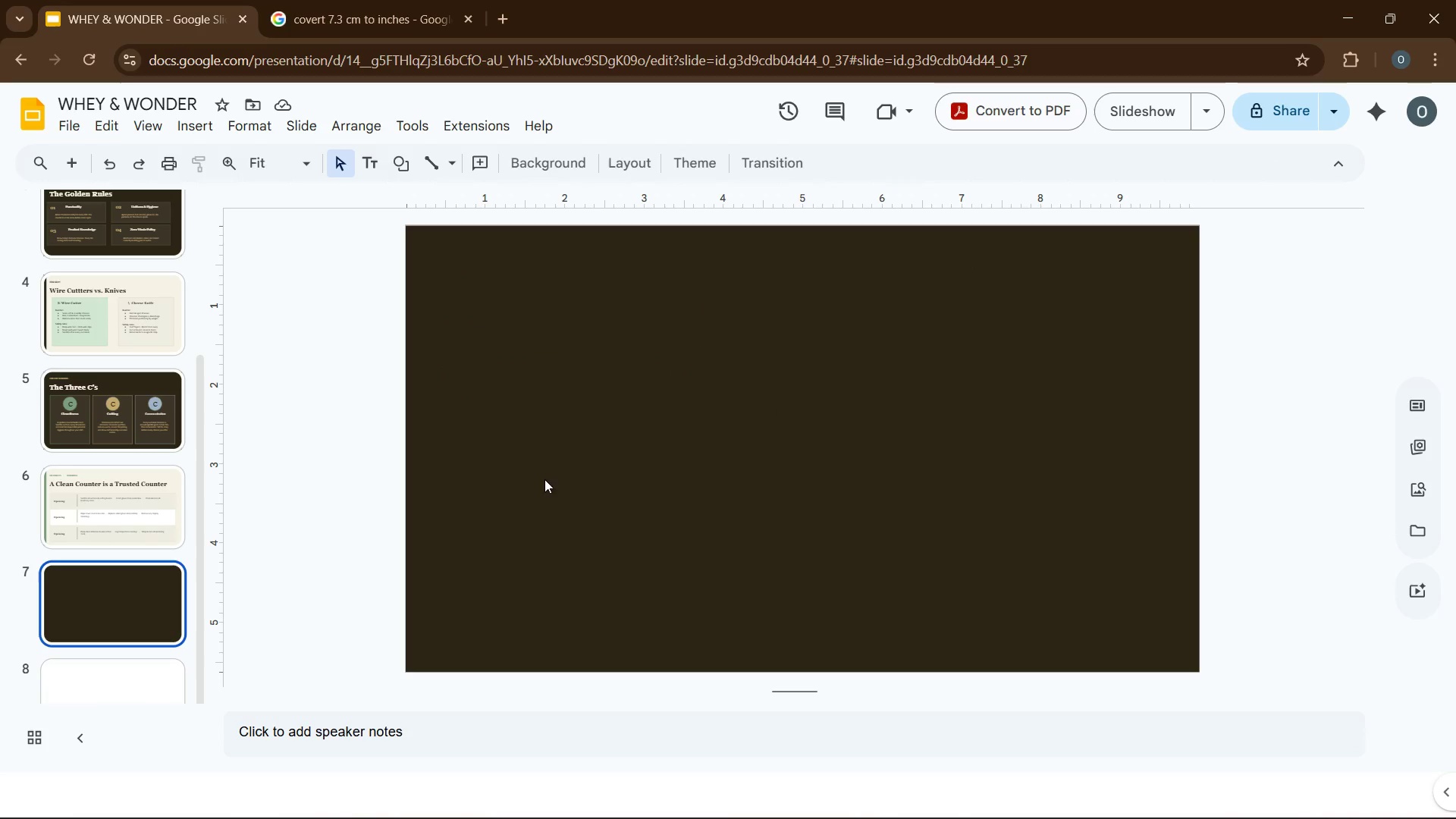 
left_click([597, 475])
 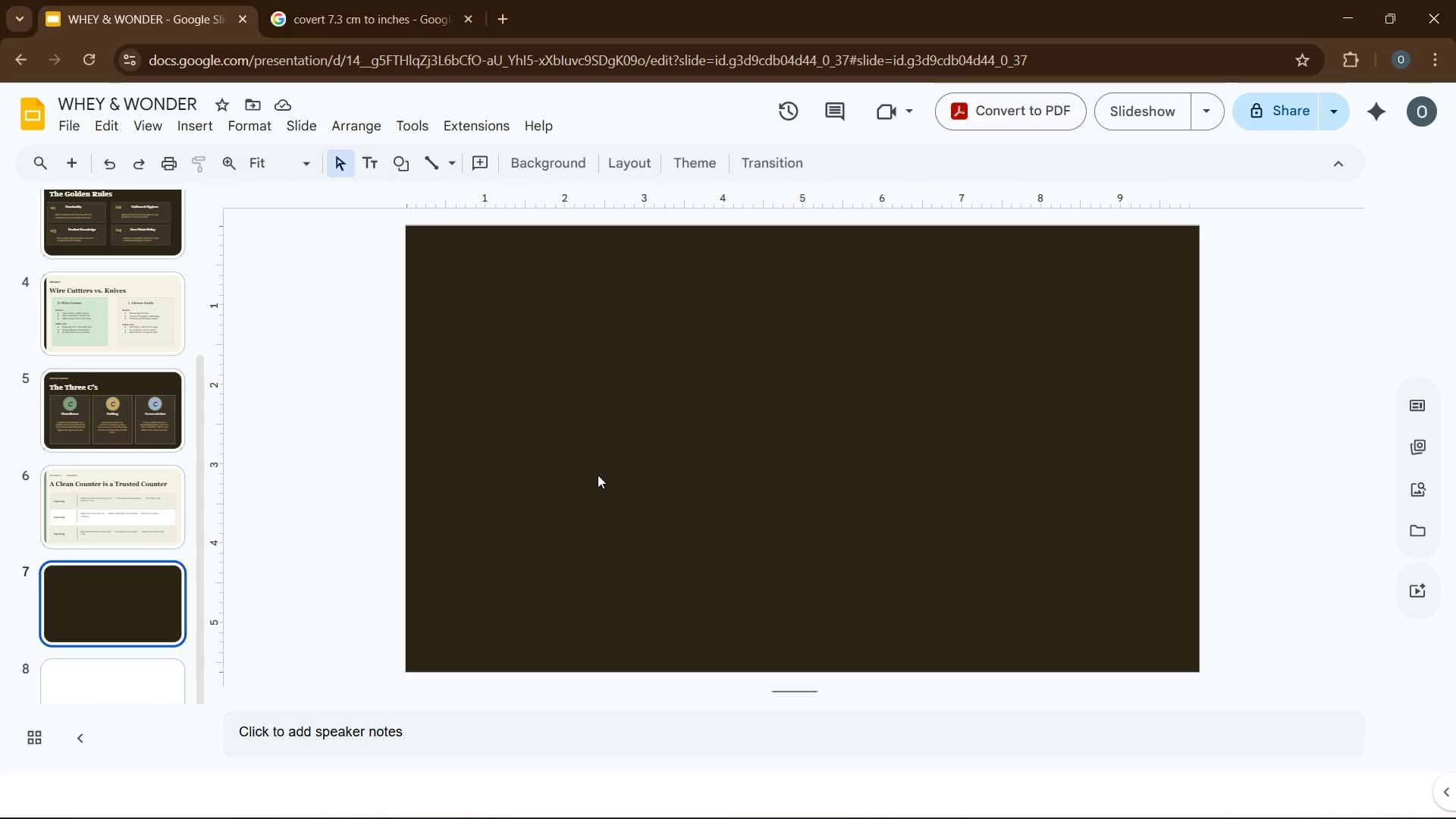 
key(Control+V)
 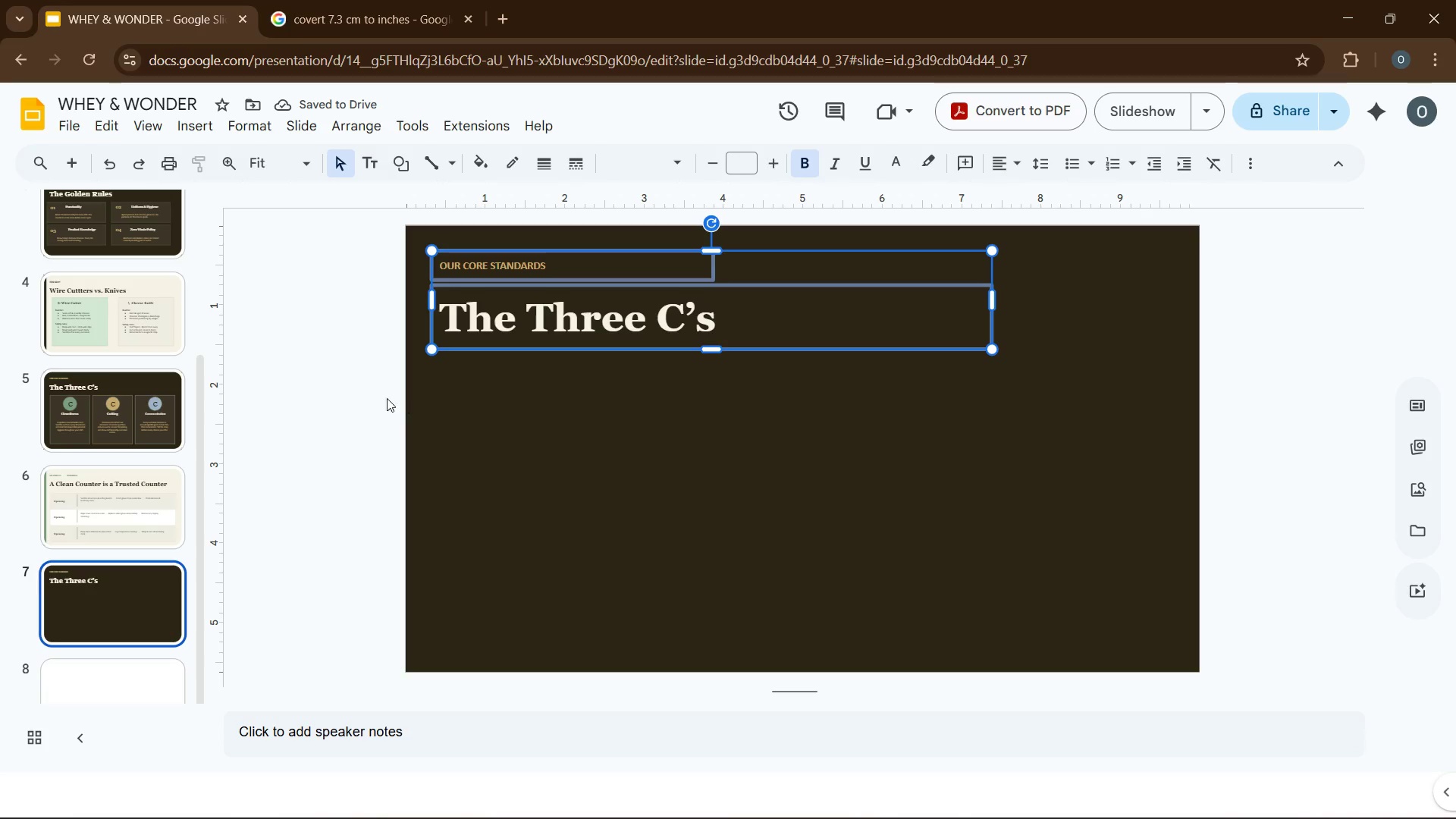 
wait(5.31)
 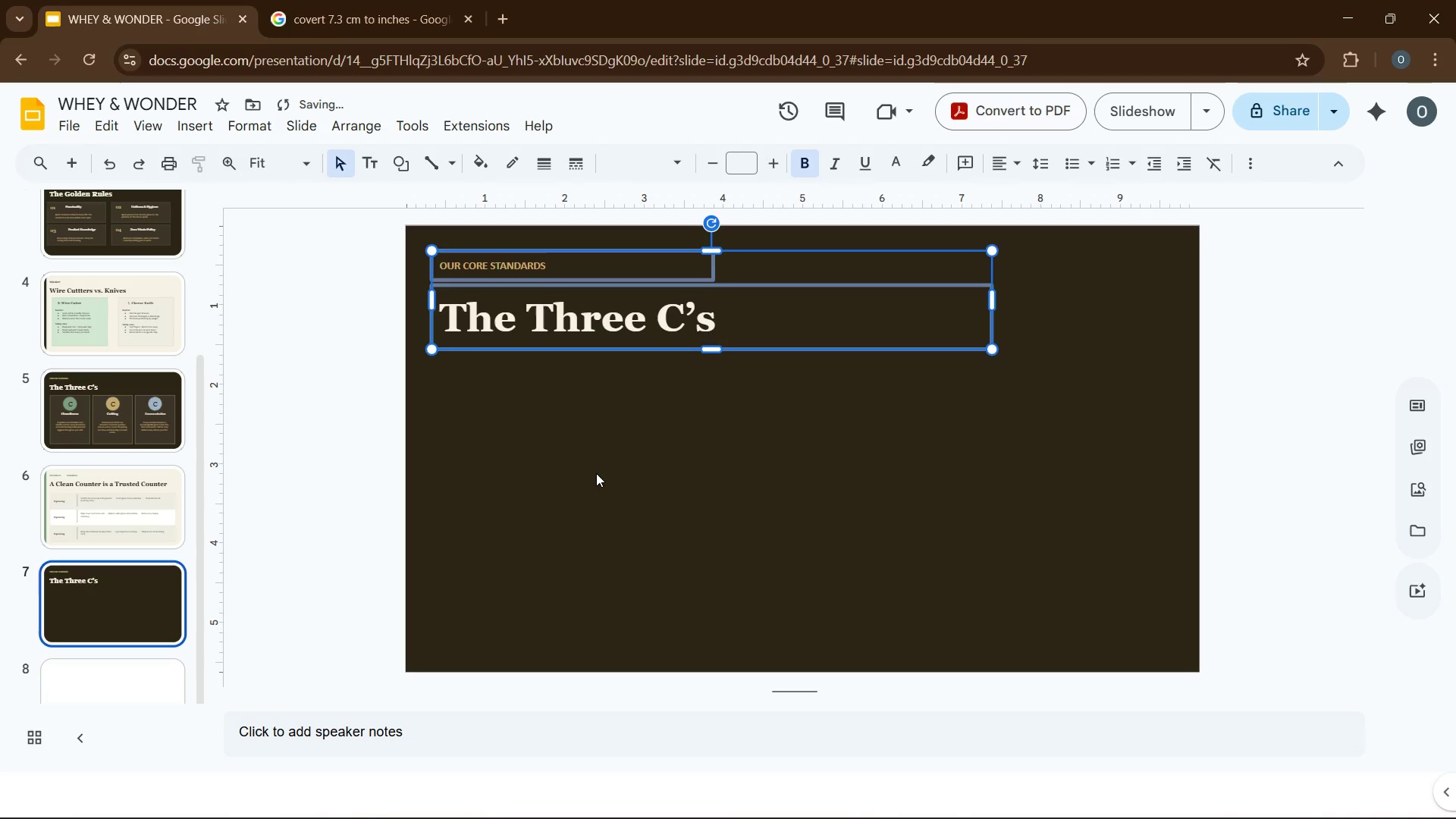 
left_click([162, 488])
 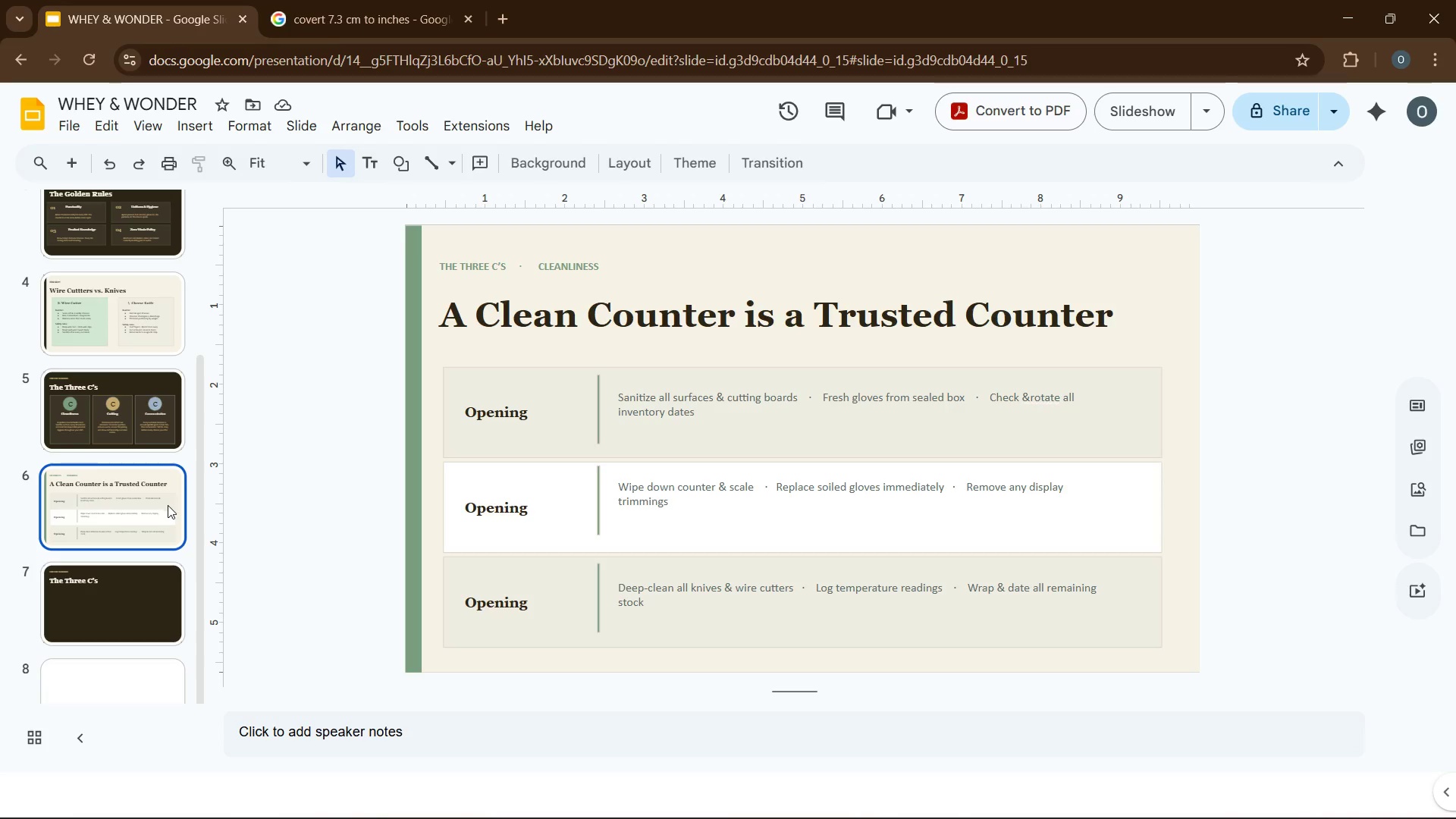 
left_click([143, 604])
 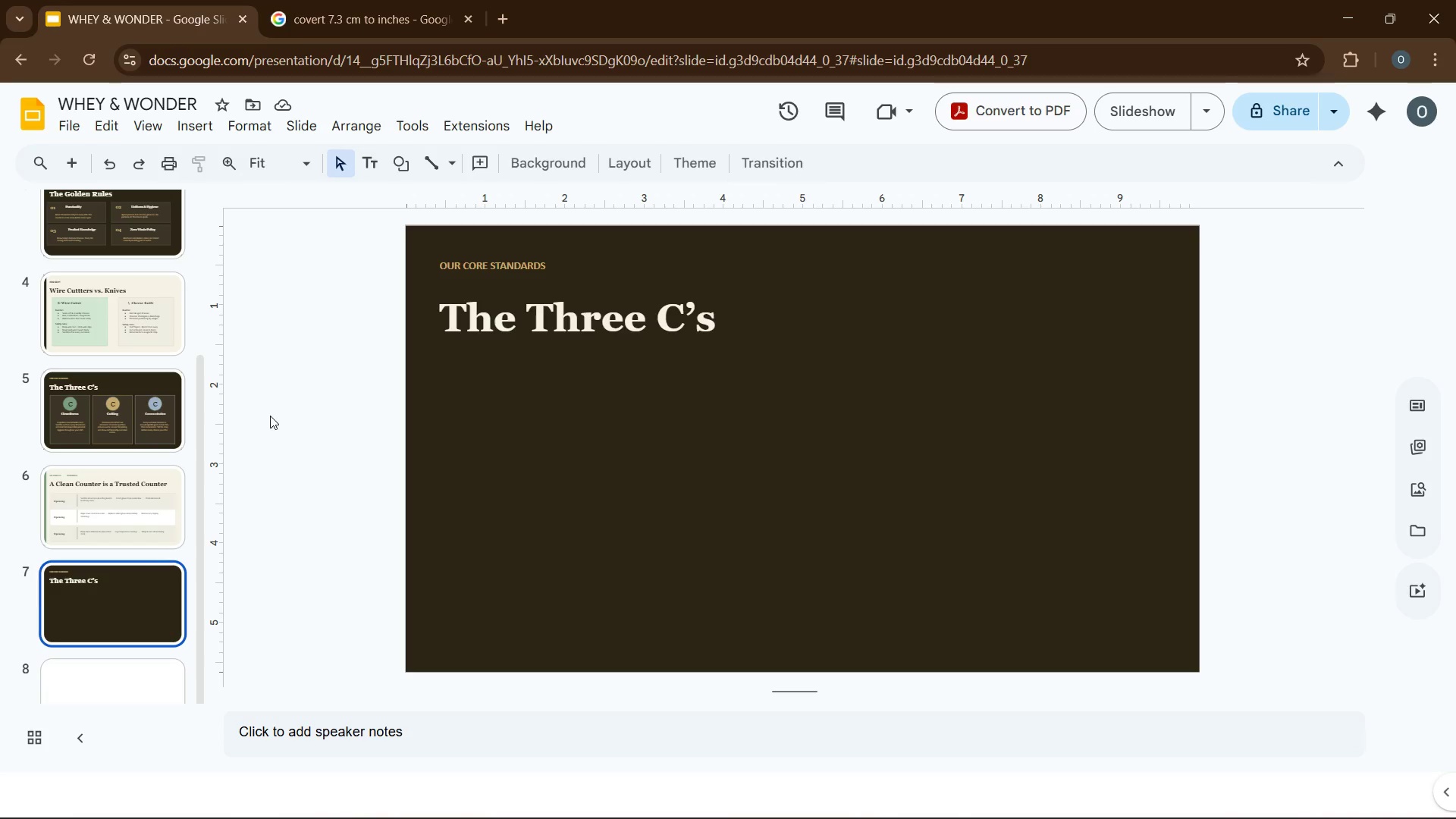 
wait(5.34)
 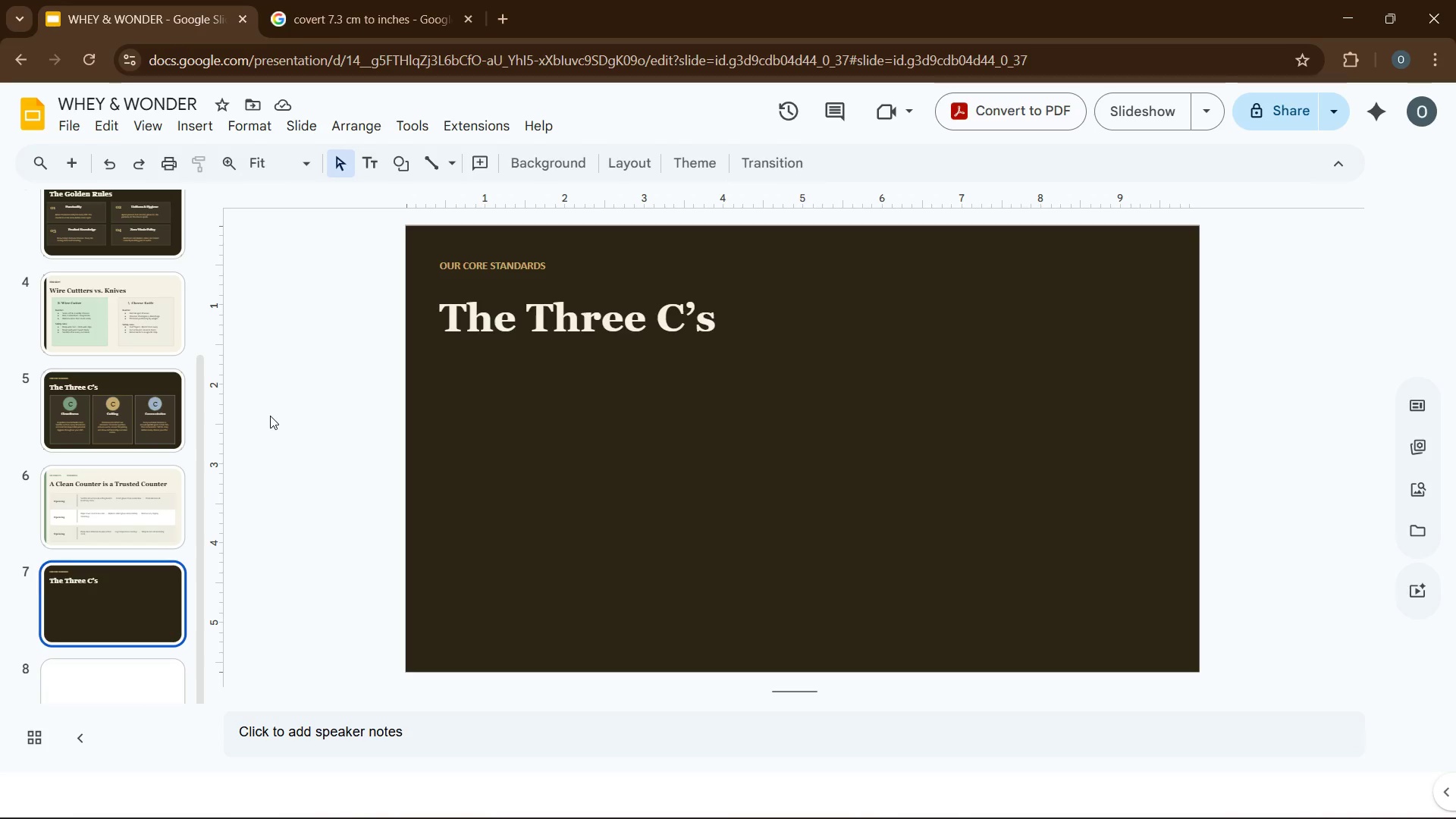 
left_click([502, 269])
 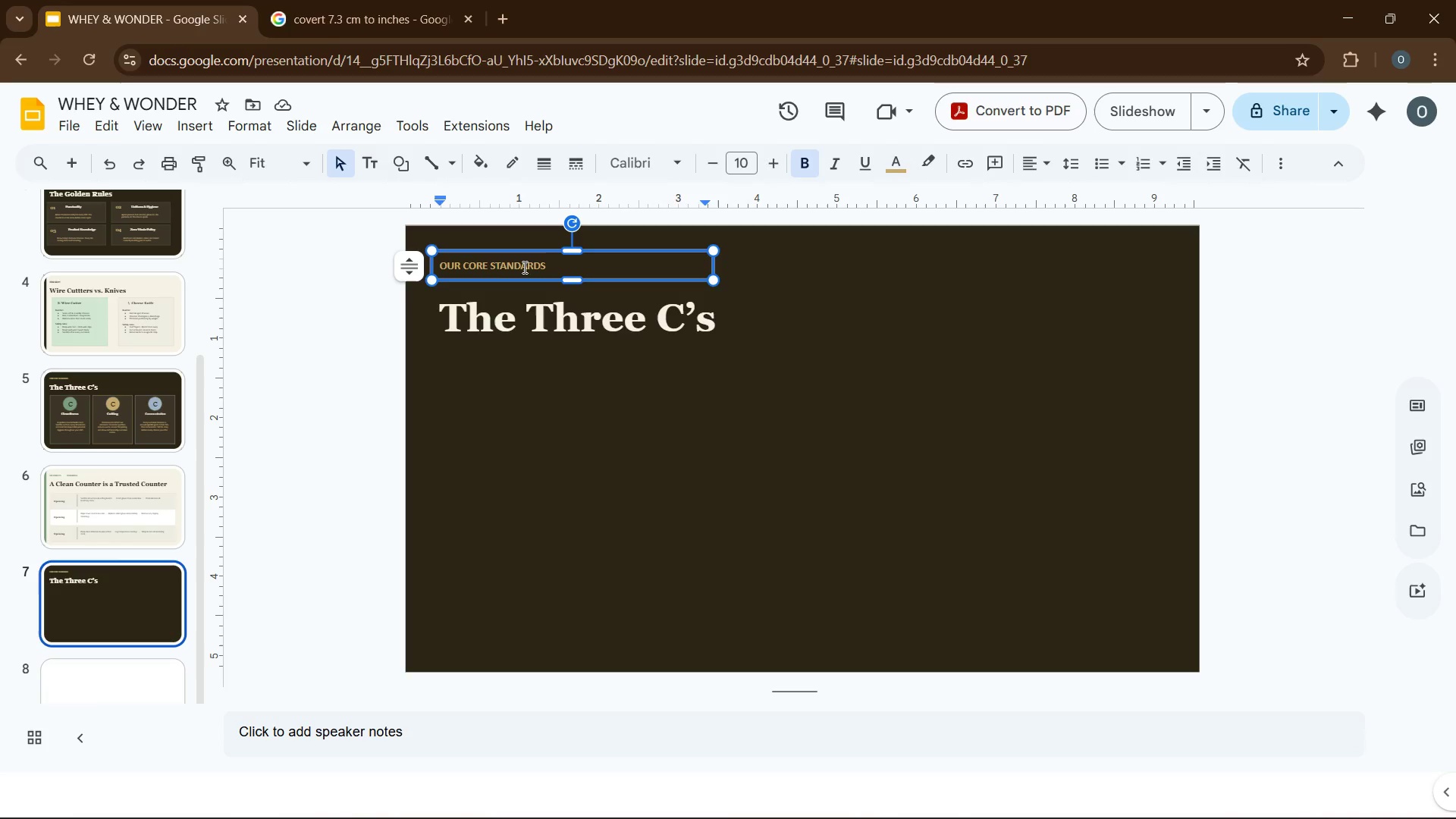 
key(Control+A)
 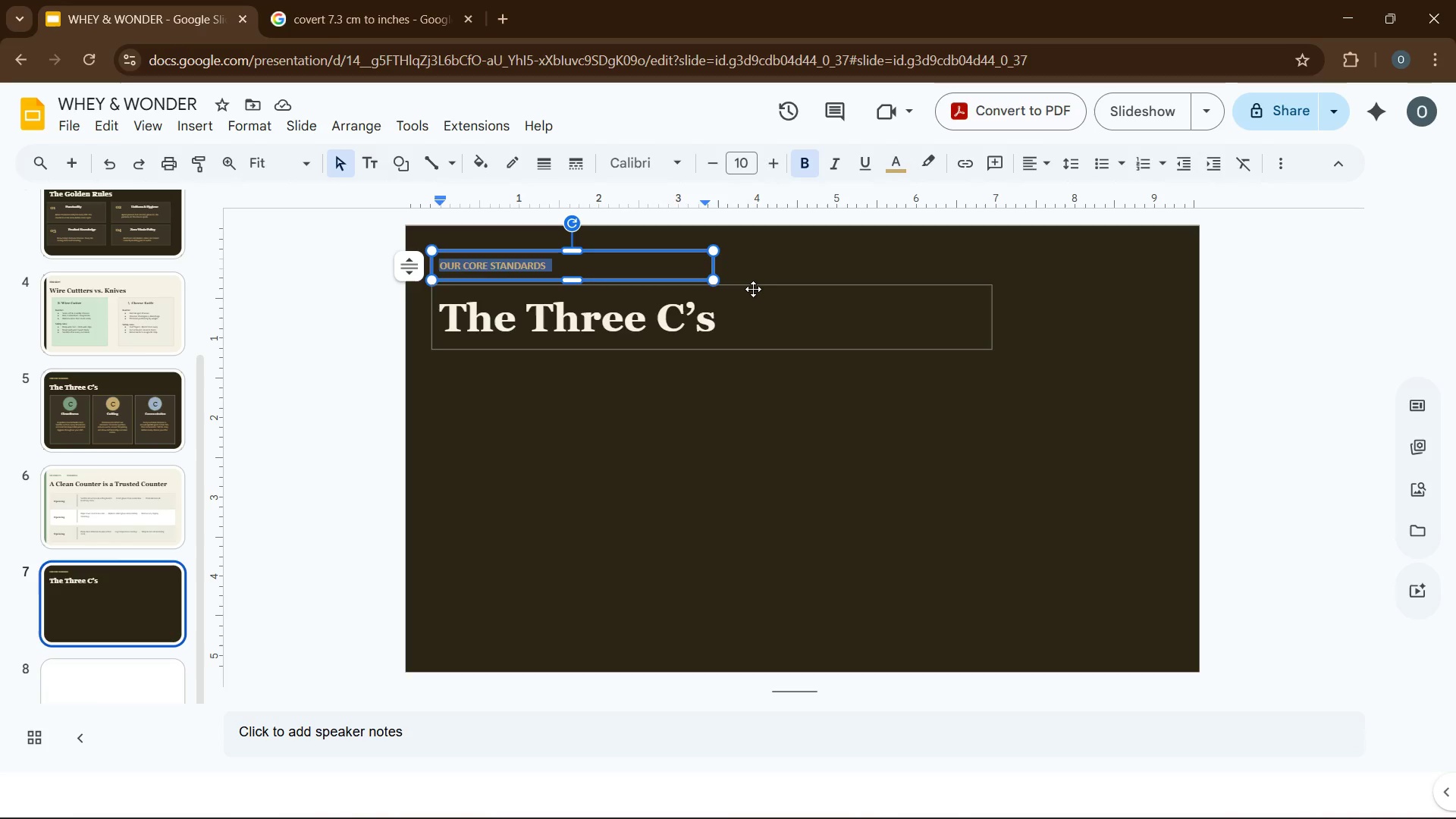 
type(THE THREE C'S   CUTTING)
 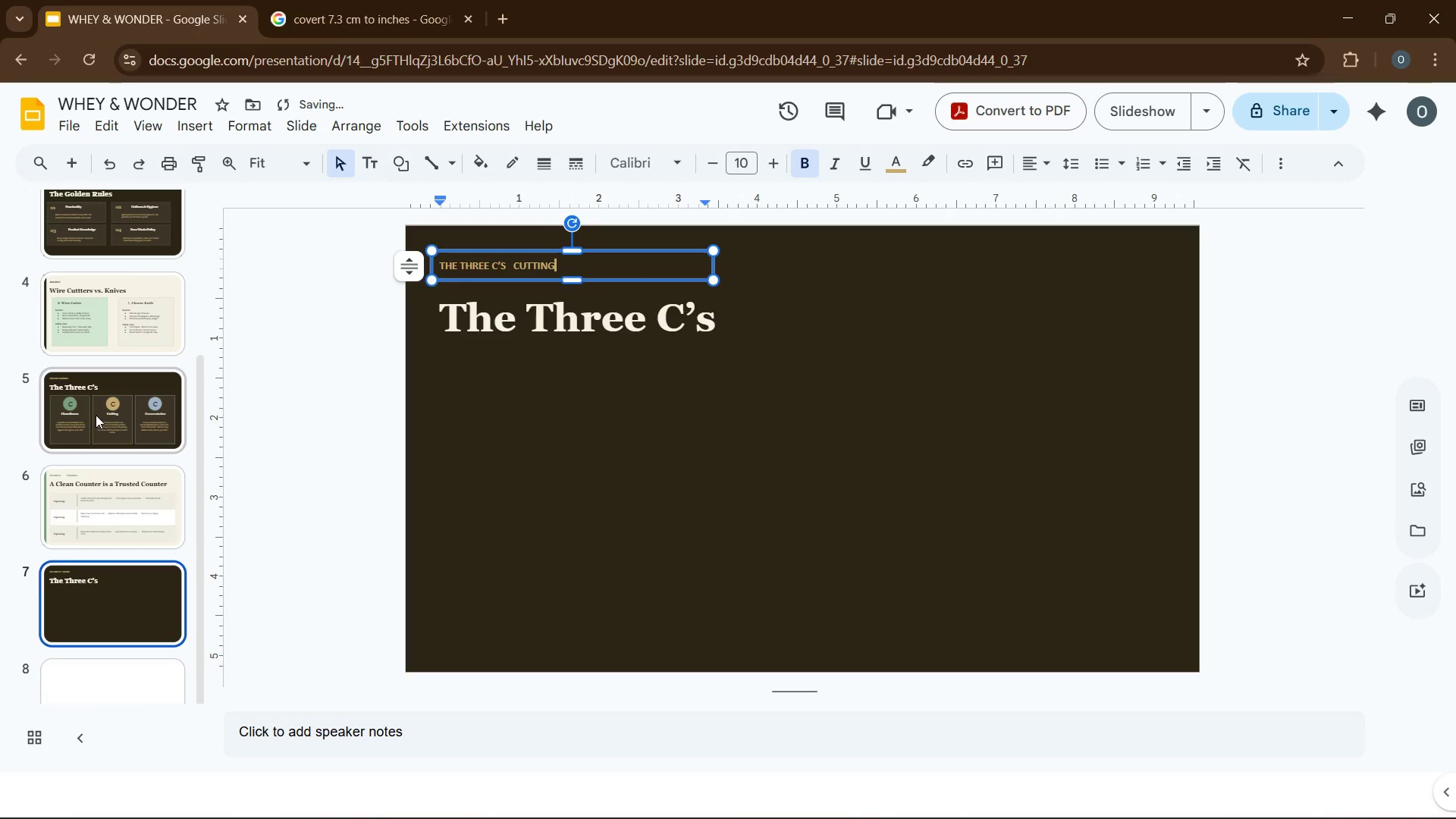 
left_click([103, 501])
 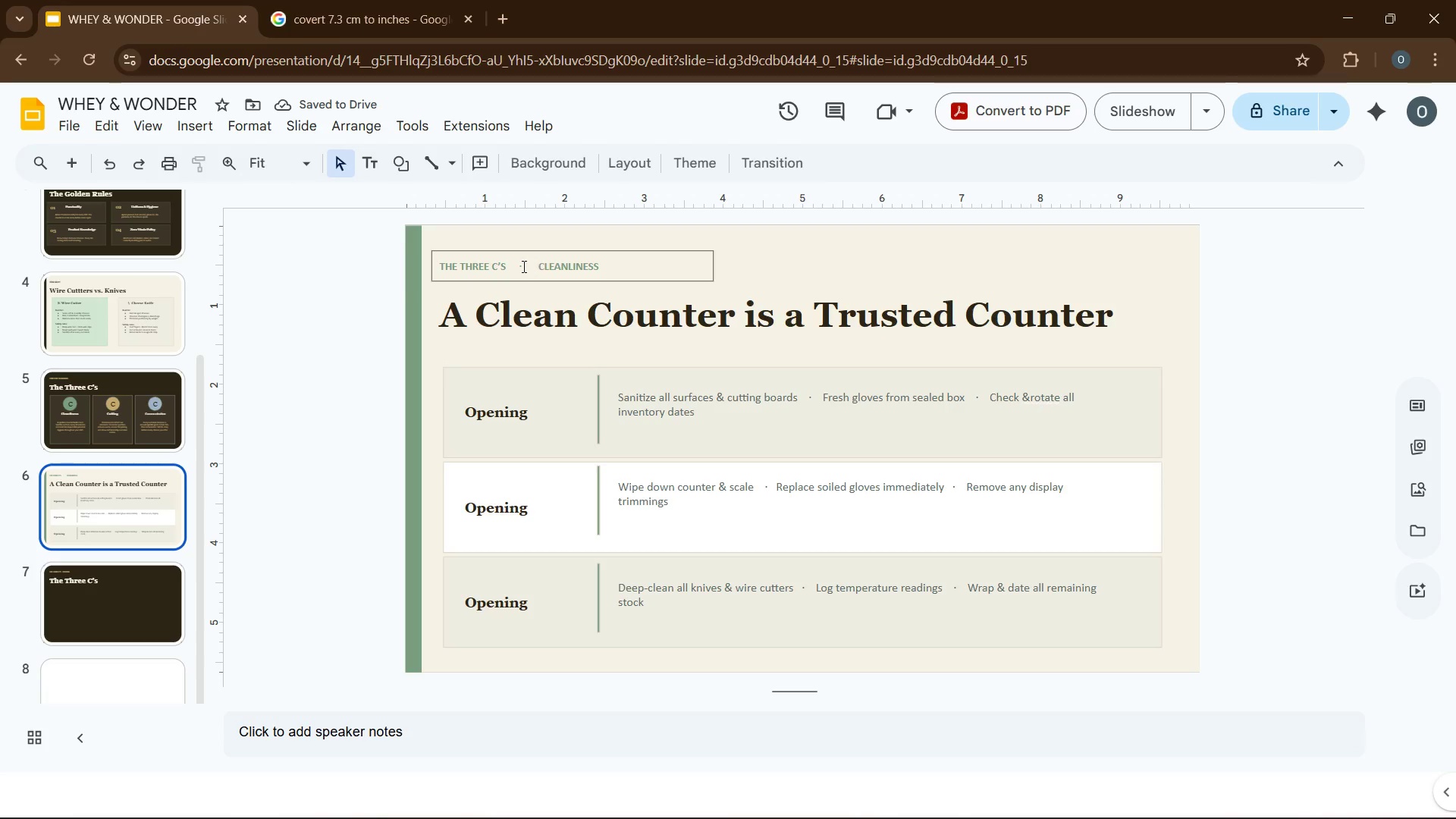 
left_click_drag(start_coordinate=[521, 266], to_coordinate=[516, 266])
 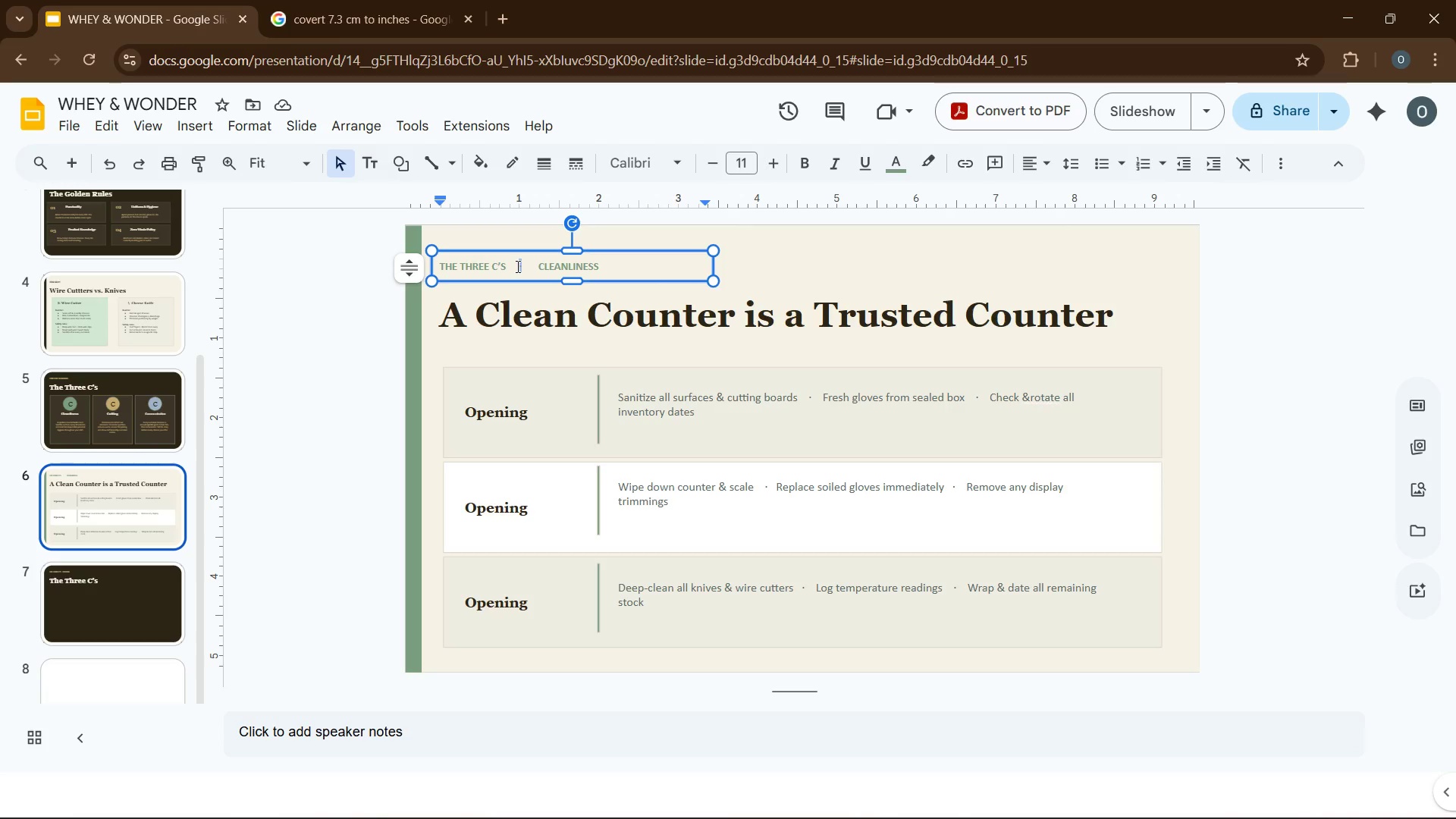 
key(Control+C)
 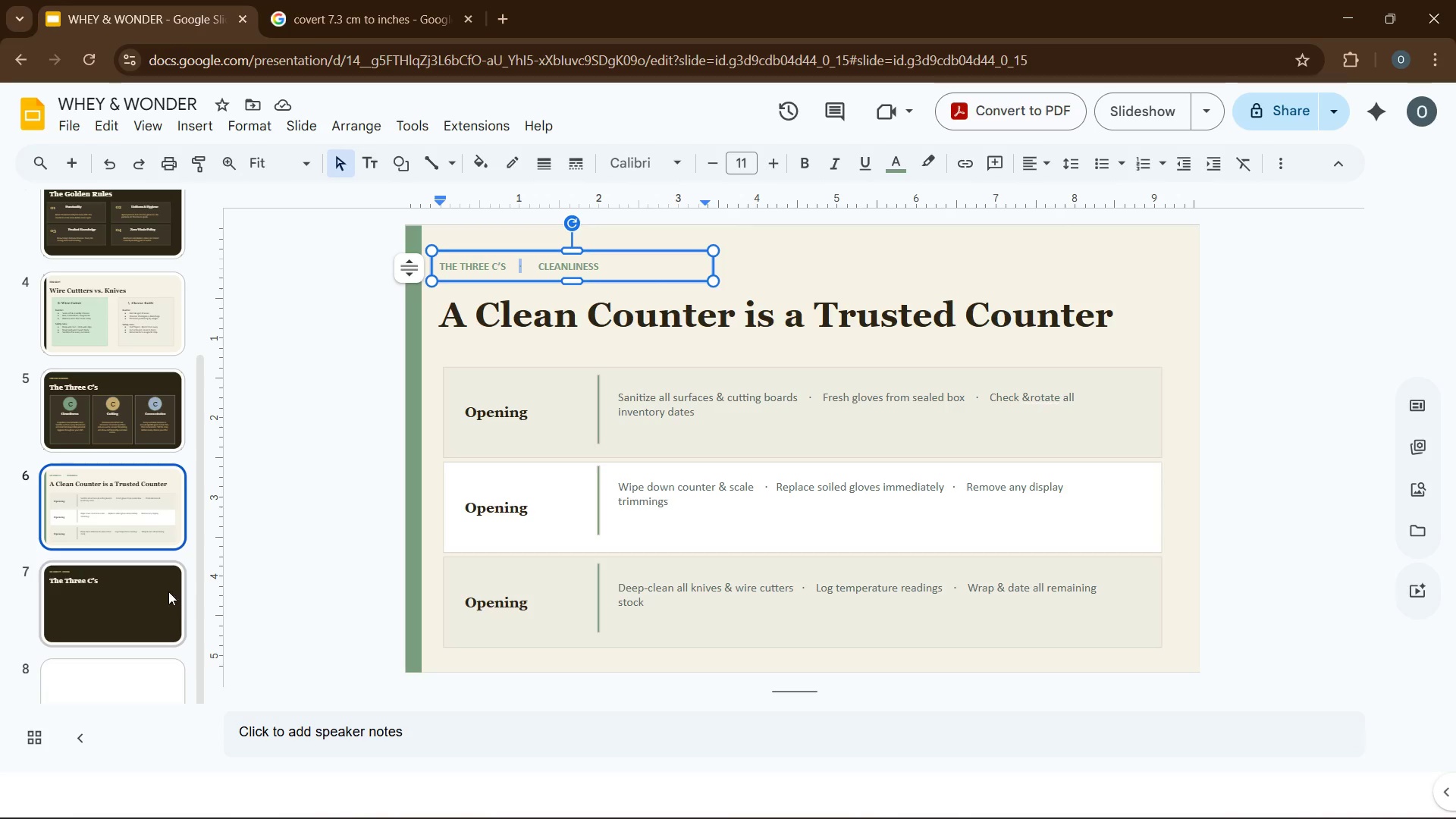 
left_click([132, 586])
 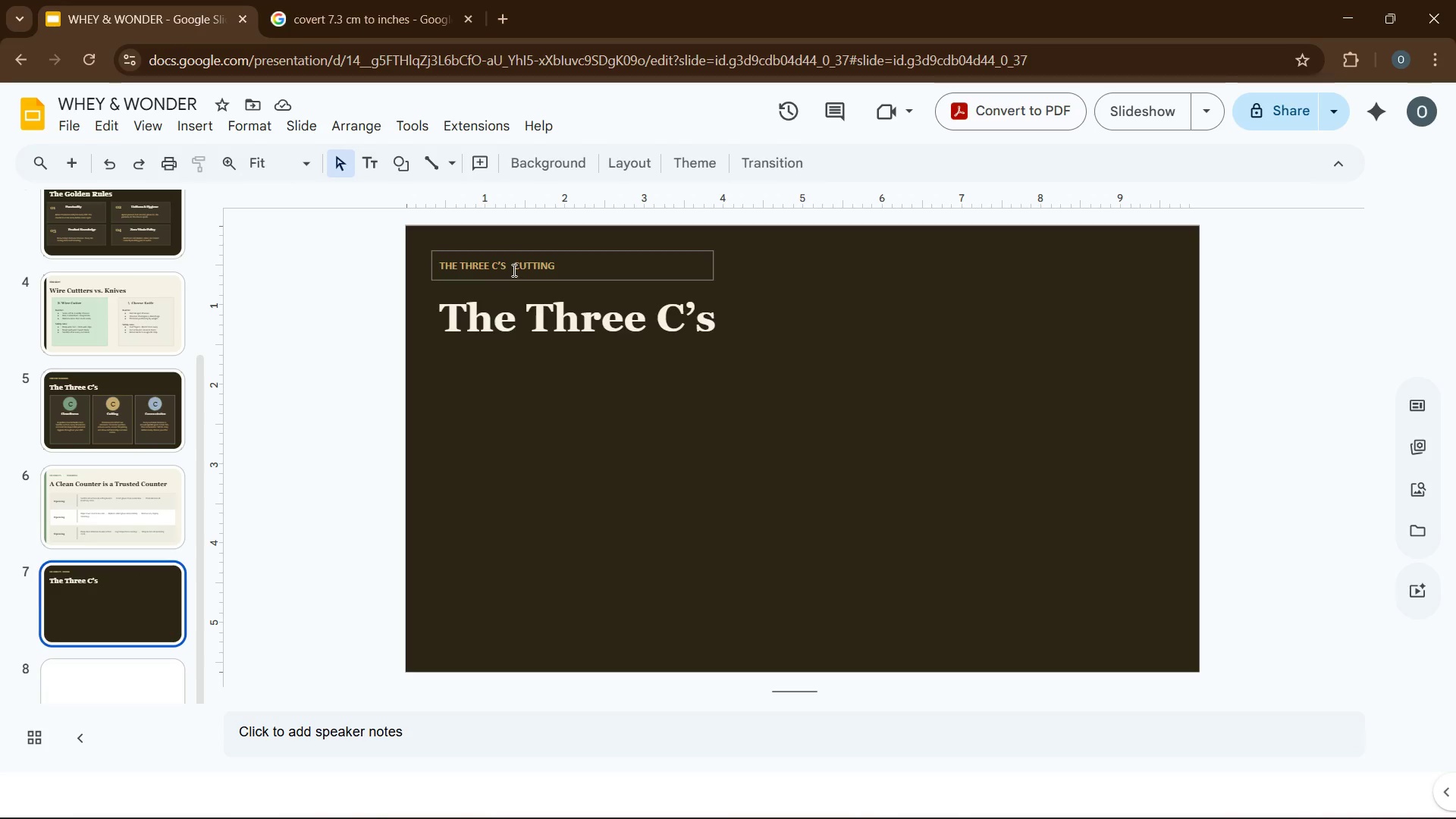 
left_click([513, 269])
 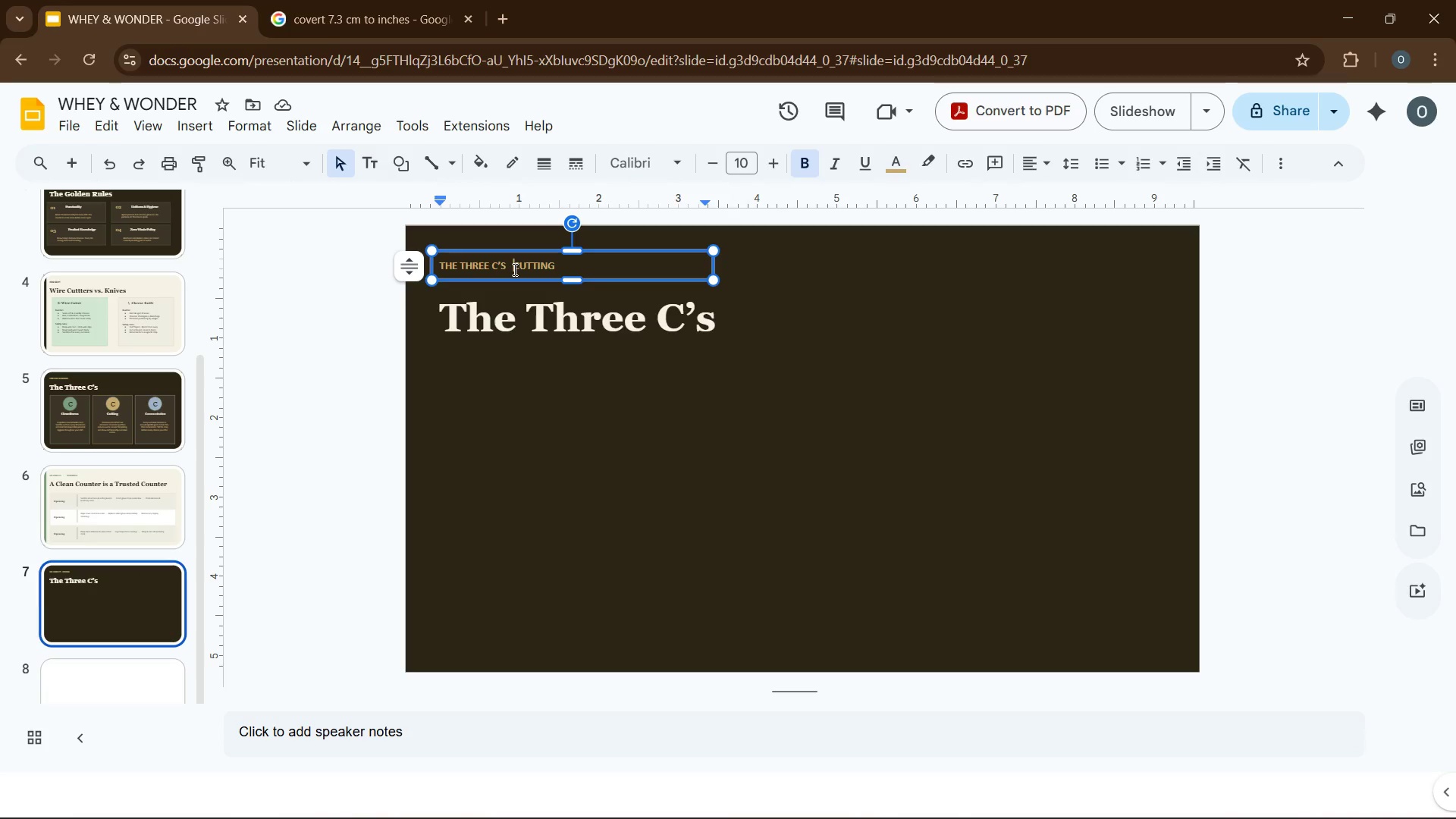 
hold_key(key=Backspace, duration=0.5)
 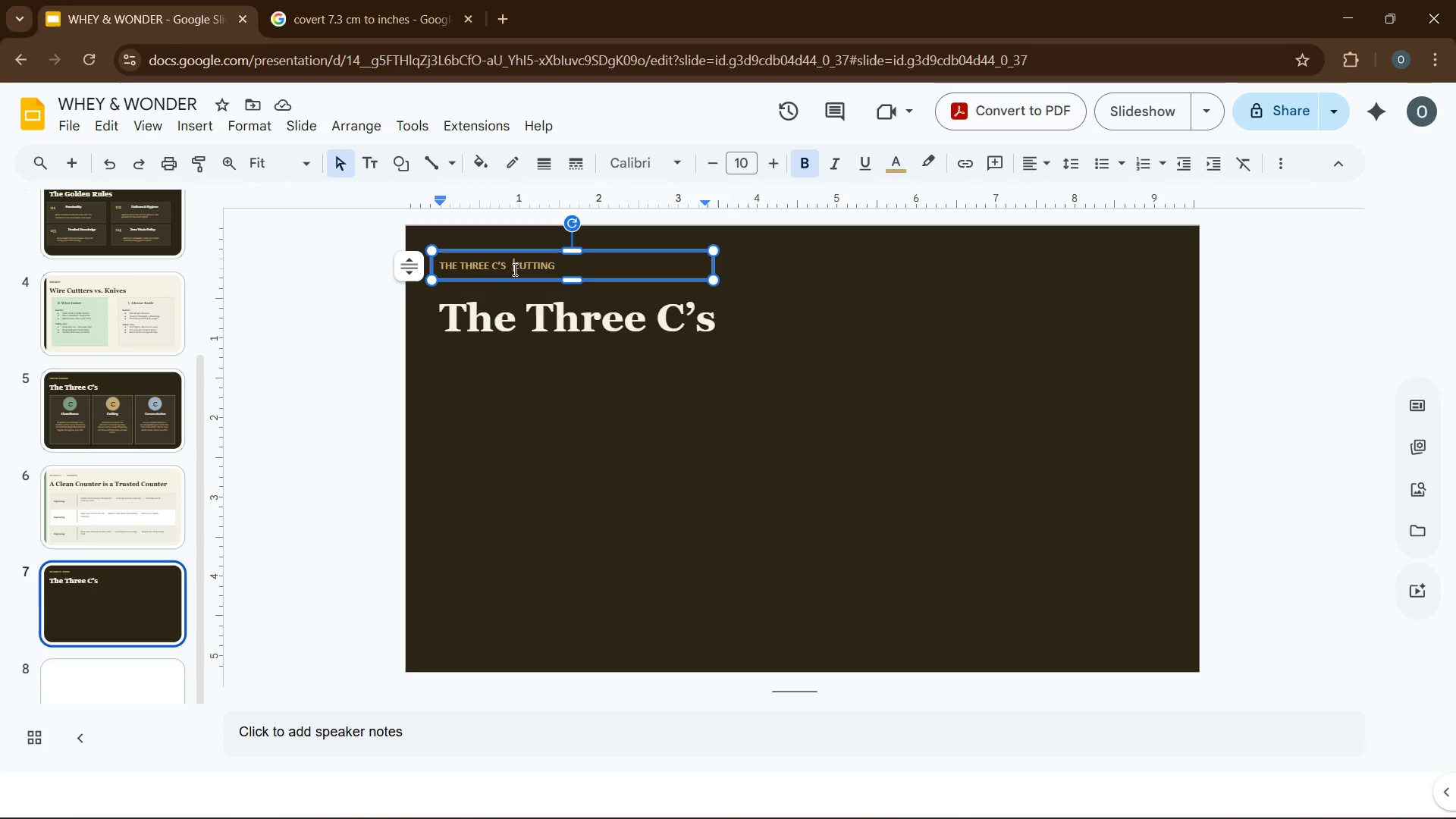 
key(Backspace)
 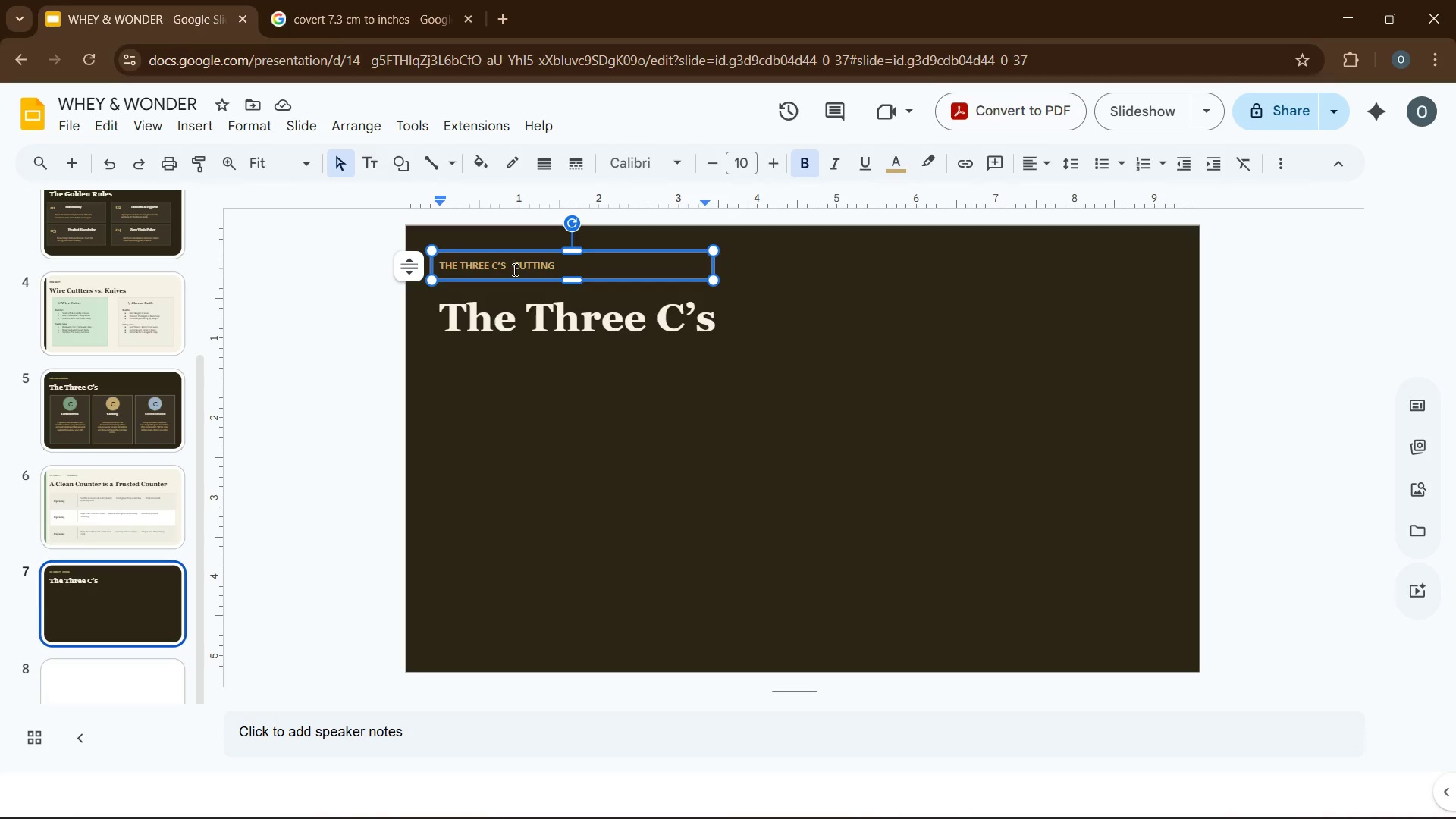 
wait(6.0)
 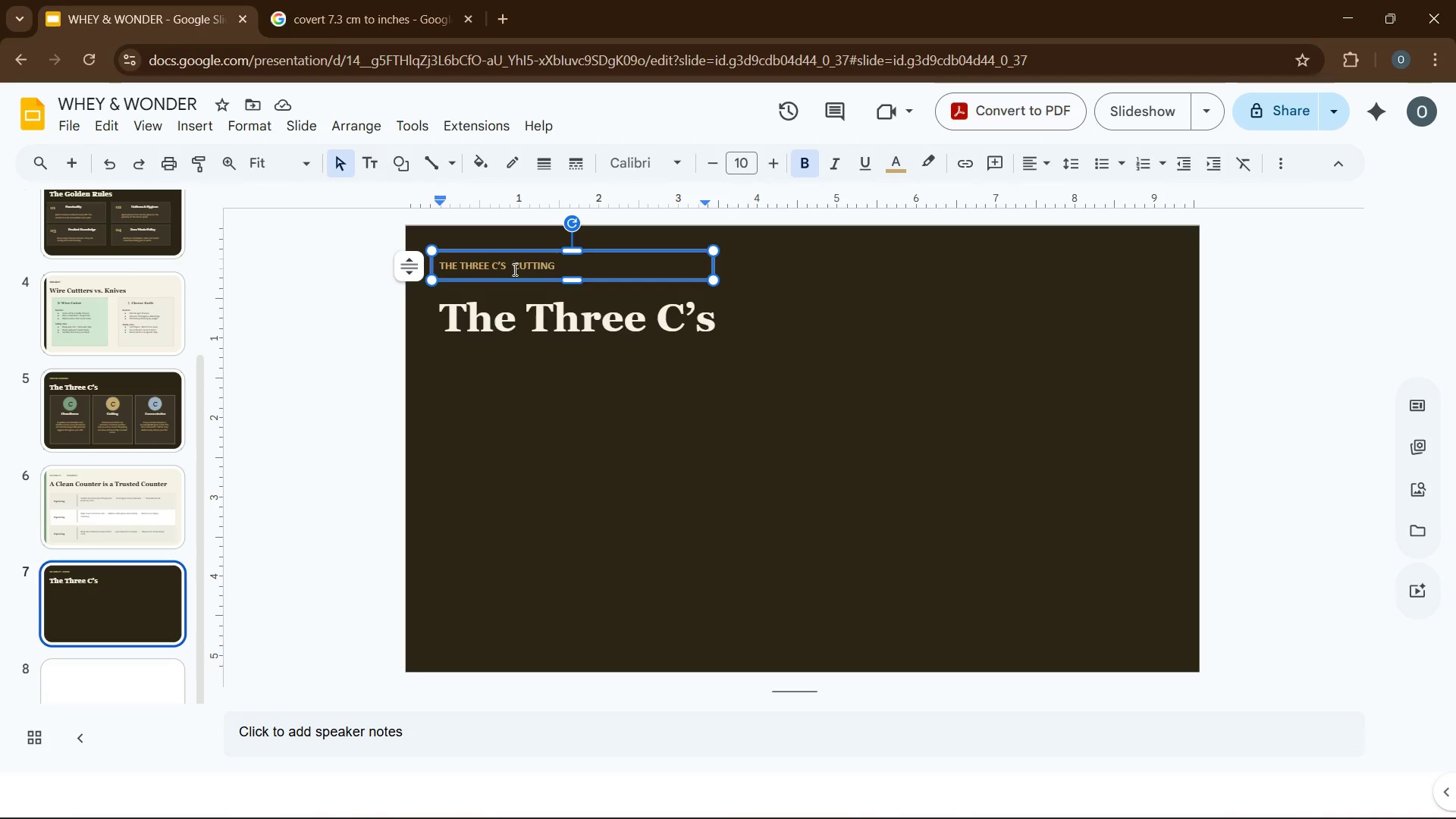 
key(Backspace)
 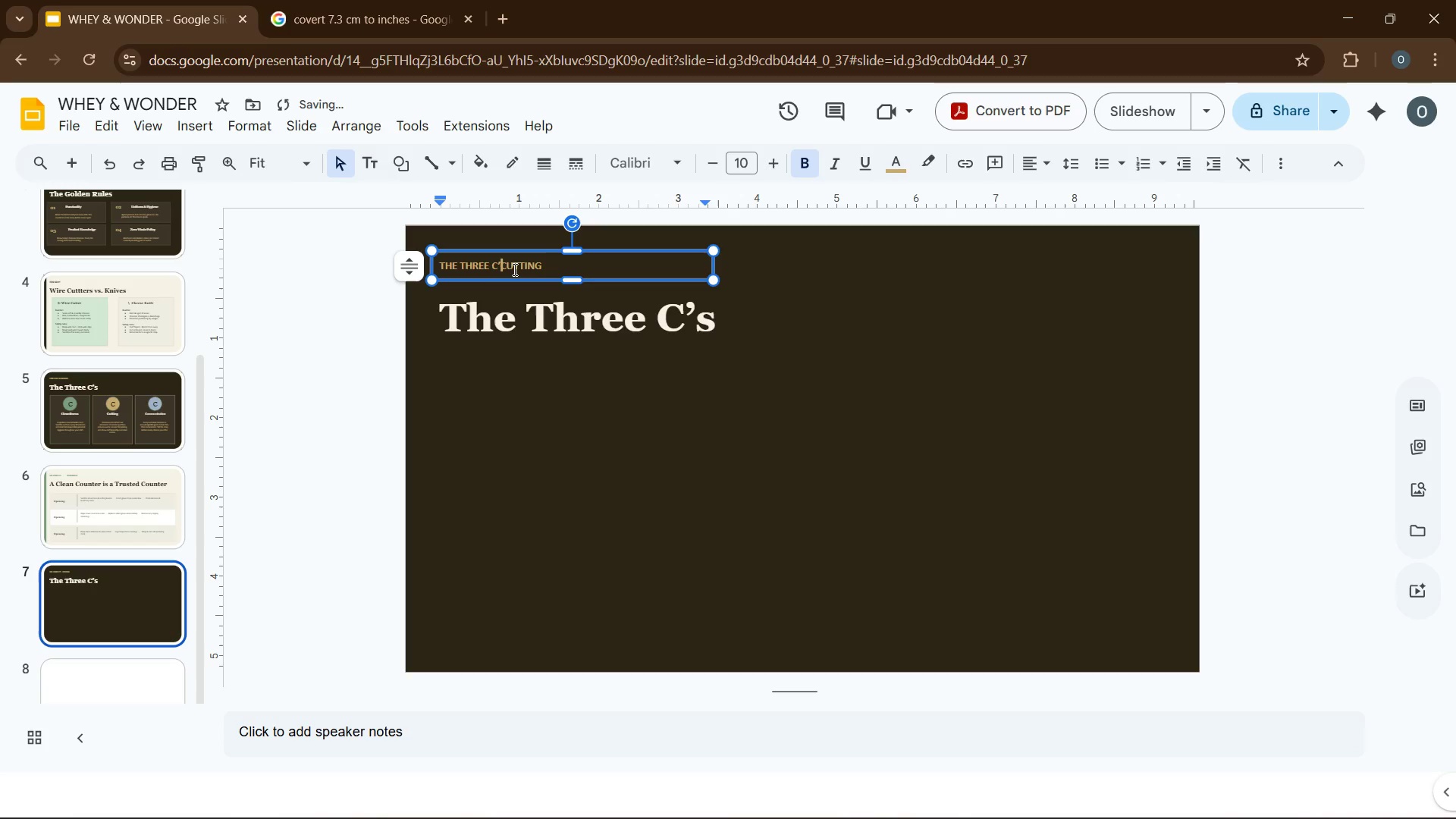 
key(Backspace)
 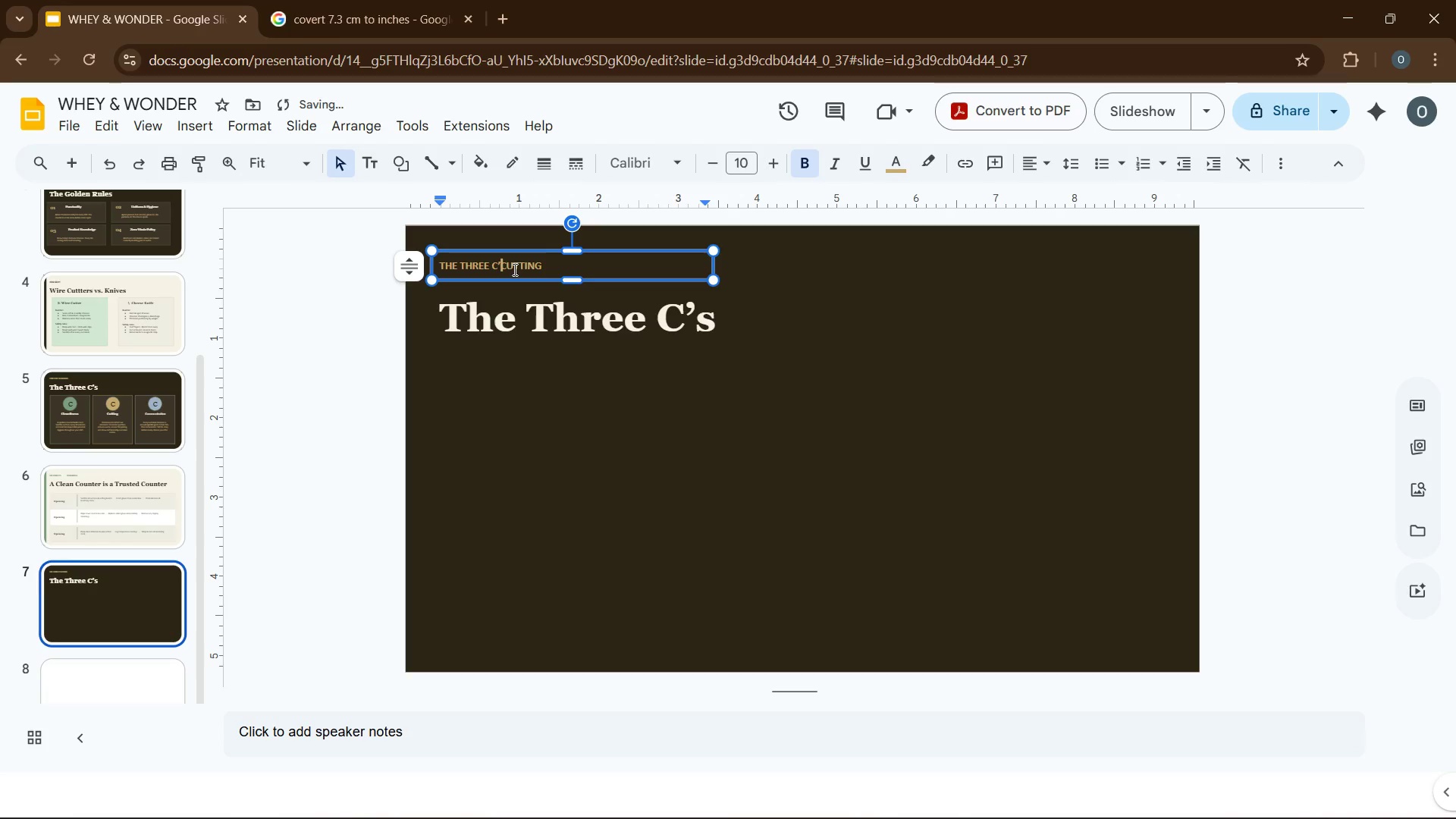 
key(S)
 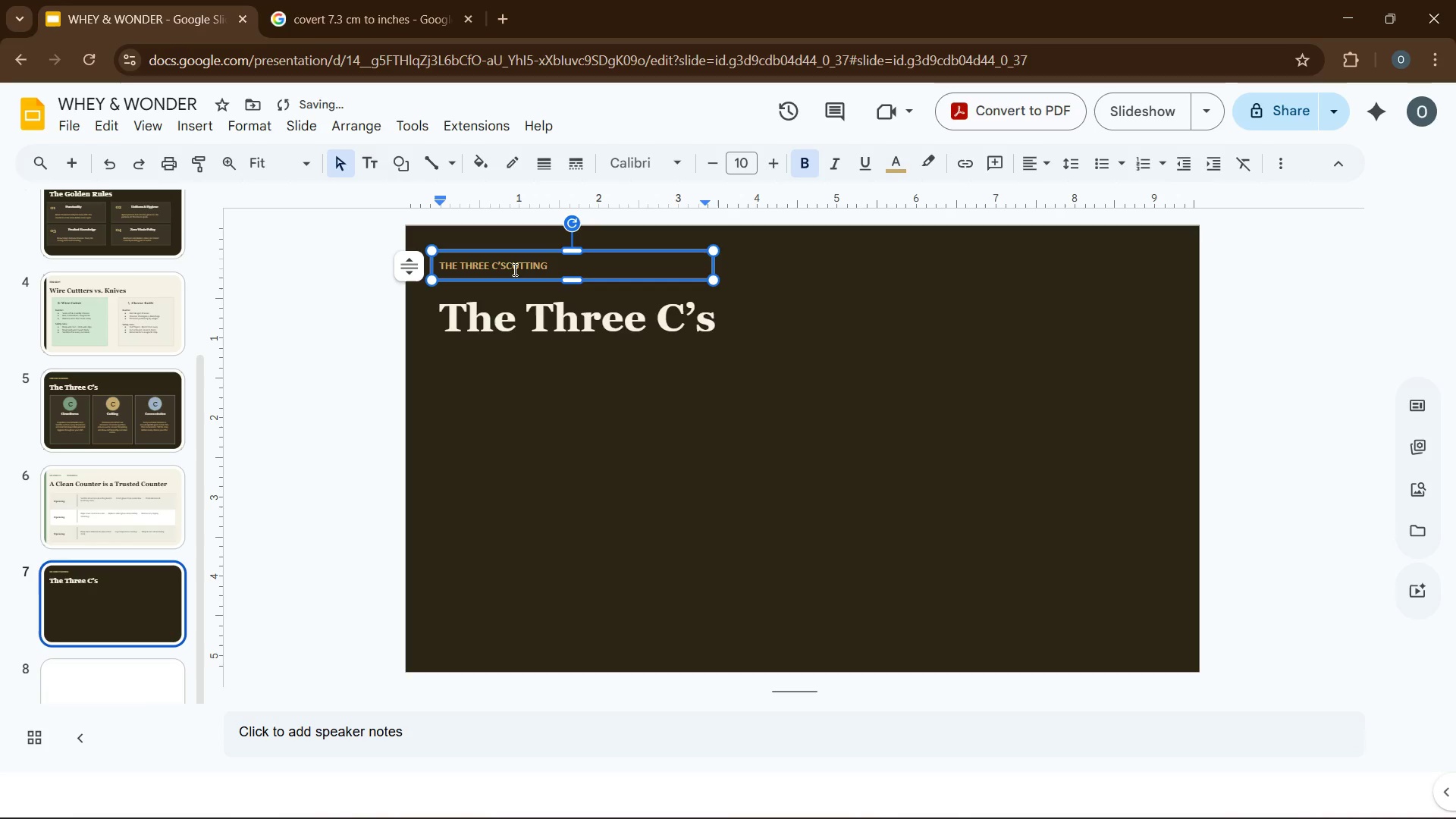 
key(Tab)
 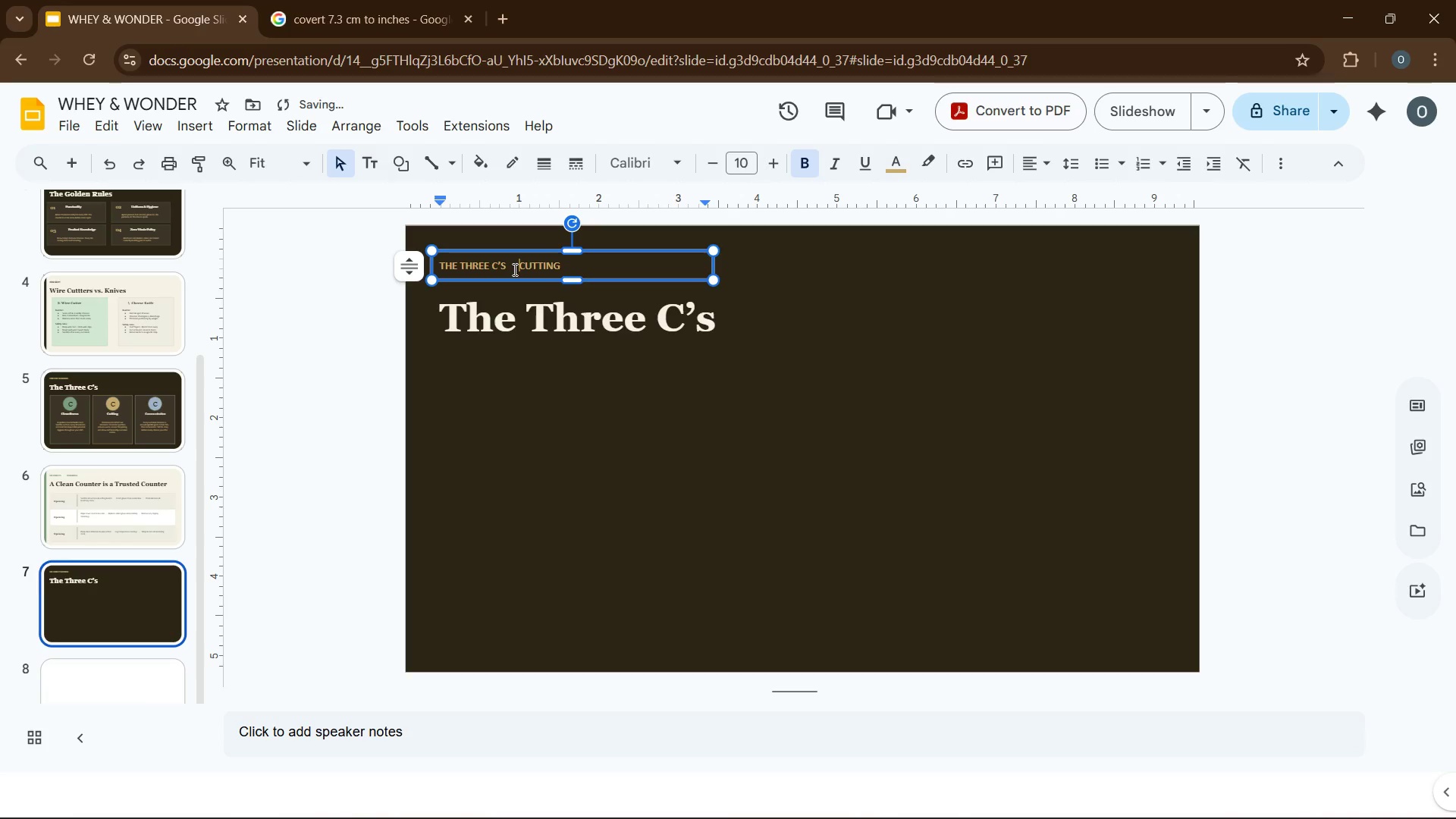 
key(Control+V)
 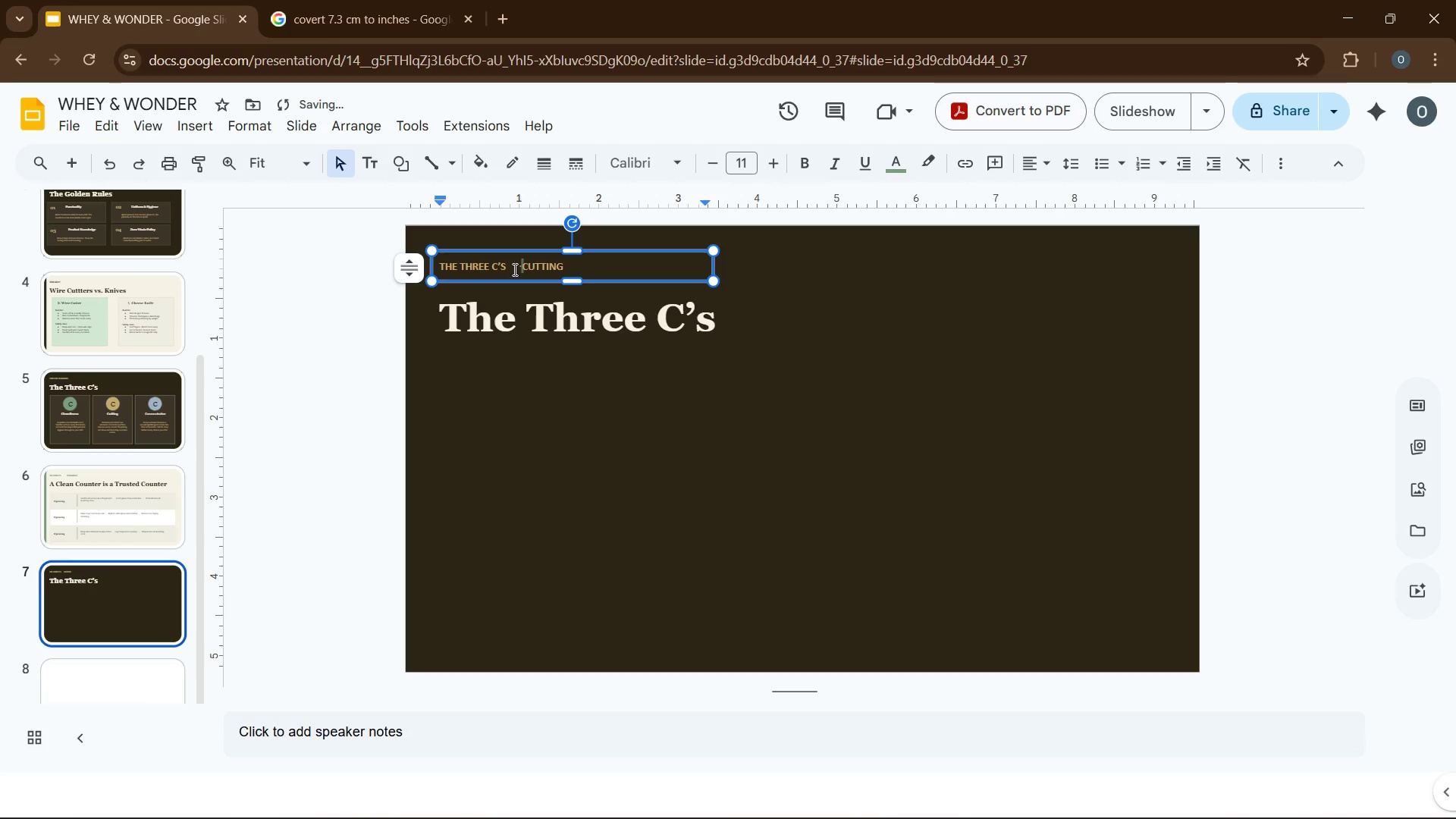 
key(Tab)
 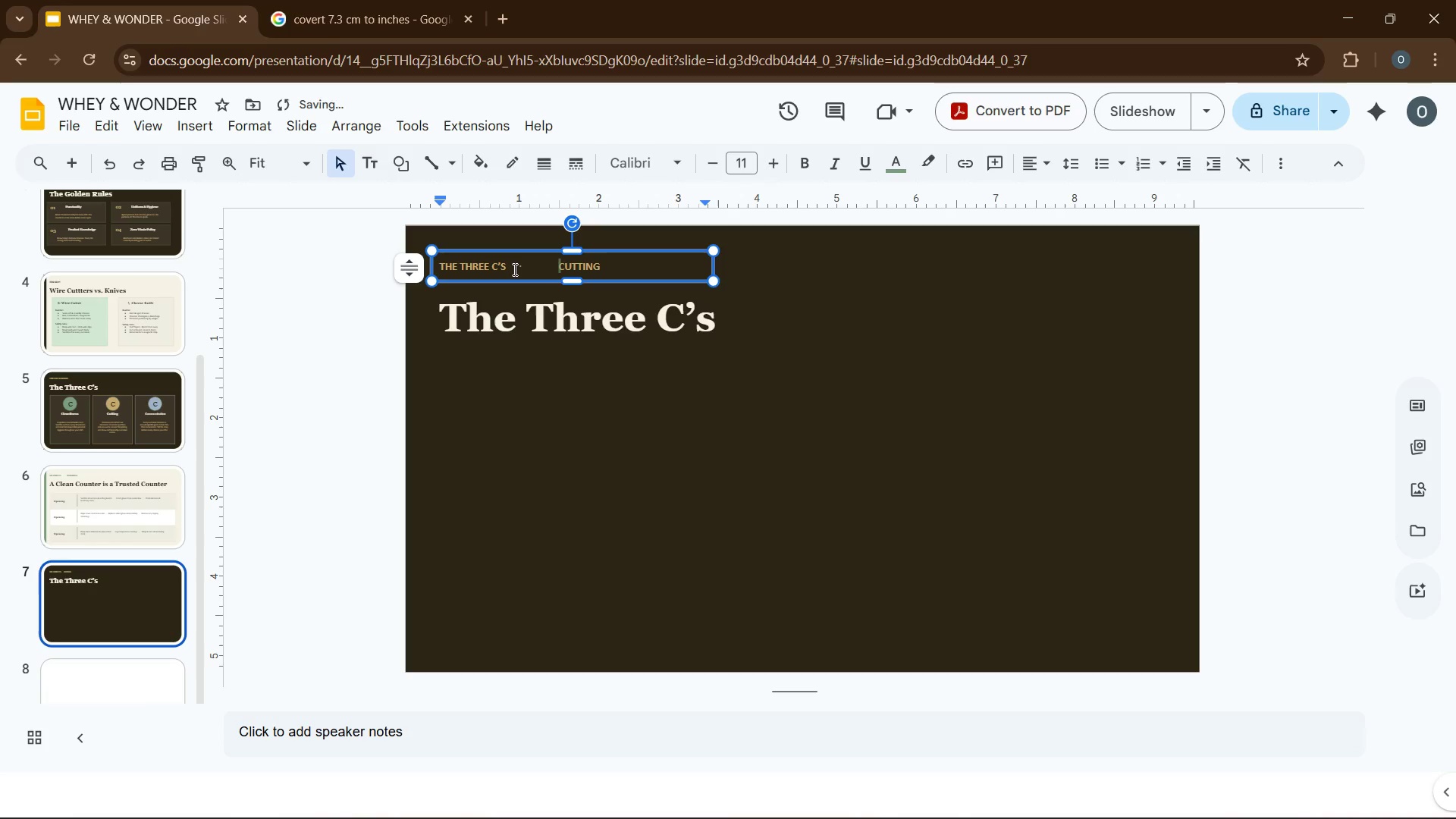 
key(Backspace)
 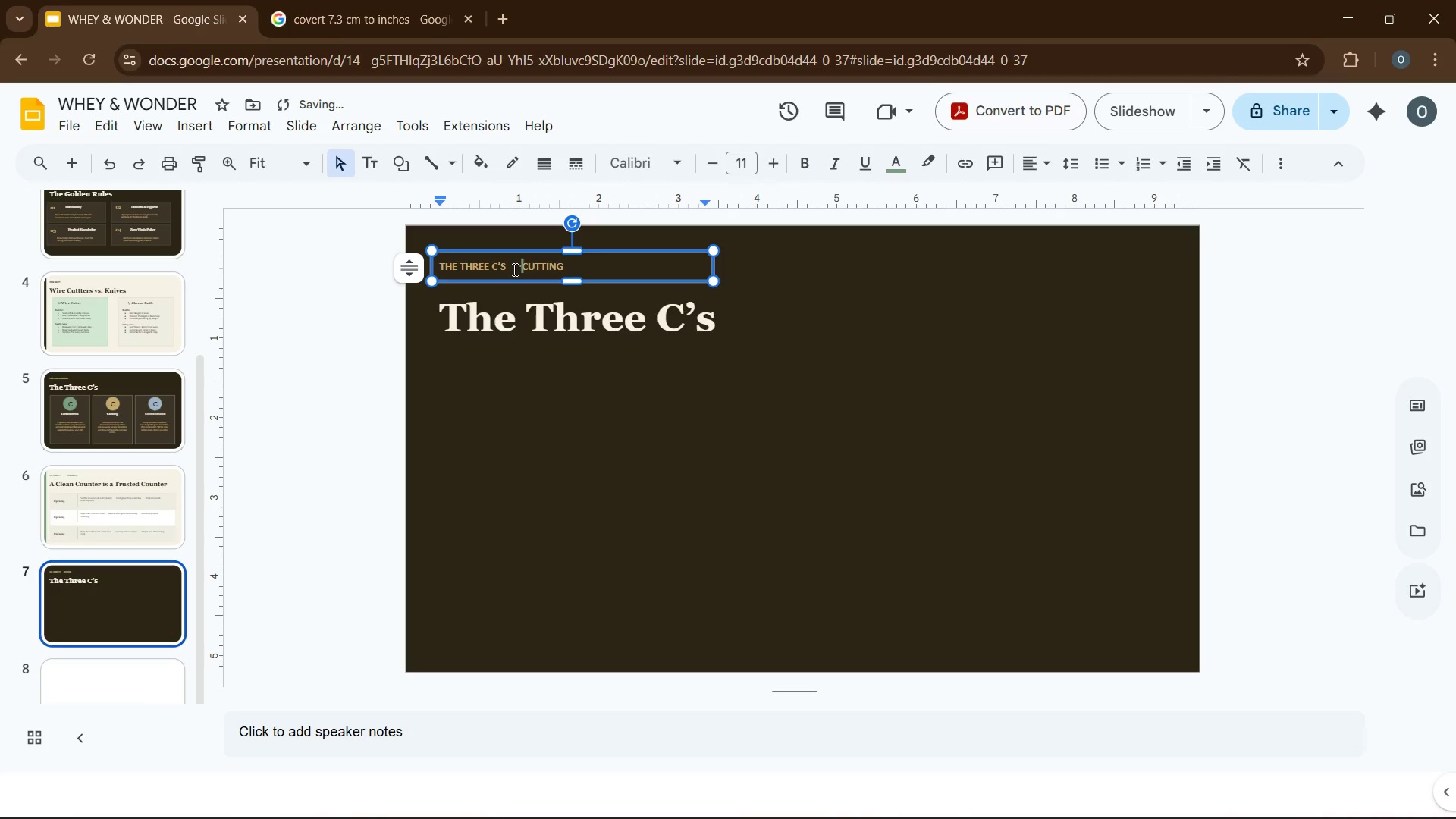 
key(Space)
 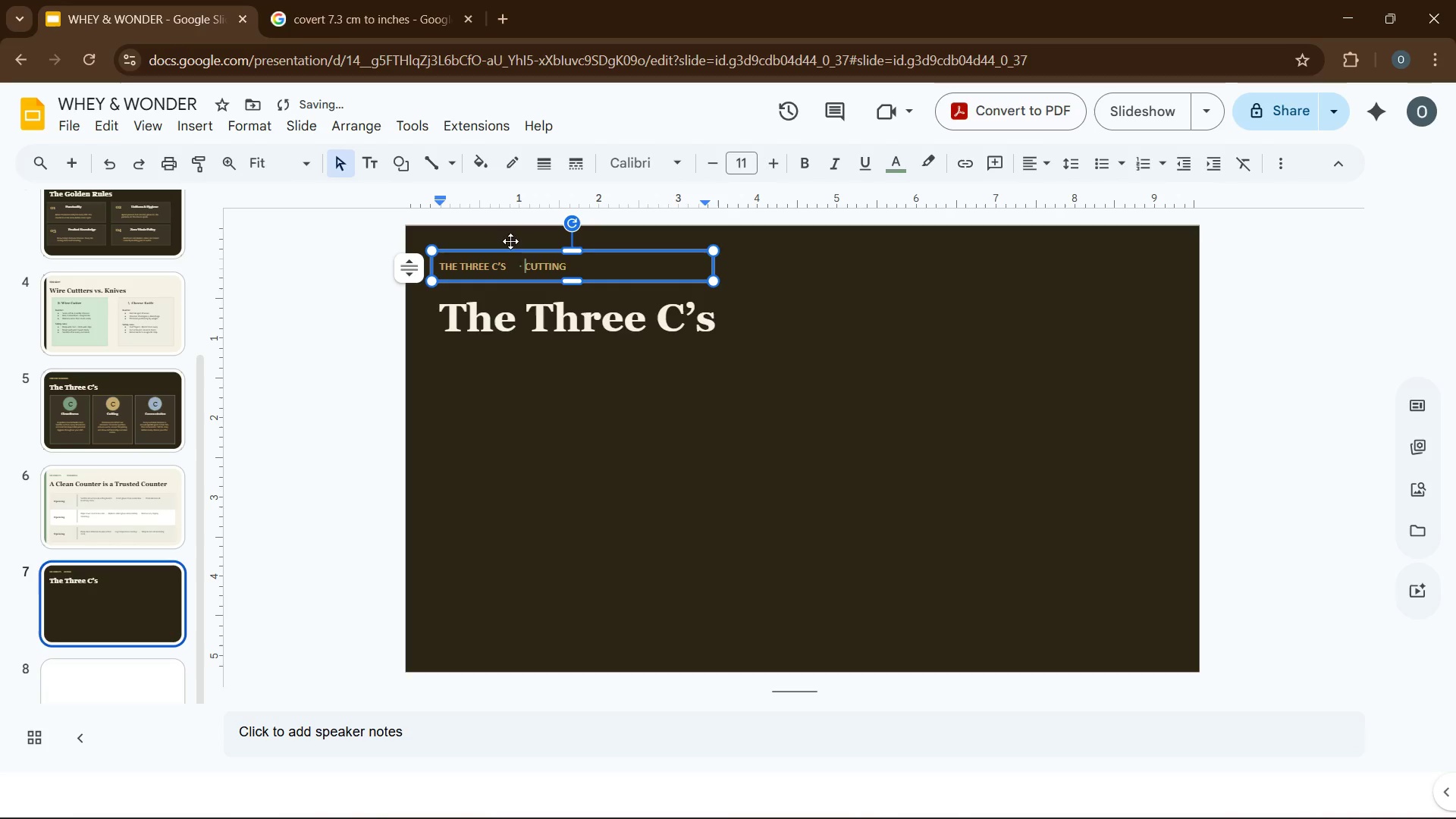 
hold_key(key=Space, duration=0.33)
 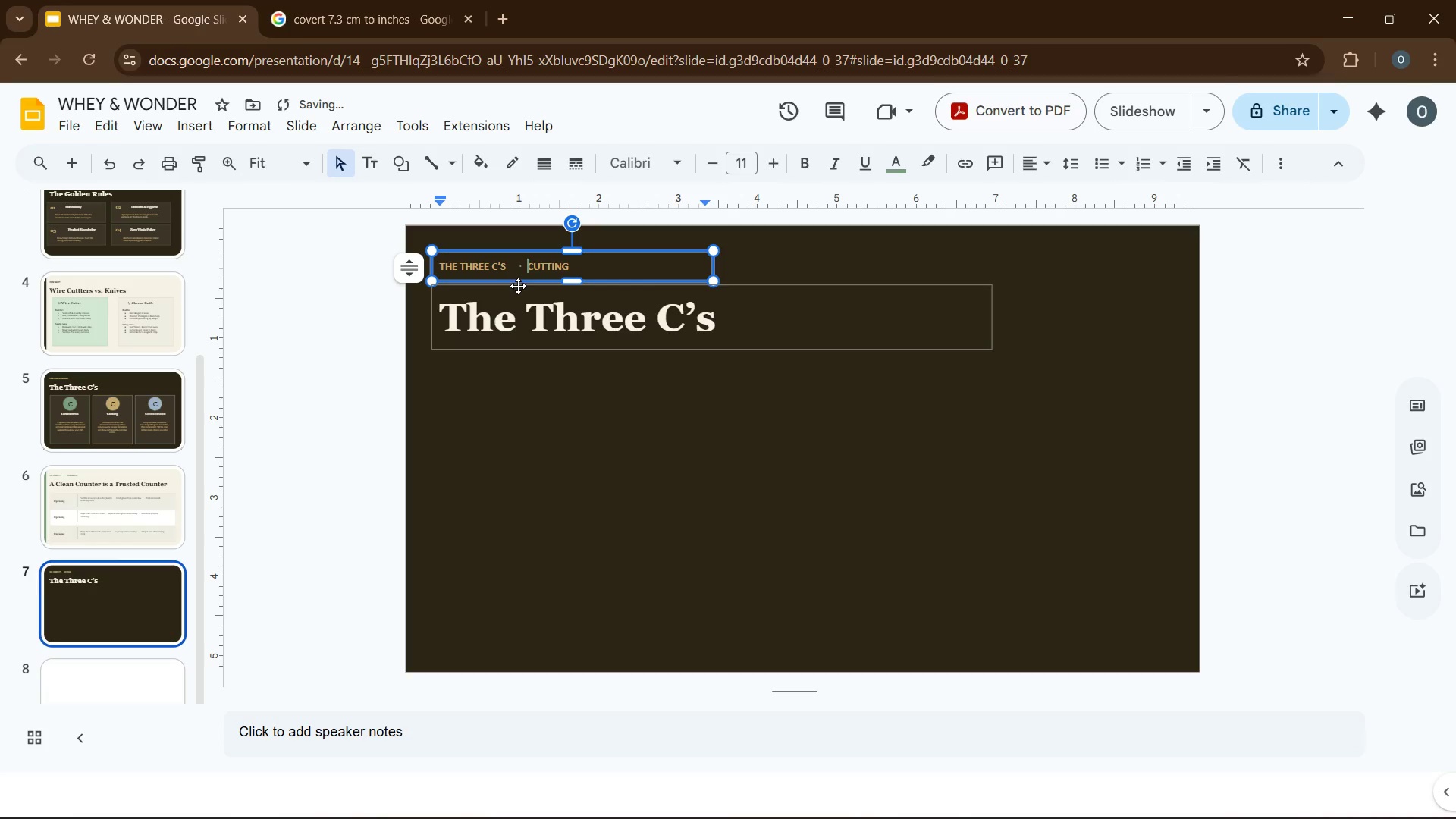 
key(Space)
 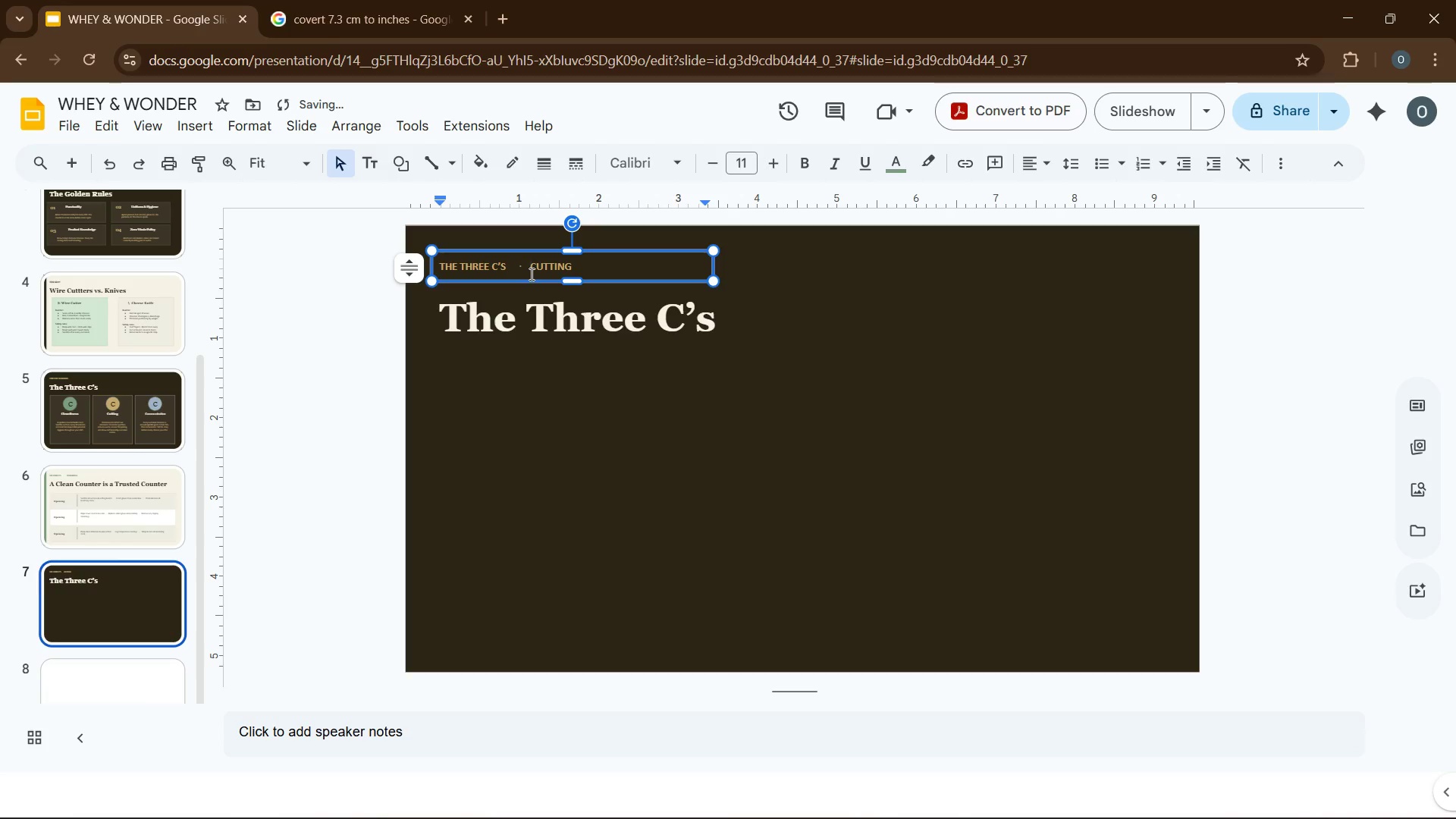 
key(Control+A)
 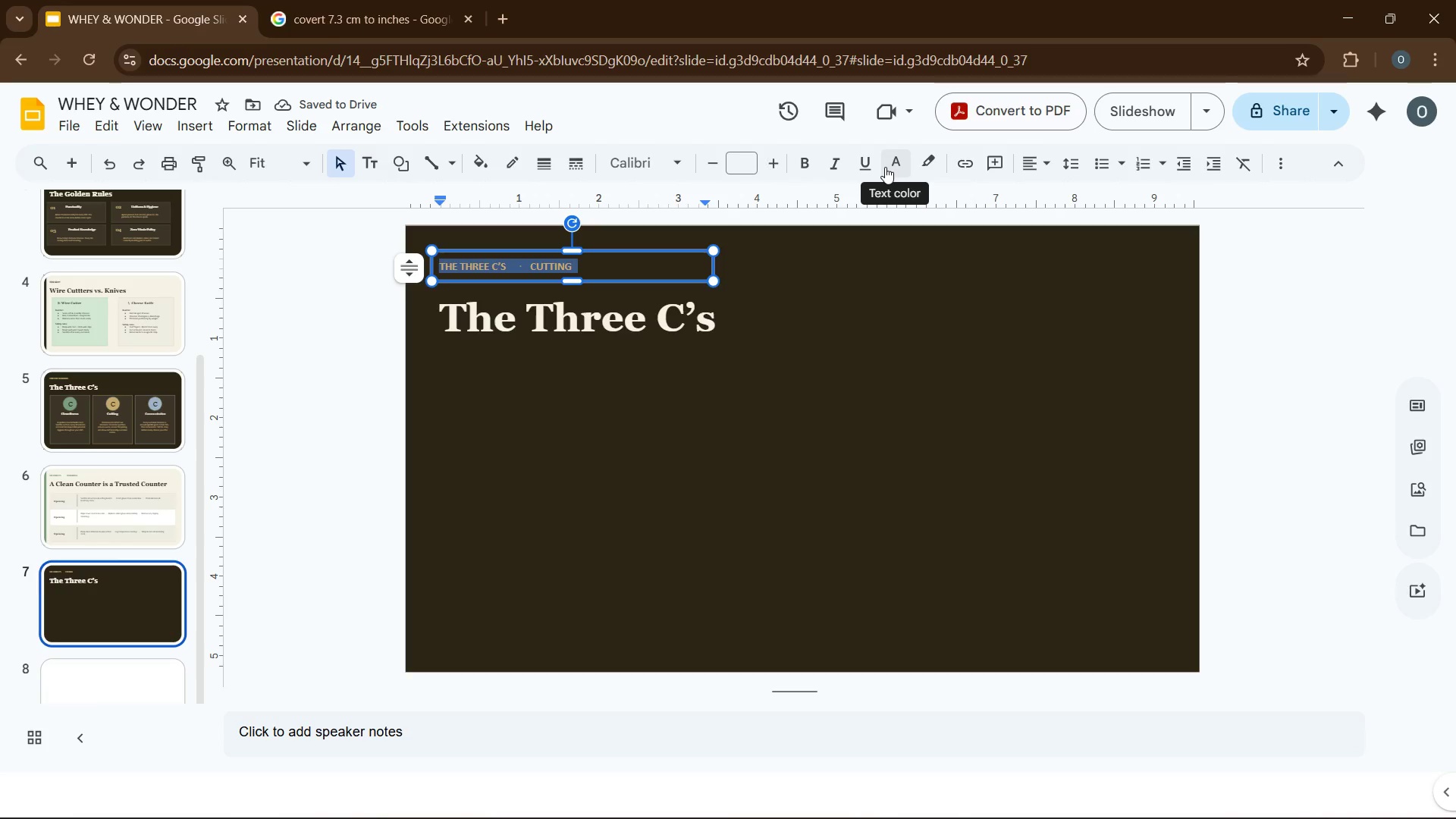 
left_click([886, 166])
 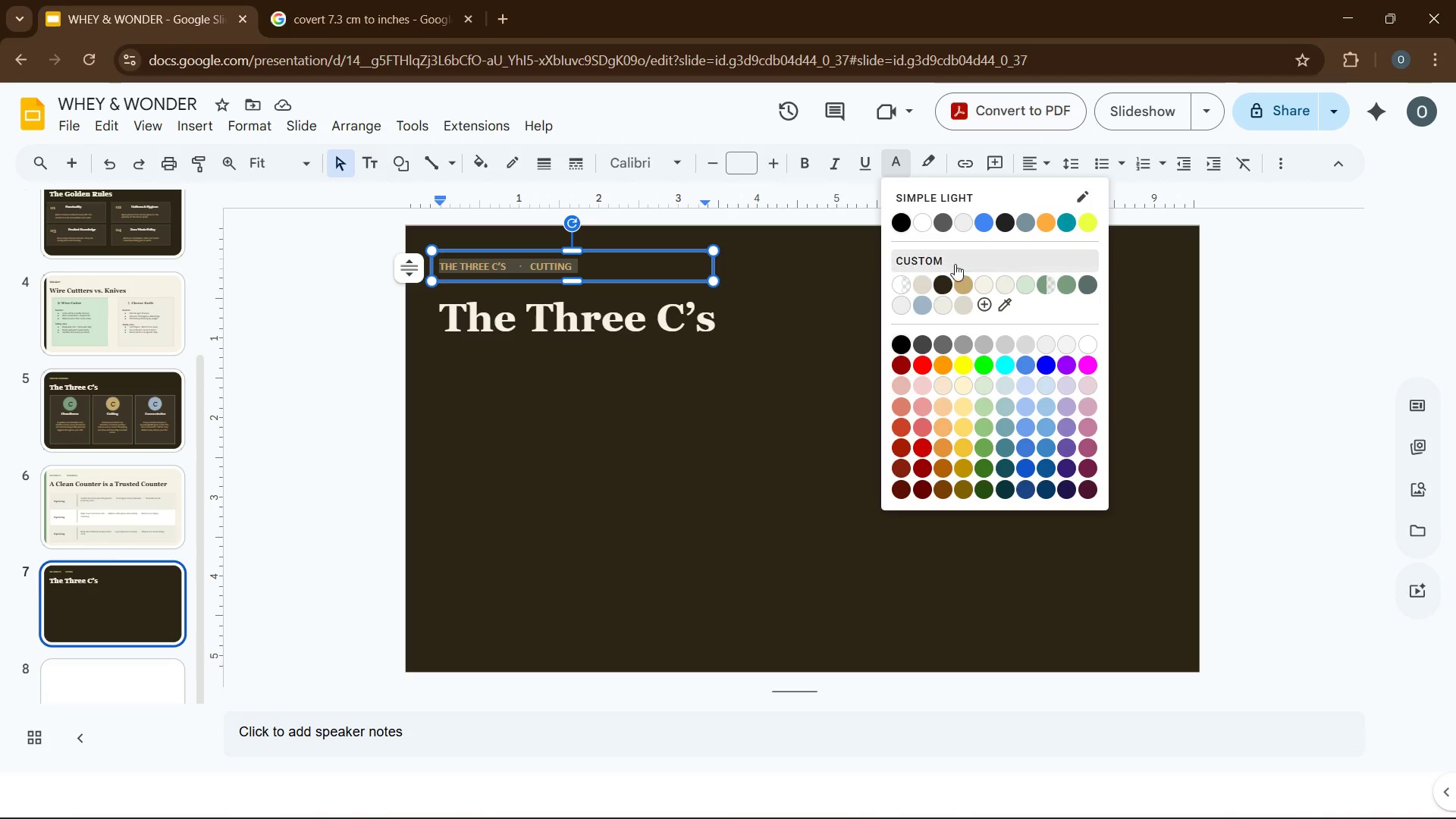 
left_click([969, 278])
 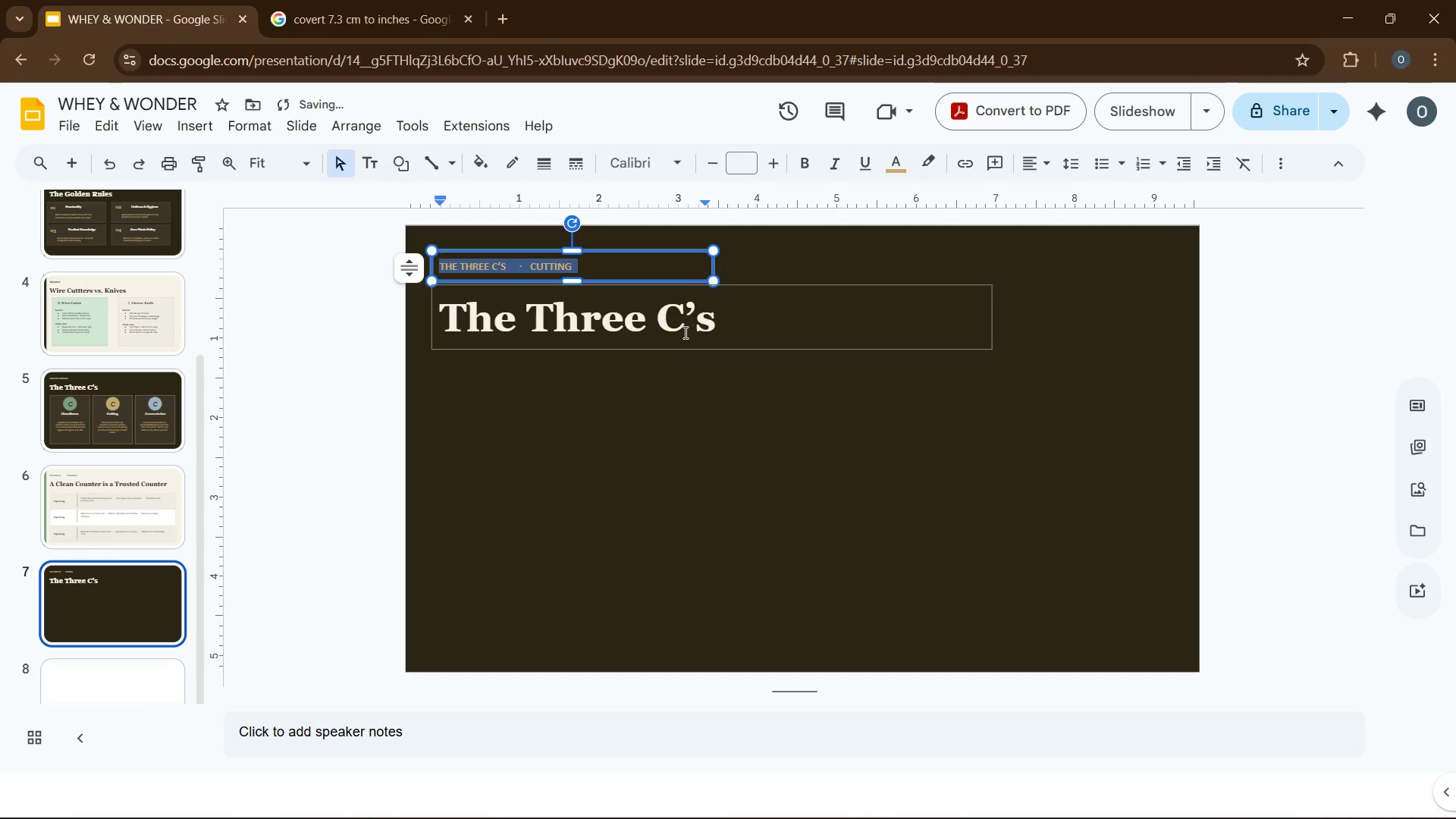 
left_click([682, 334])
 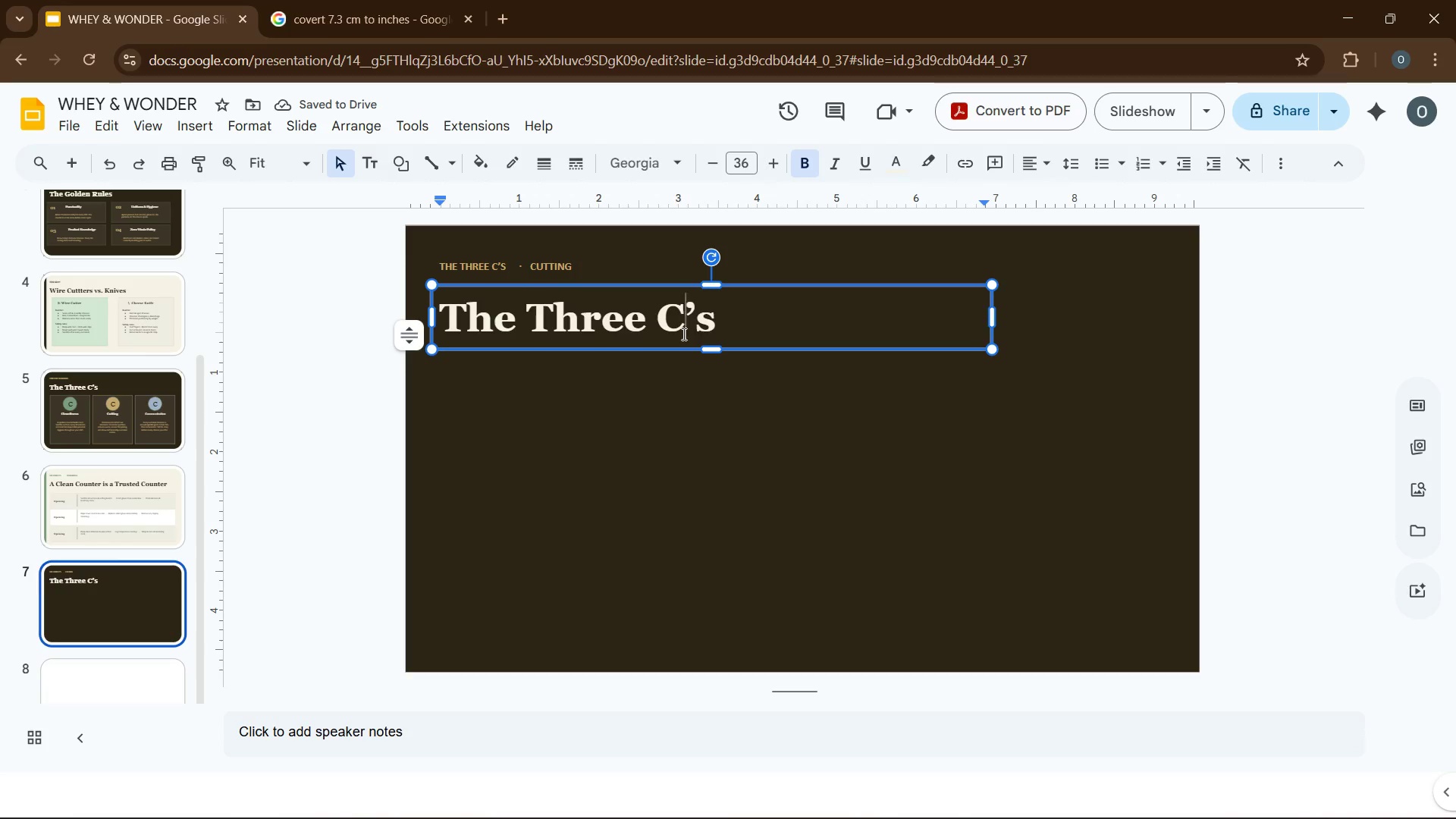 
key(Control+A)
 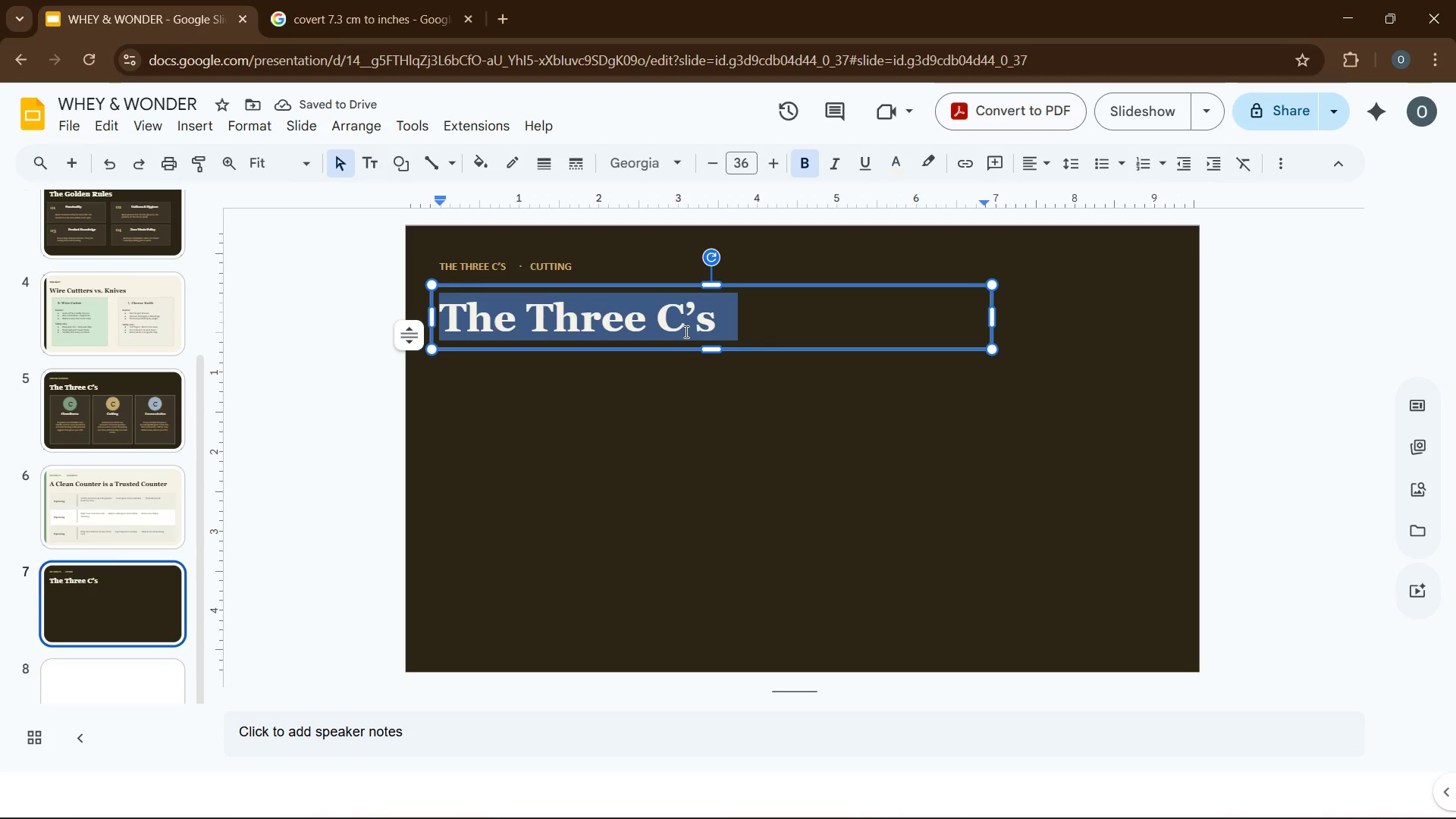 
type(Cutting Different Cheese Shapes)
 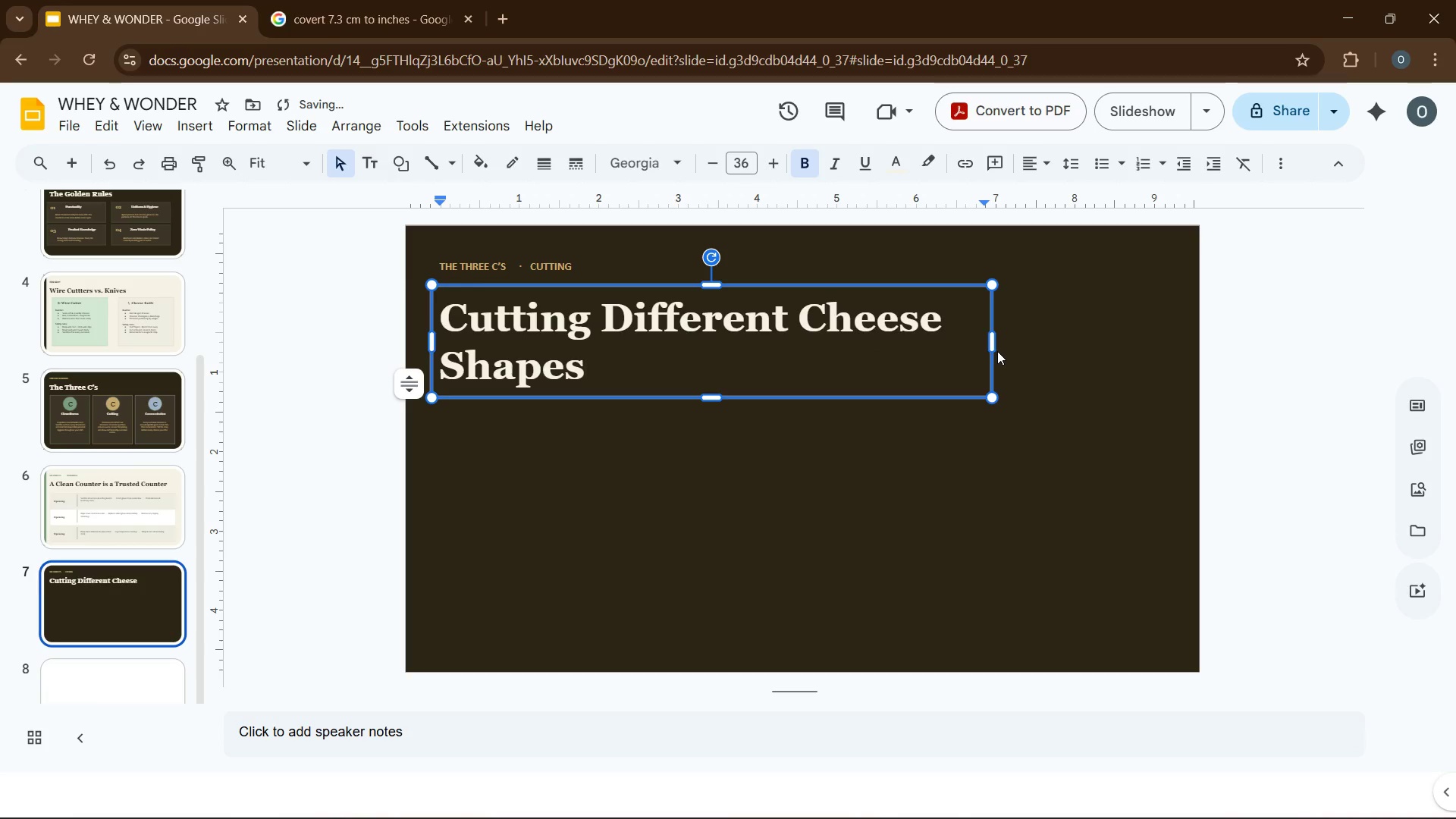 
left_click_drag(start_coordinate=[993, 350], to_coordinate=[1134, 325])
 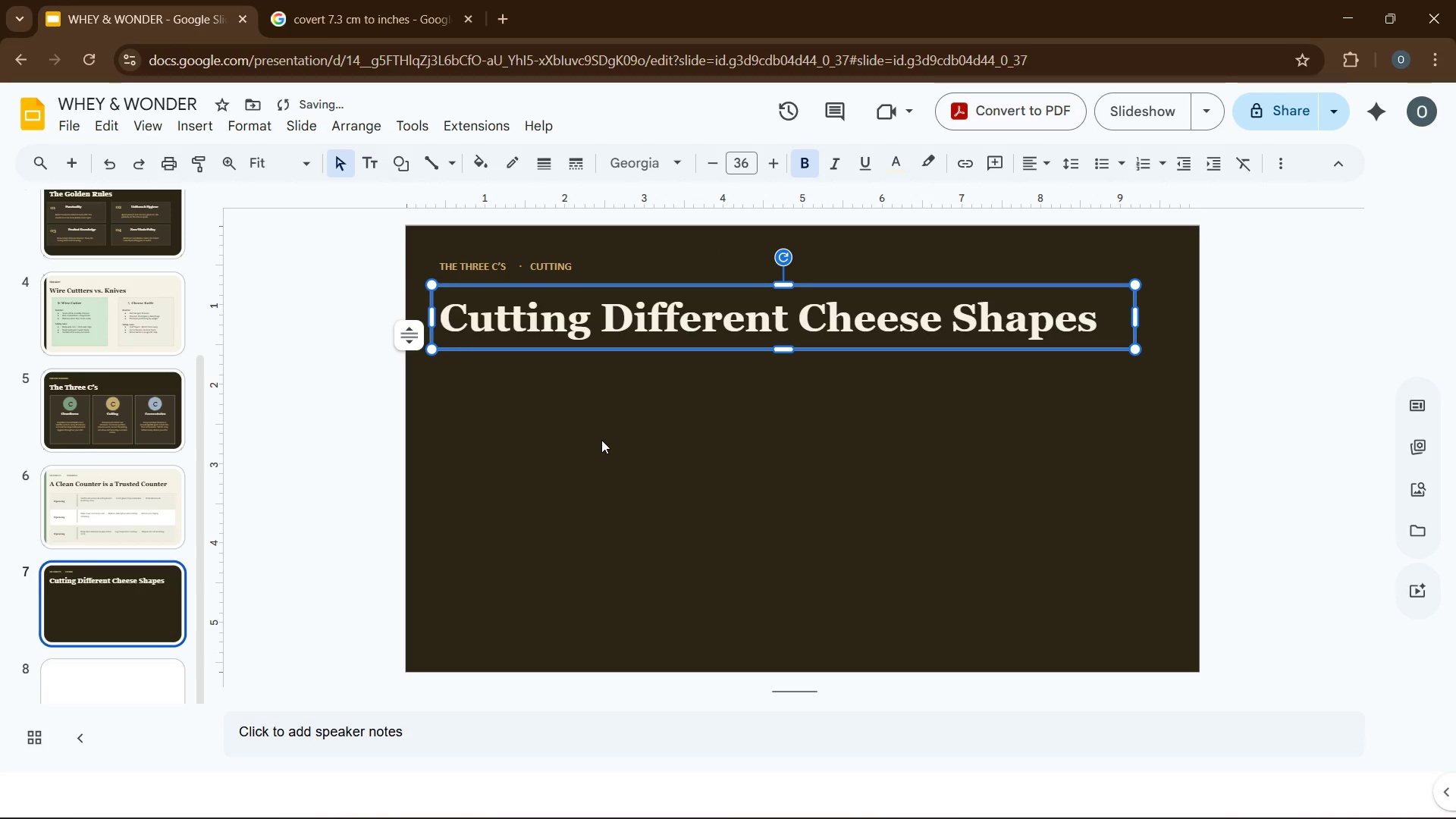 
left_click([601, 440])
 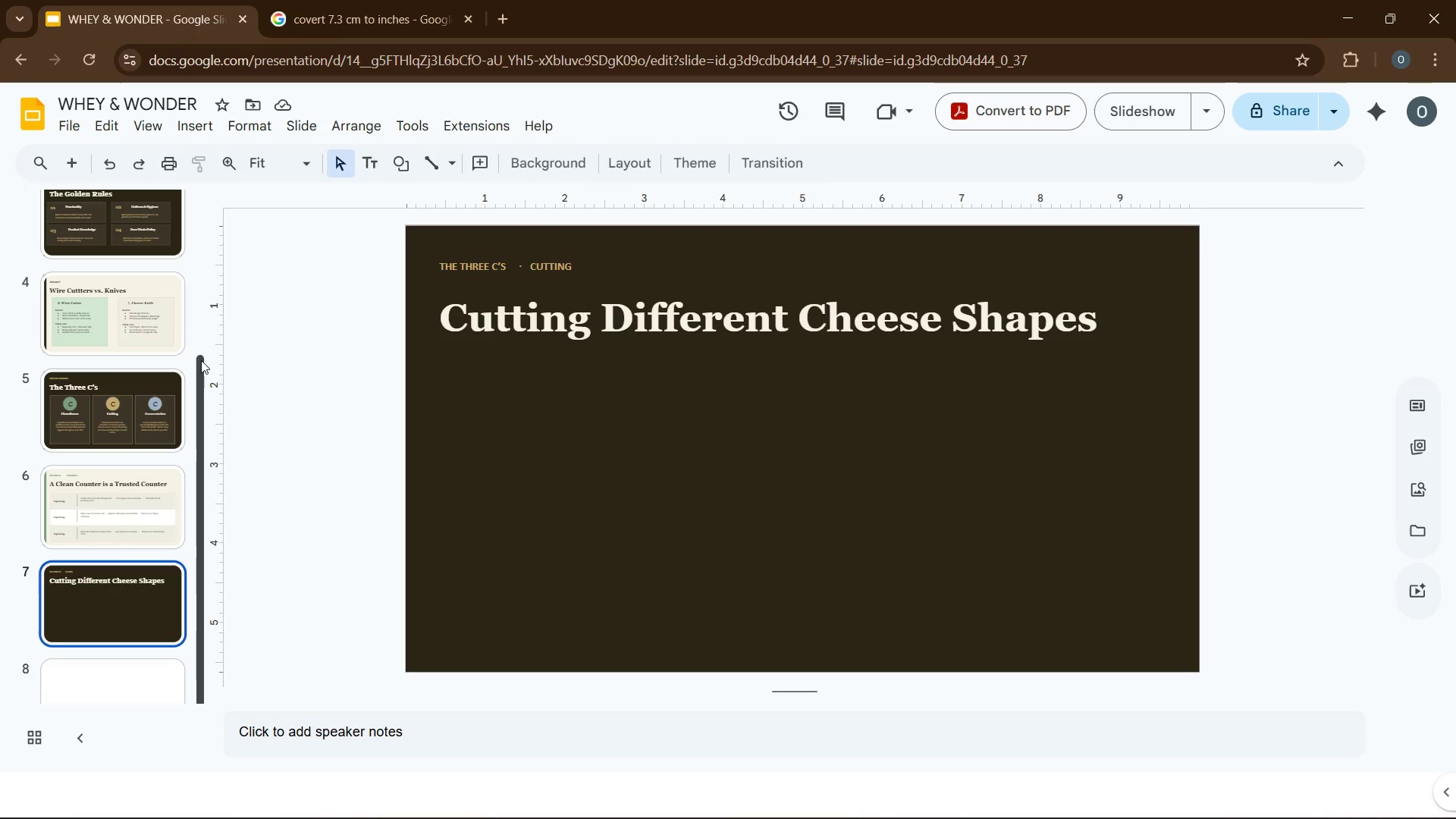 
wait(90.41)
 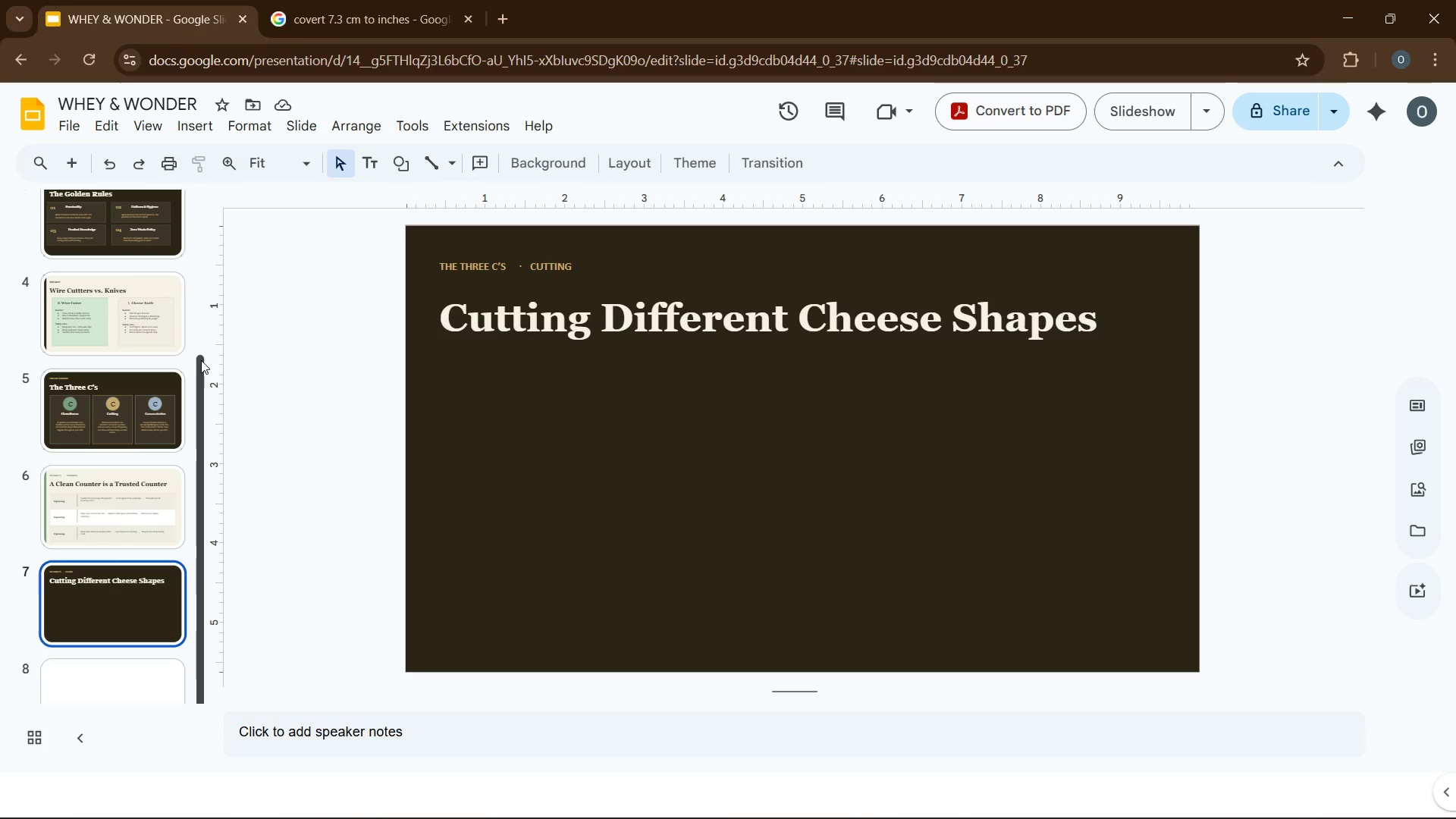 
left_click([193, 129])
 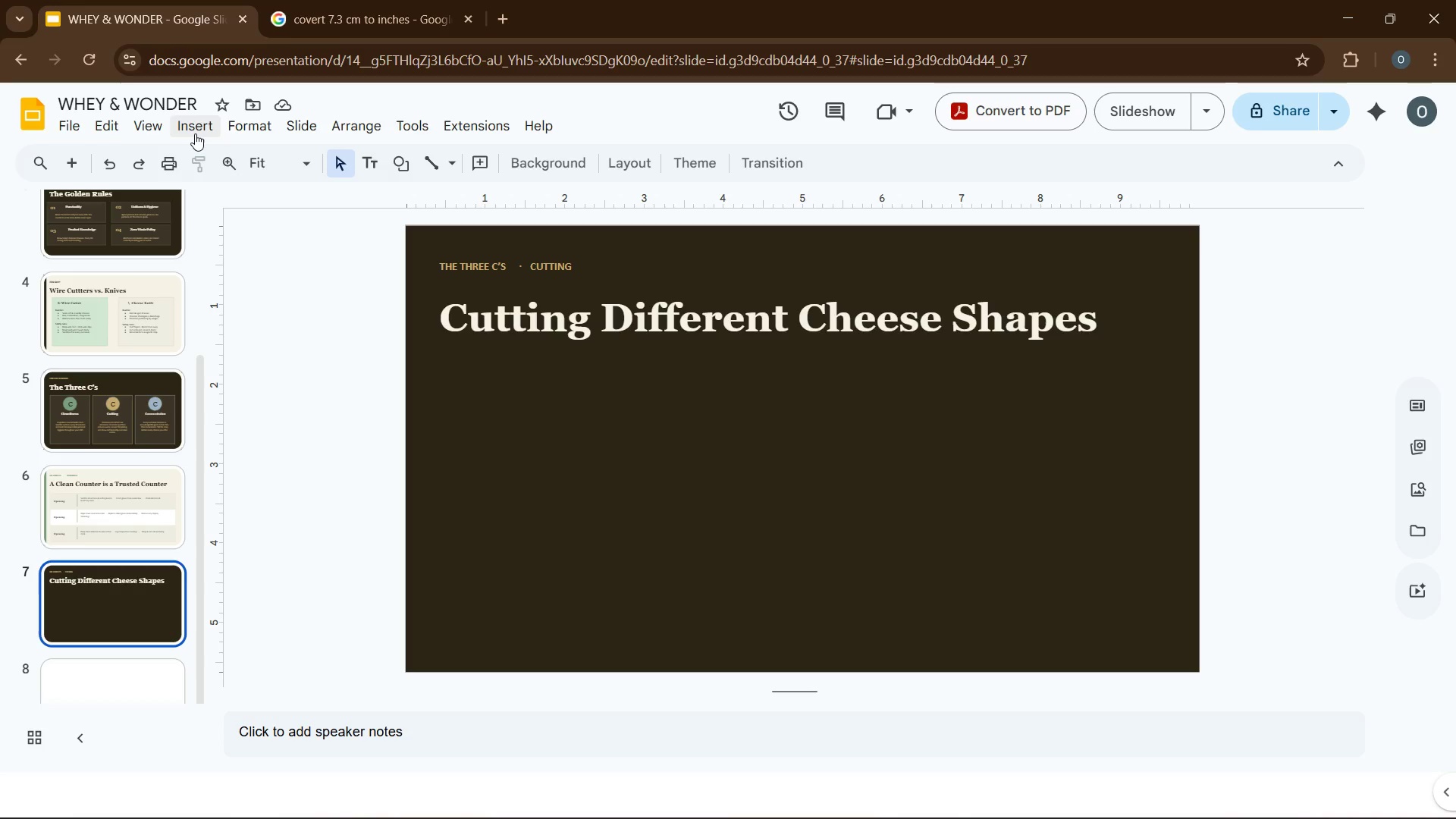 
wait(13.8)
 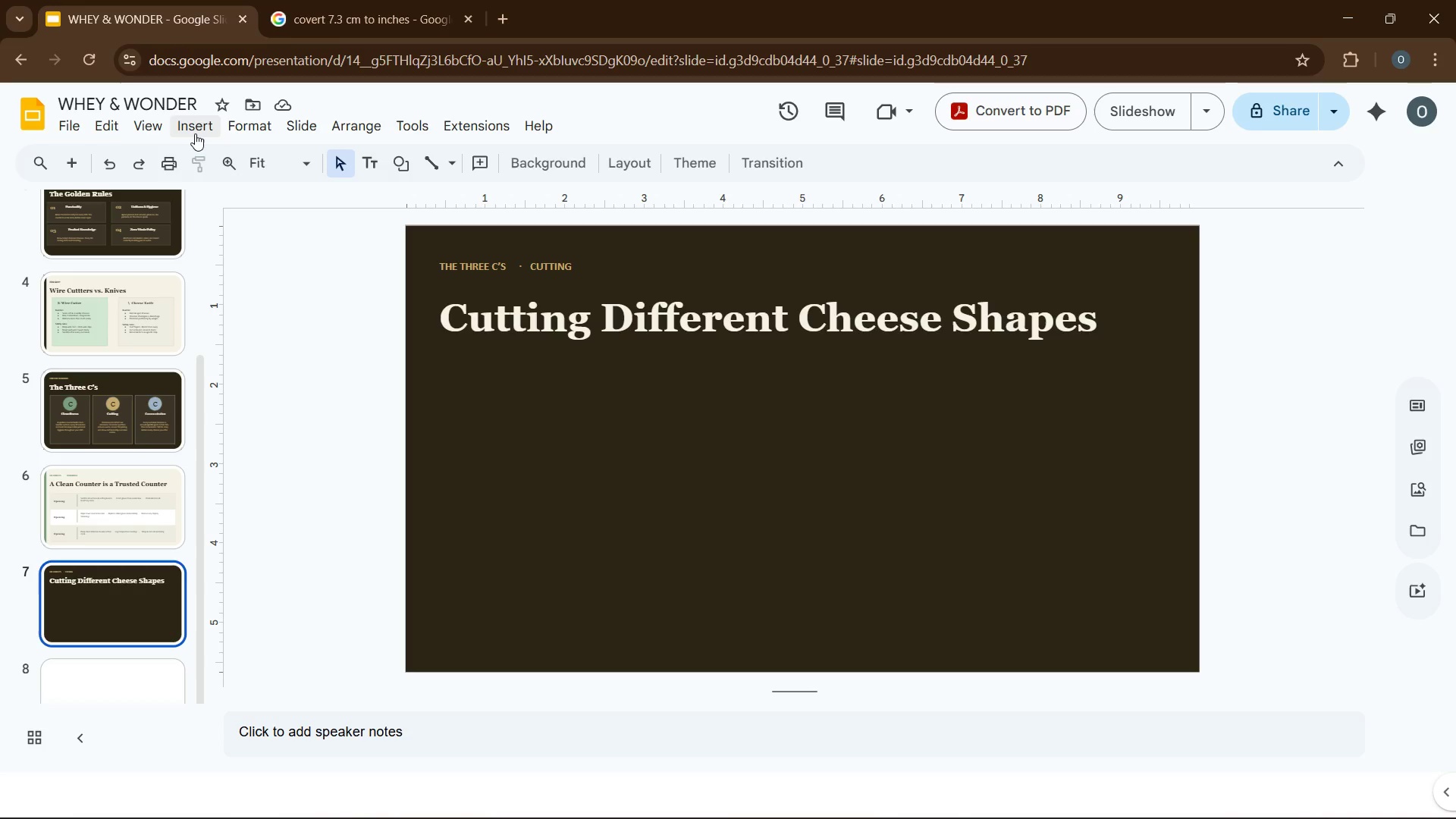 
left_click([739, 272])
 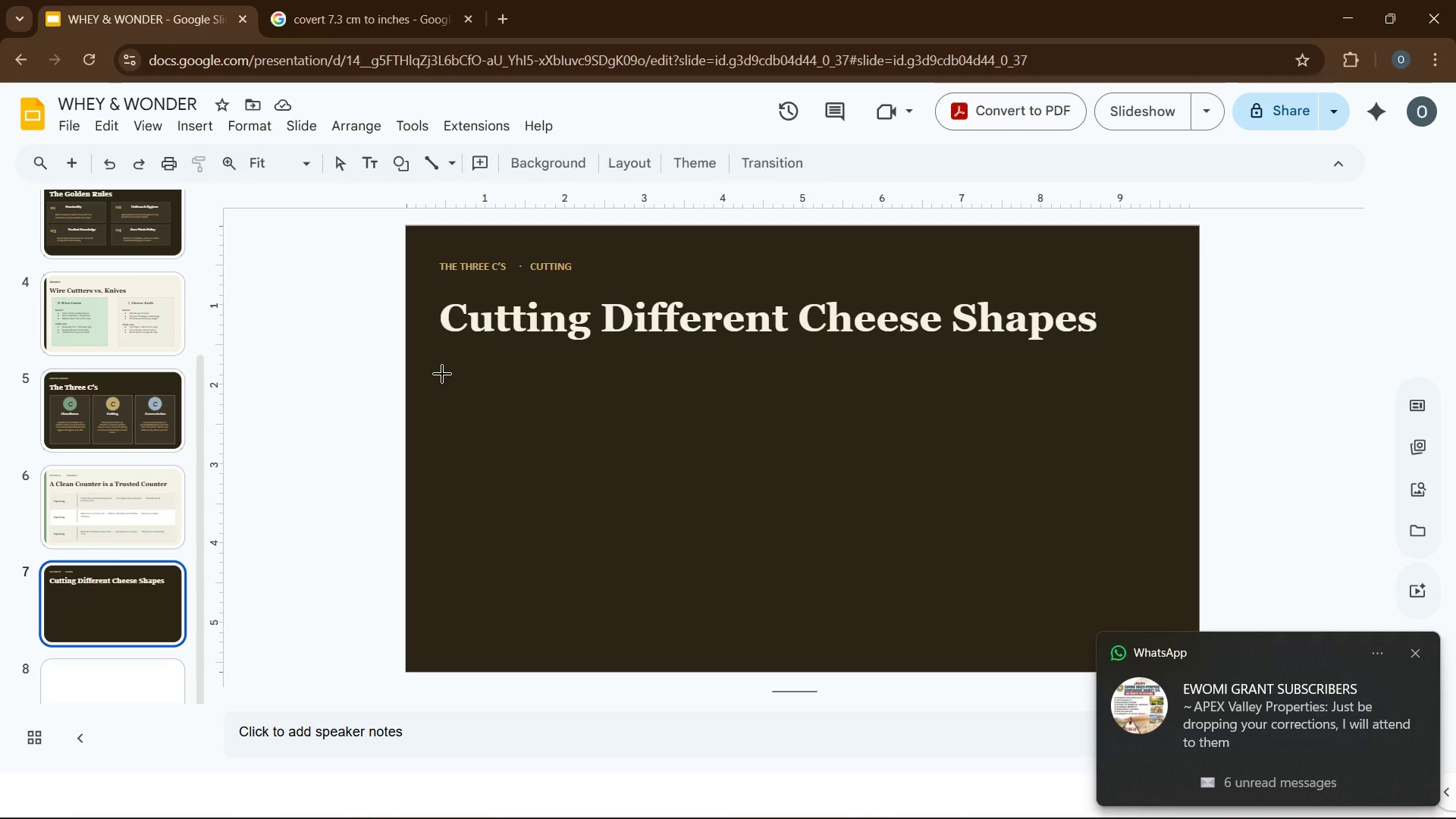 
wait(5.73)
 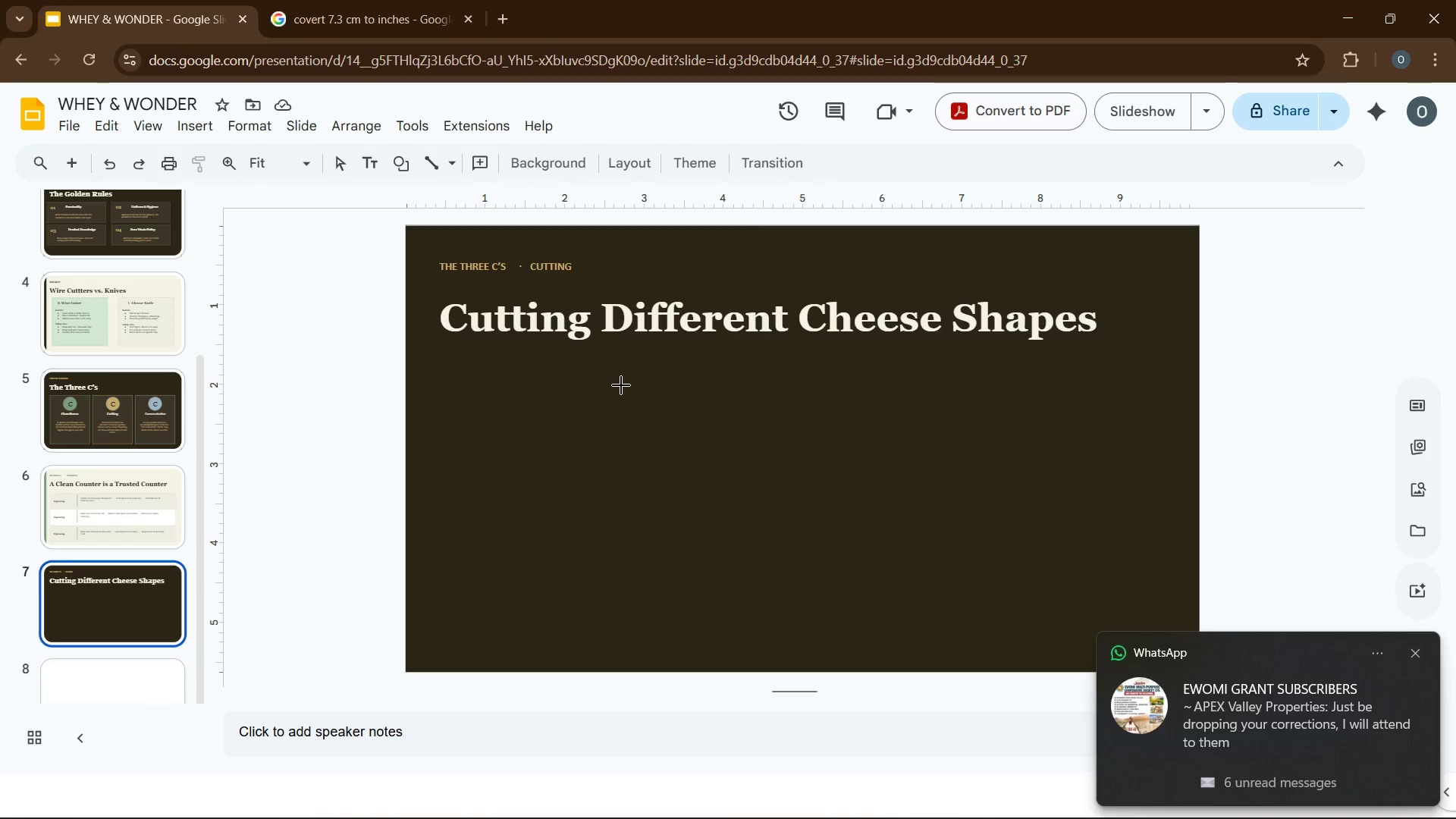 
left_click_drag(start_coordinate=[442, 374], to_coordinate=[606, 544])
 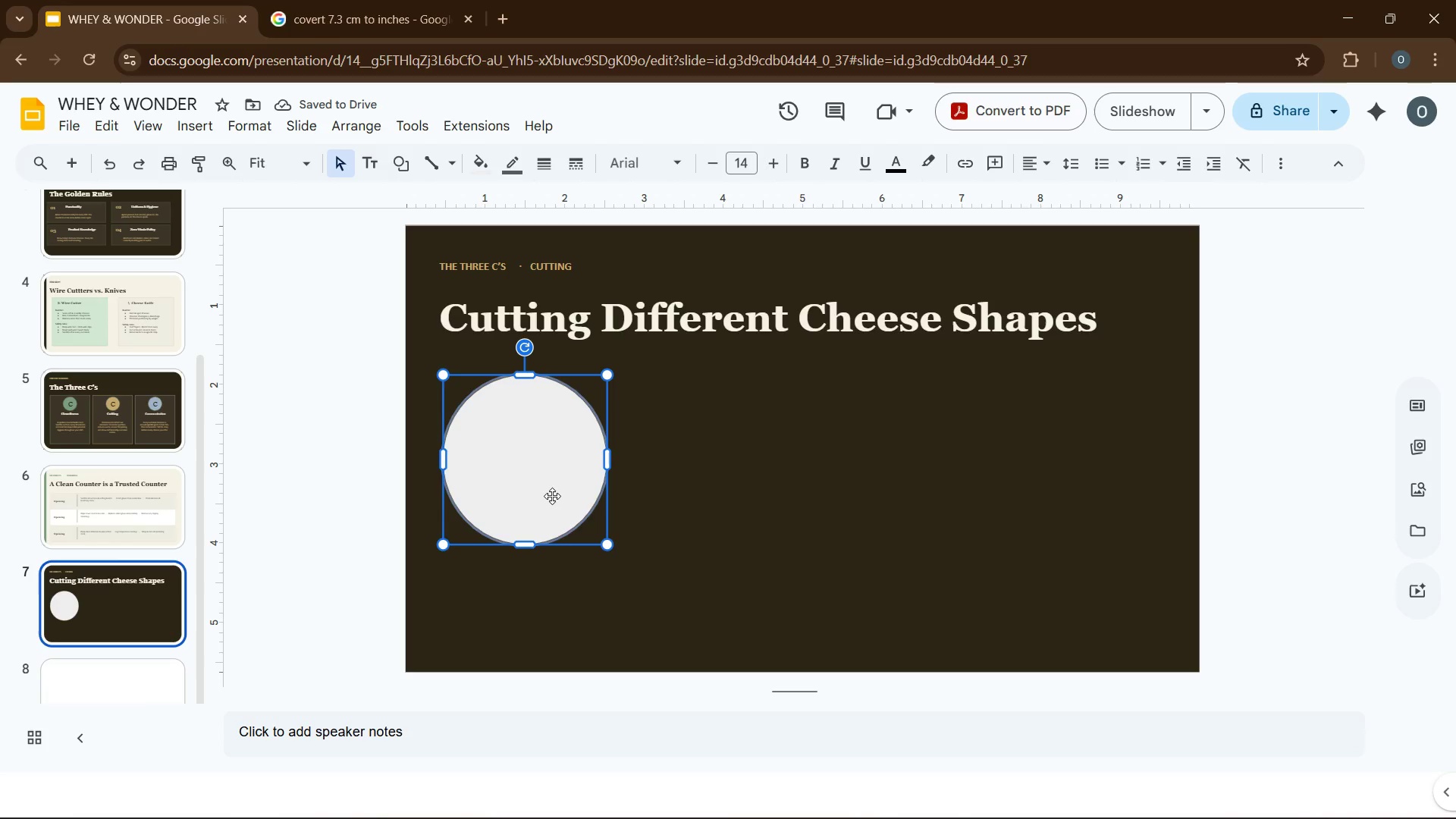 
wait(9.78)
 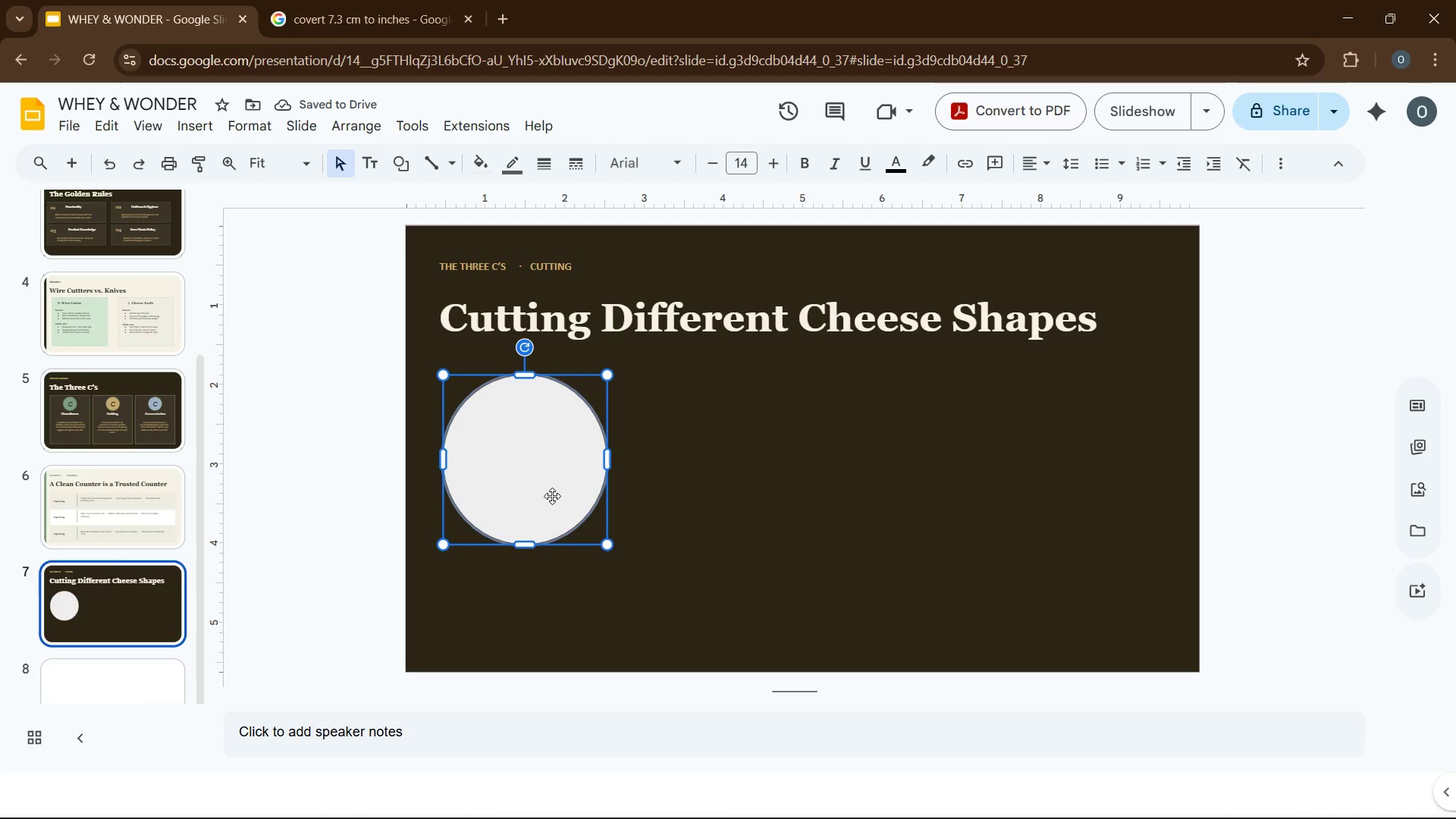 
left_click([481, 170])
 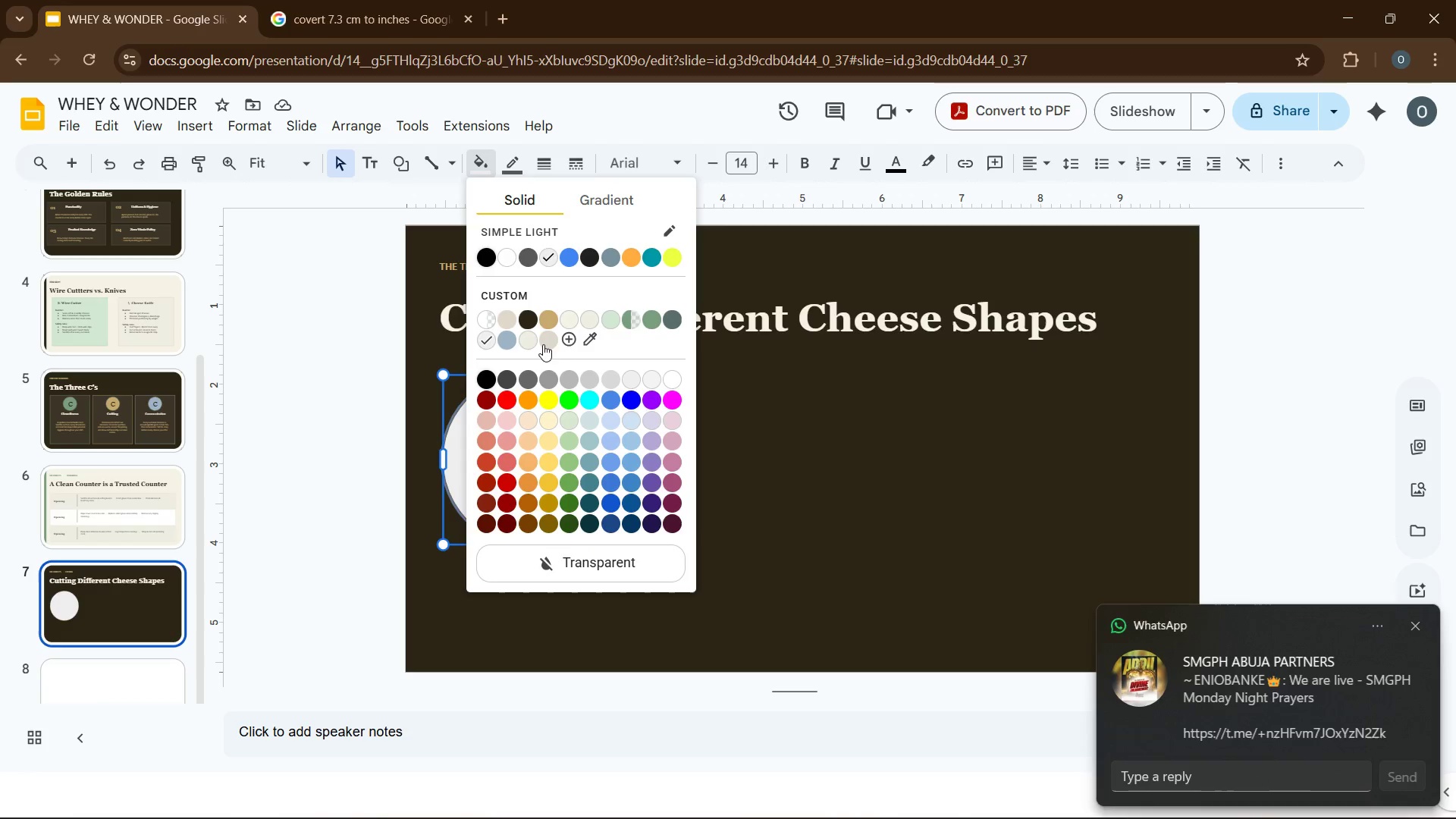 
left_click([567, 339])
 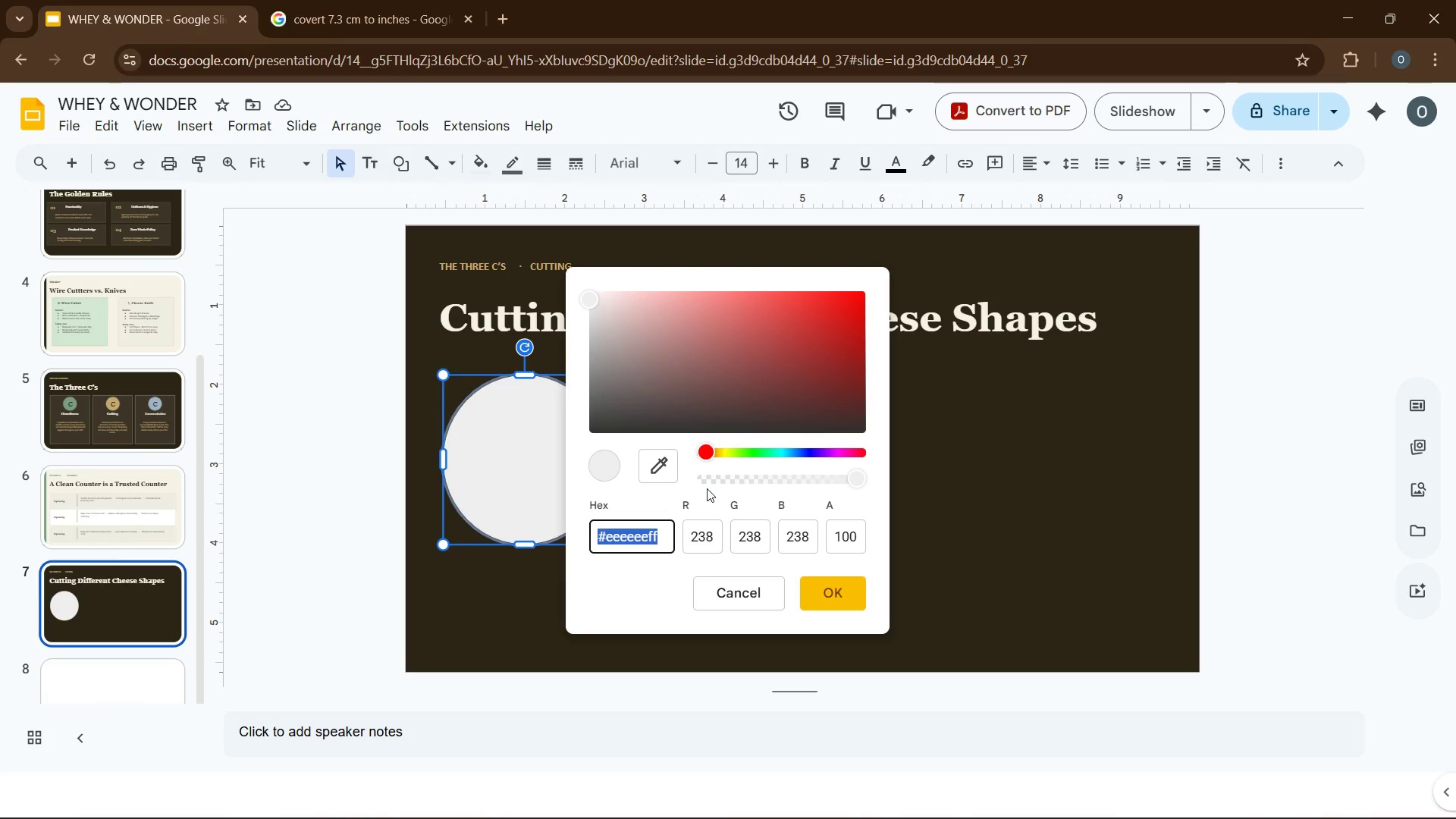 
wait(9.19)
 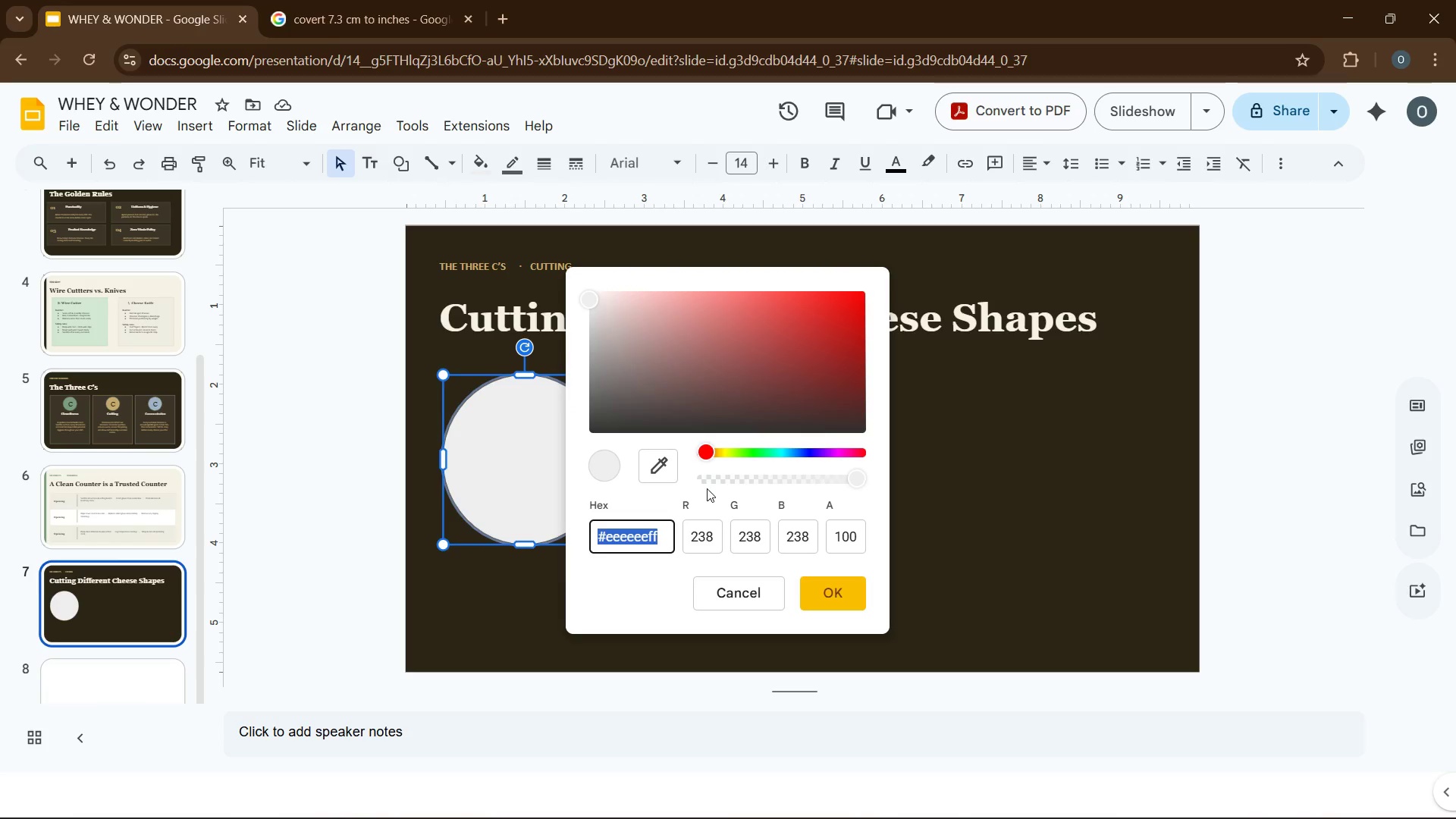 
type(c8a96e)
 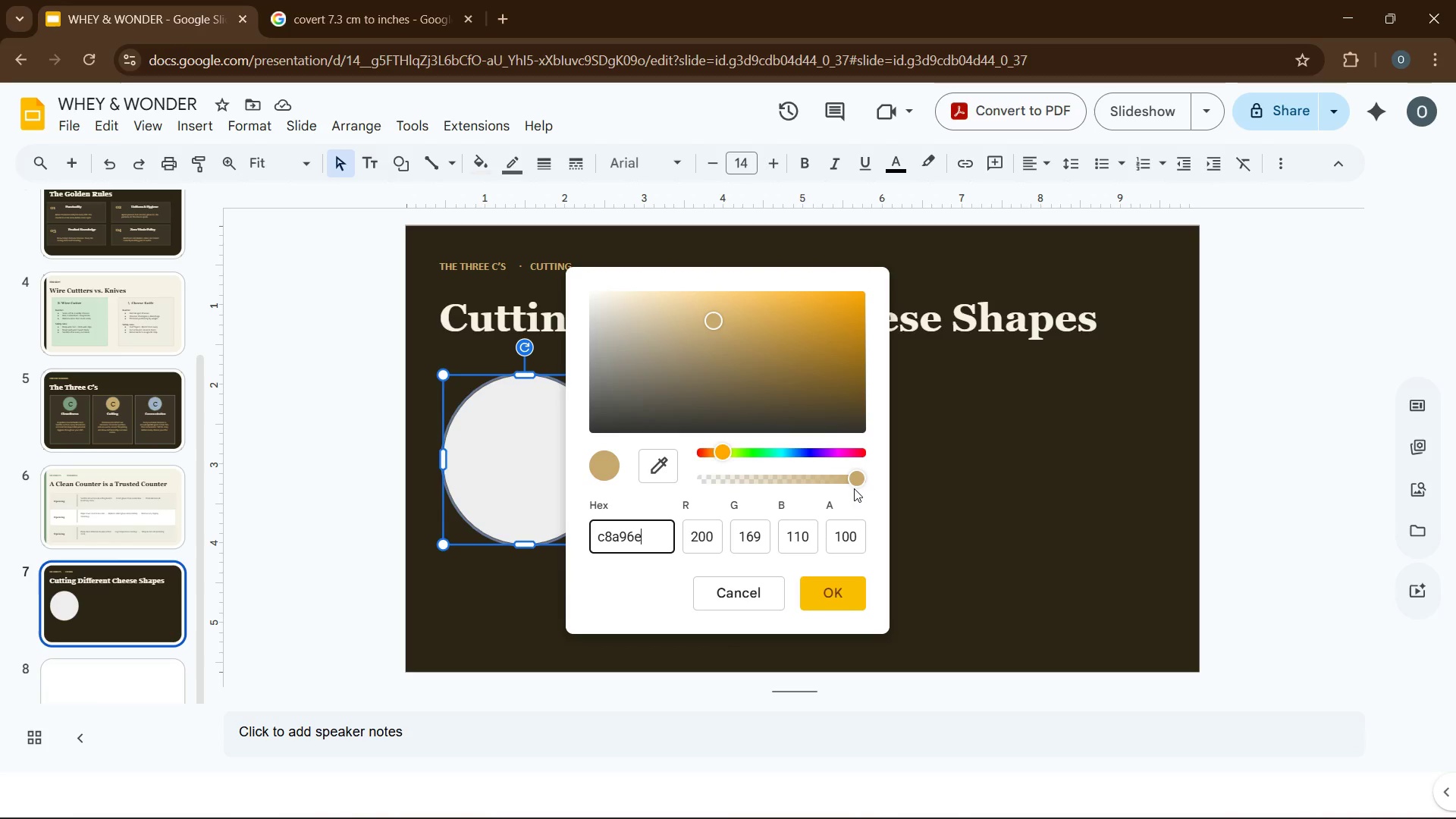 
left_click_drag(start_coordinate=[858, 482], to_coordinate=[814, 488])
 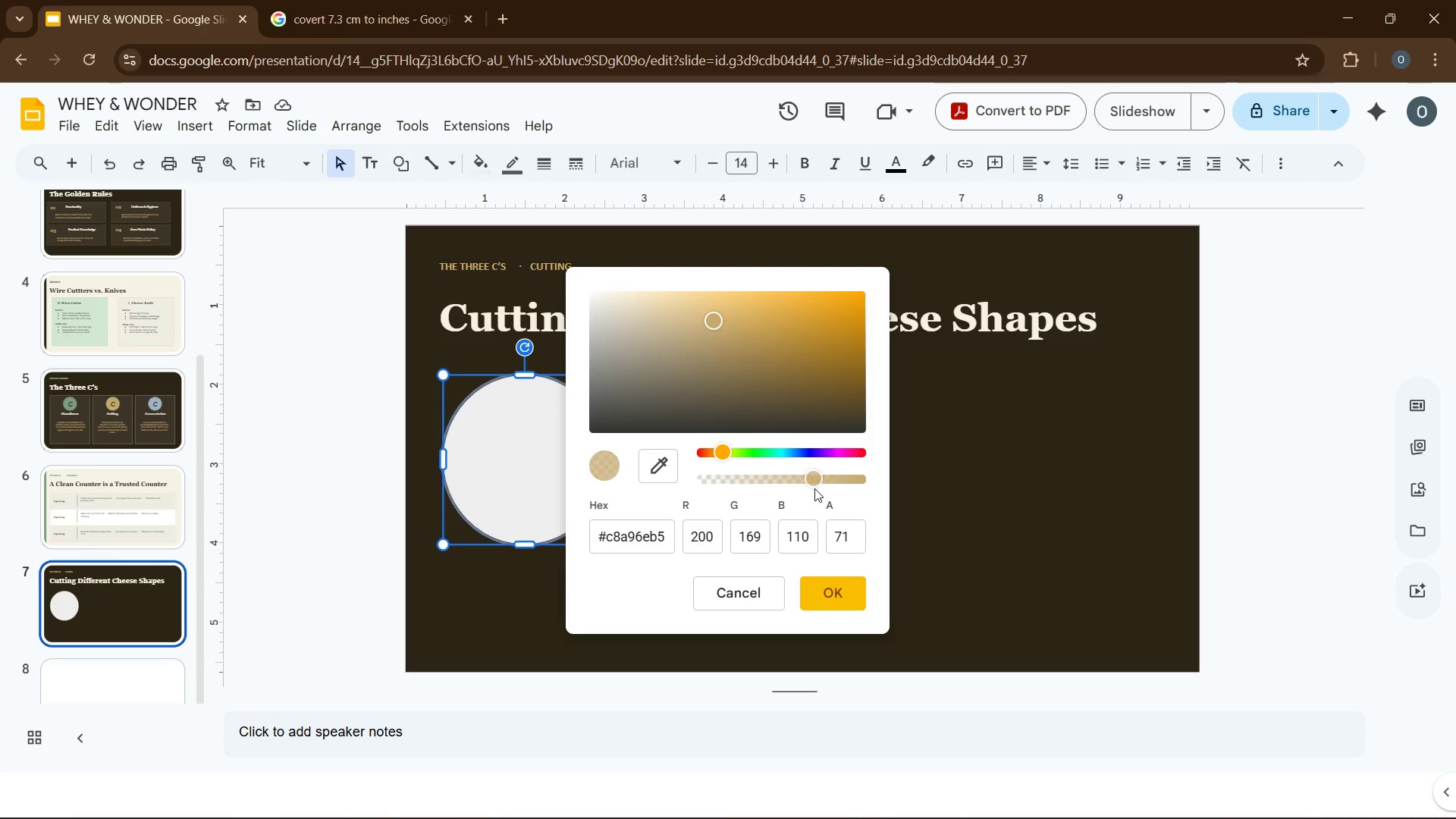 
left_click([814, 488])
 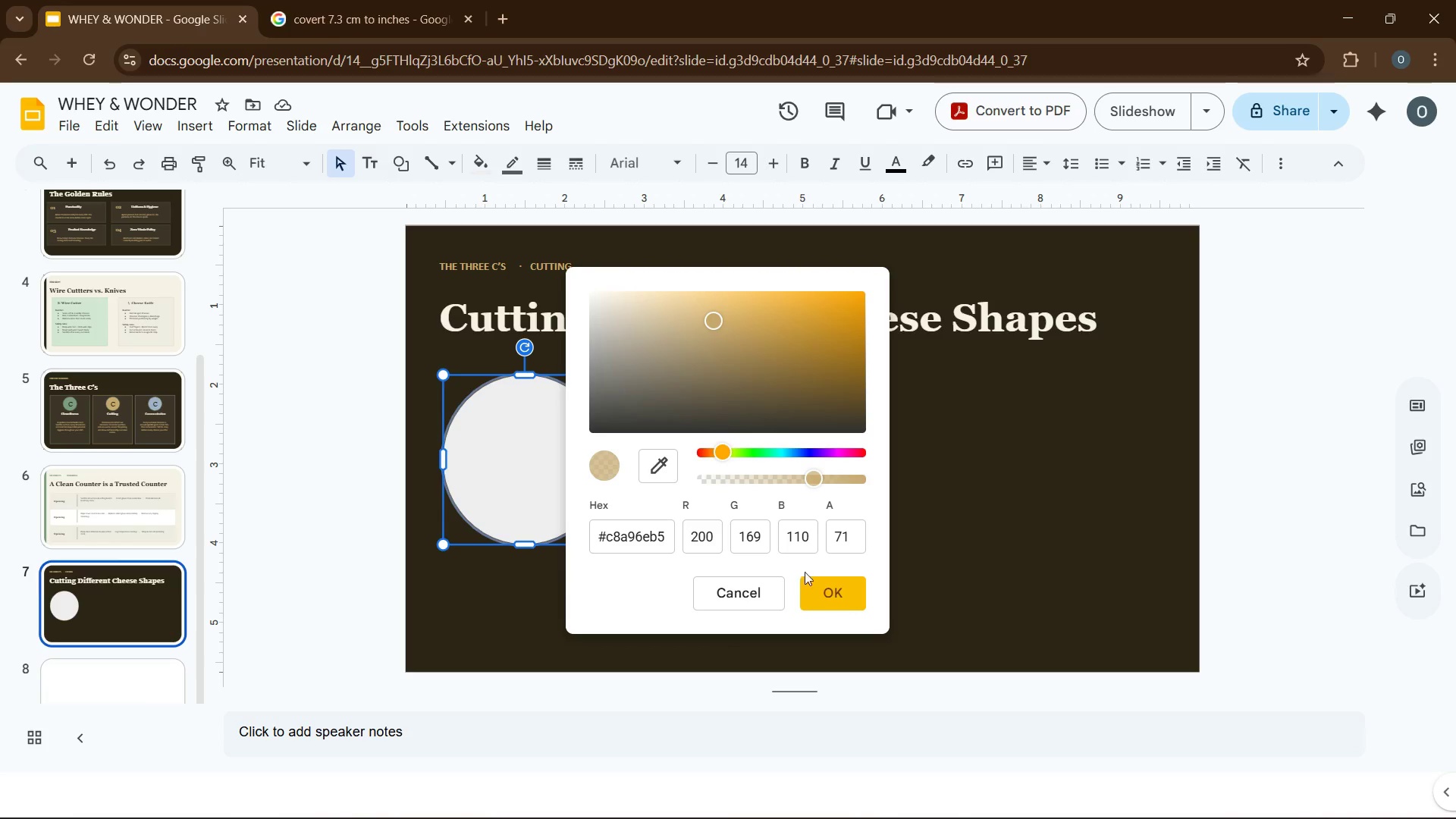 
left_click([843, 598])
 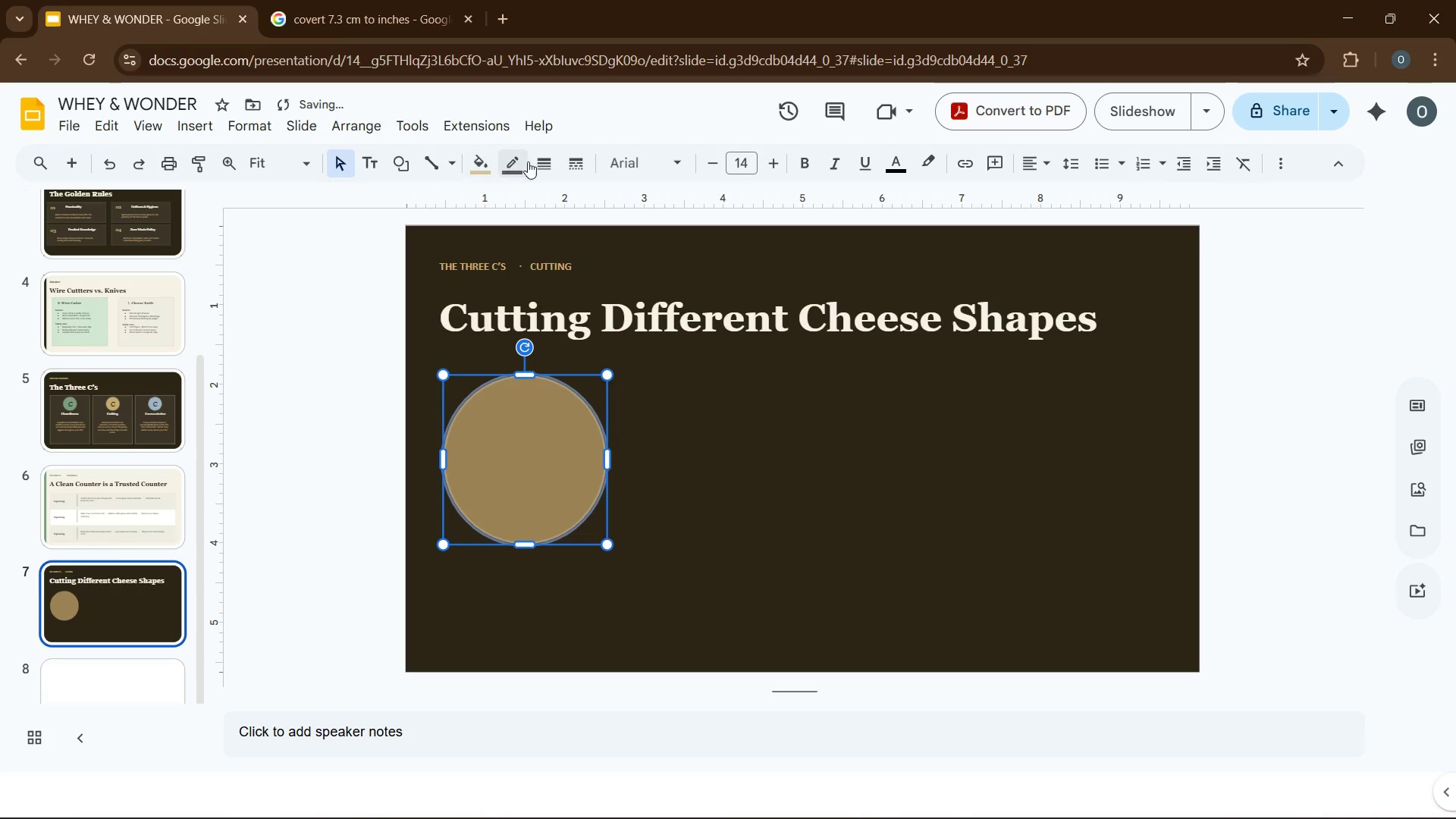 
left_click([526, 165])
 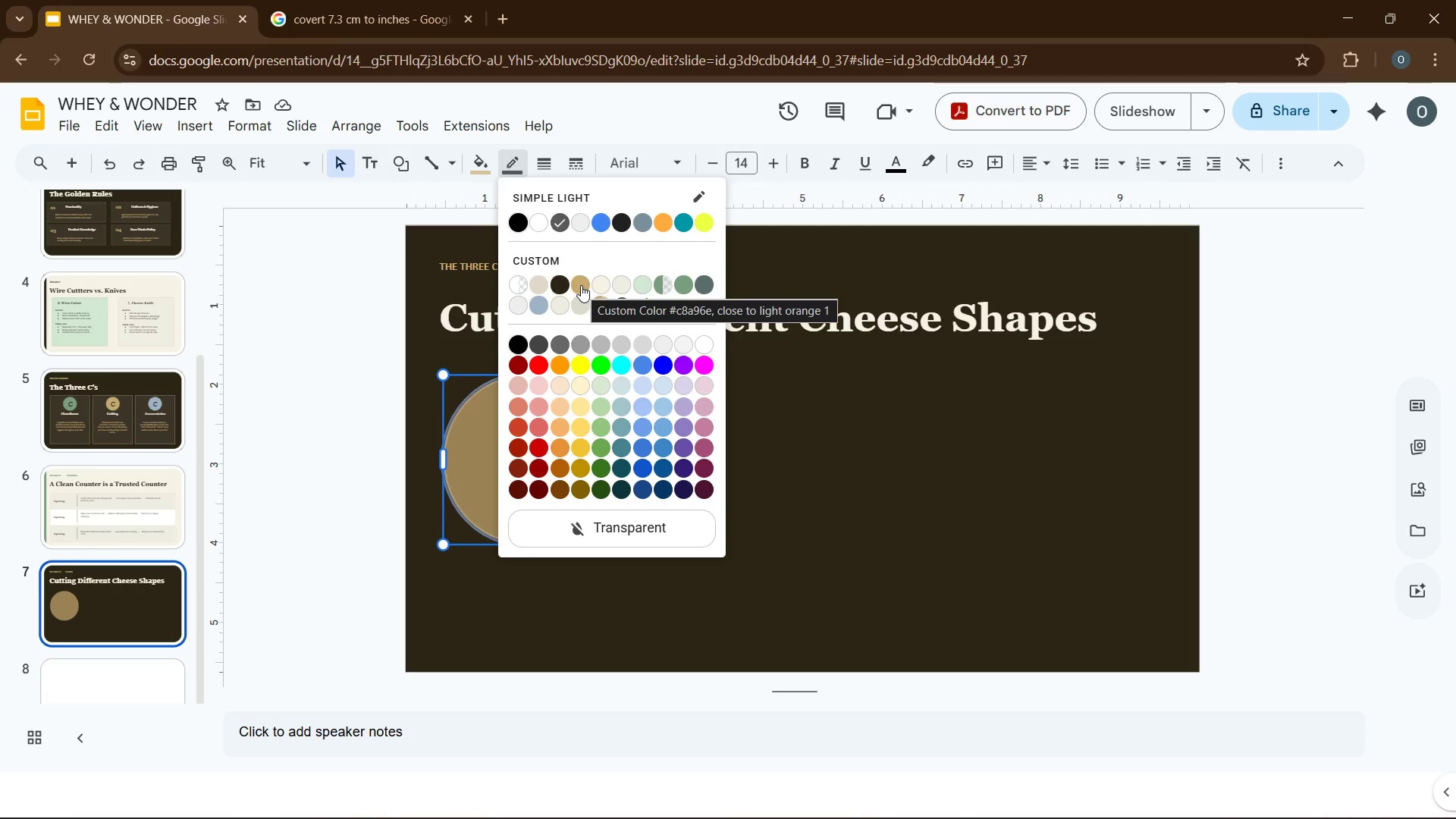 
wait(11.44)
 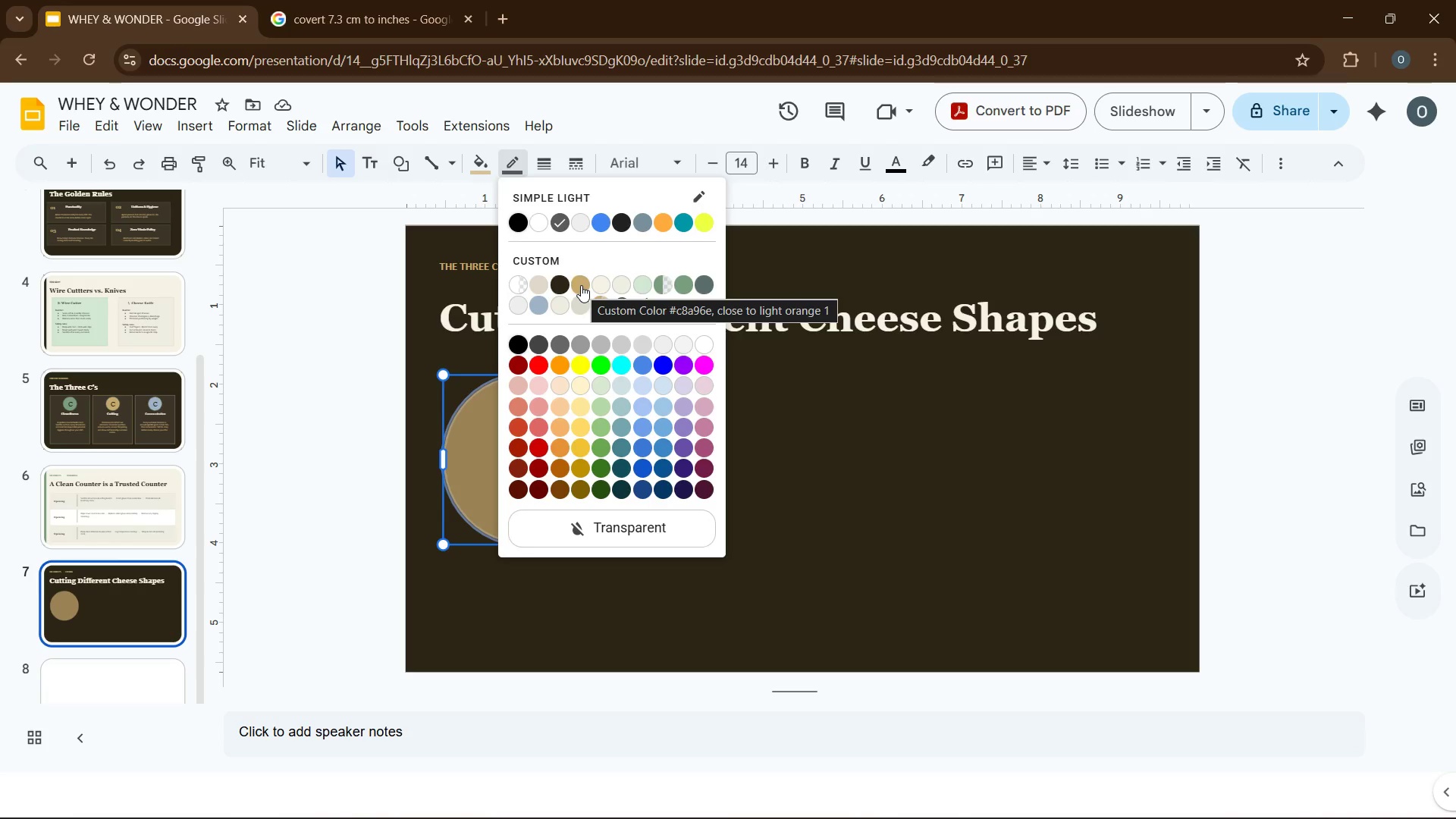 
left_click([582, 287])
 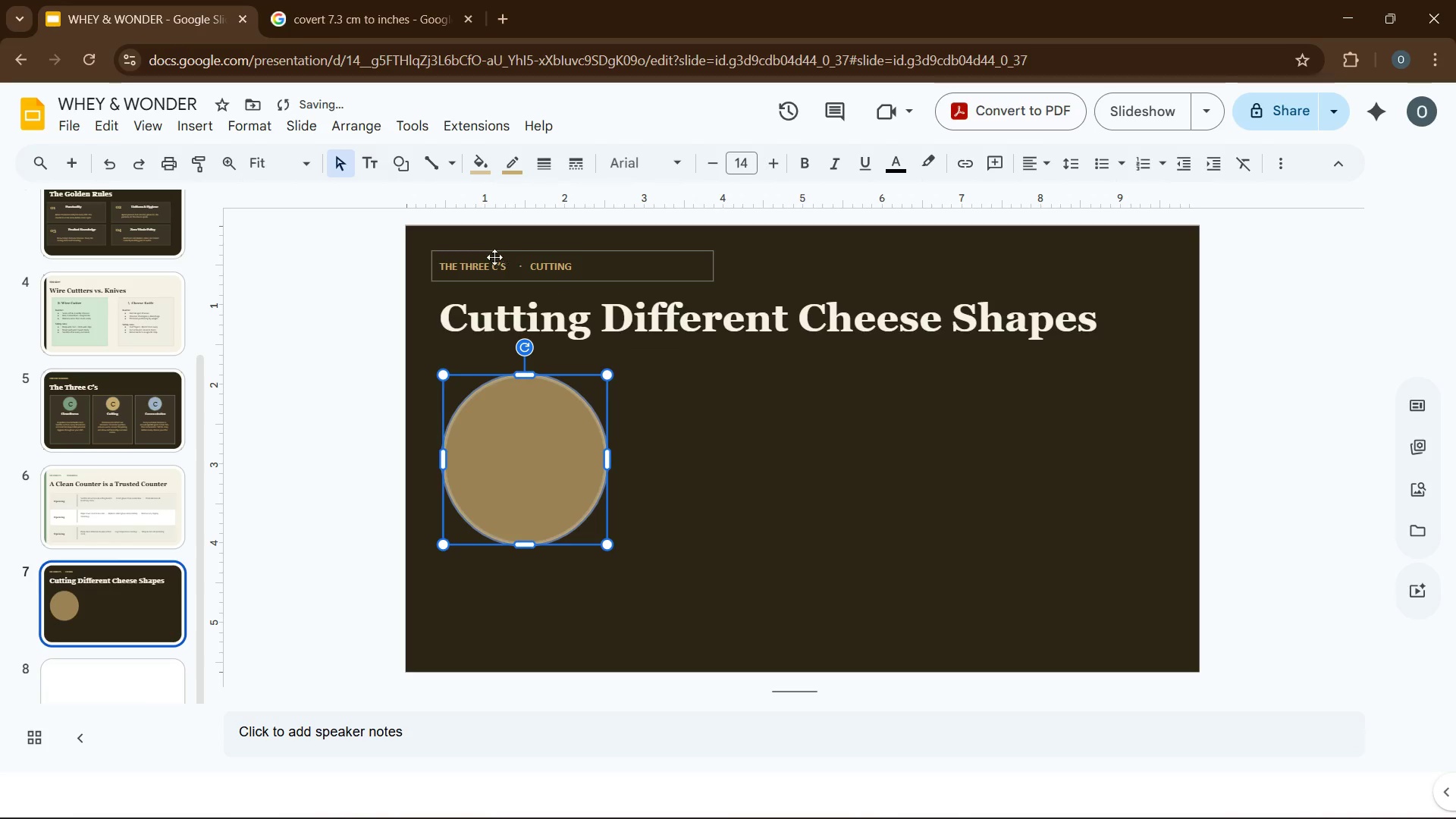 
left_click([499, 435])
 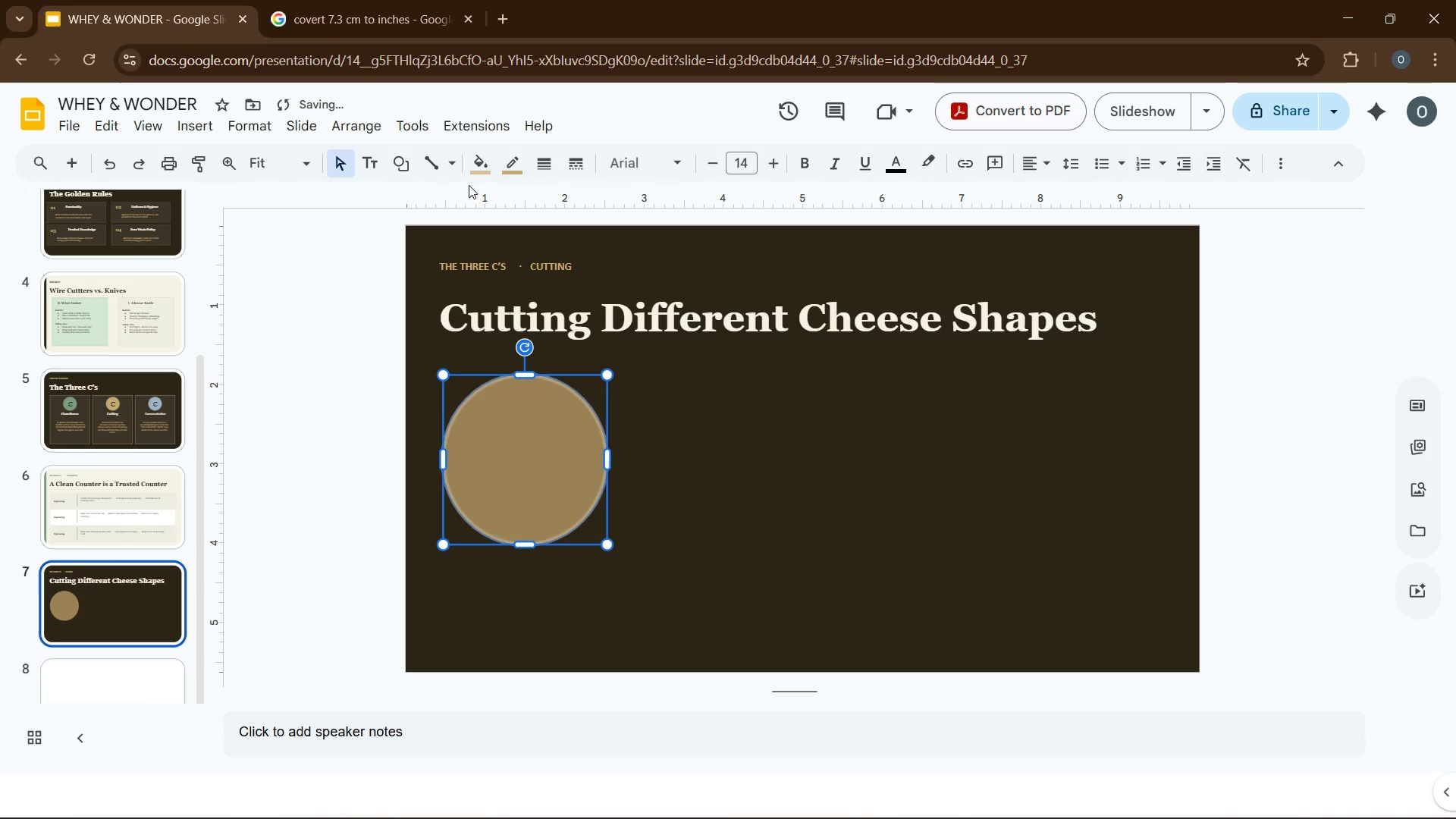 
left_click([478, 174])
 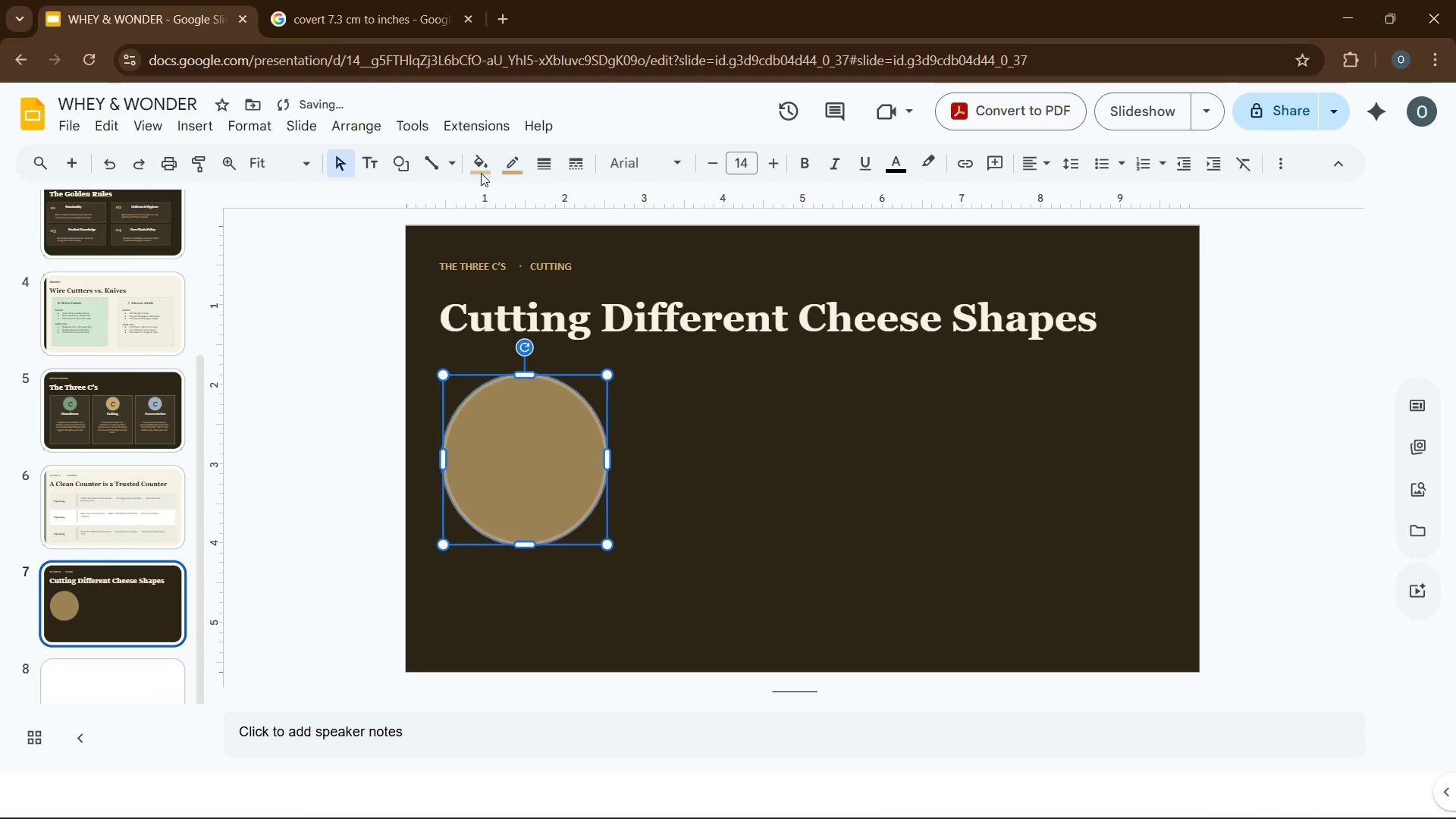 
left_click([473, 168])
 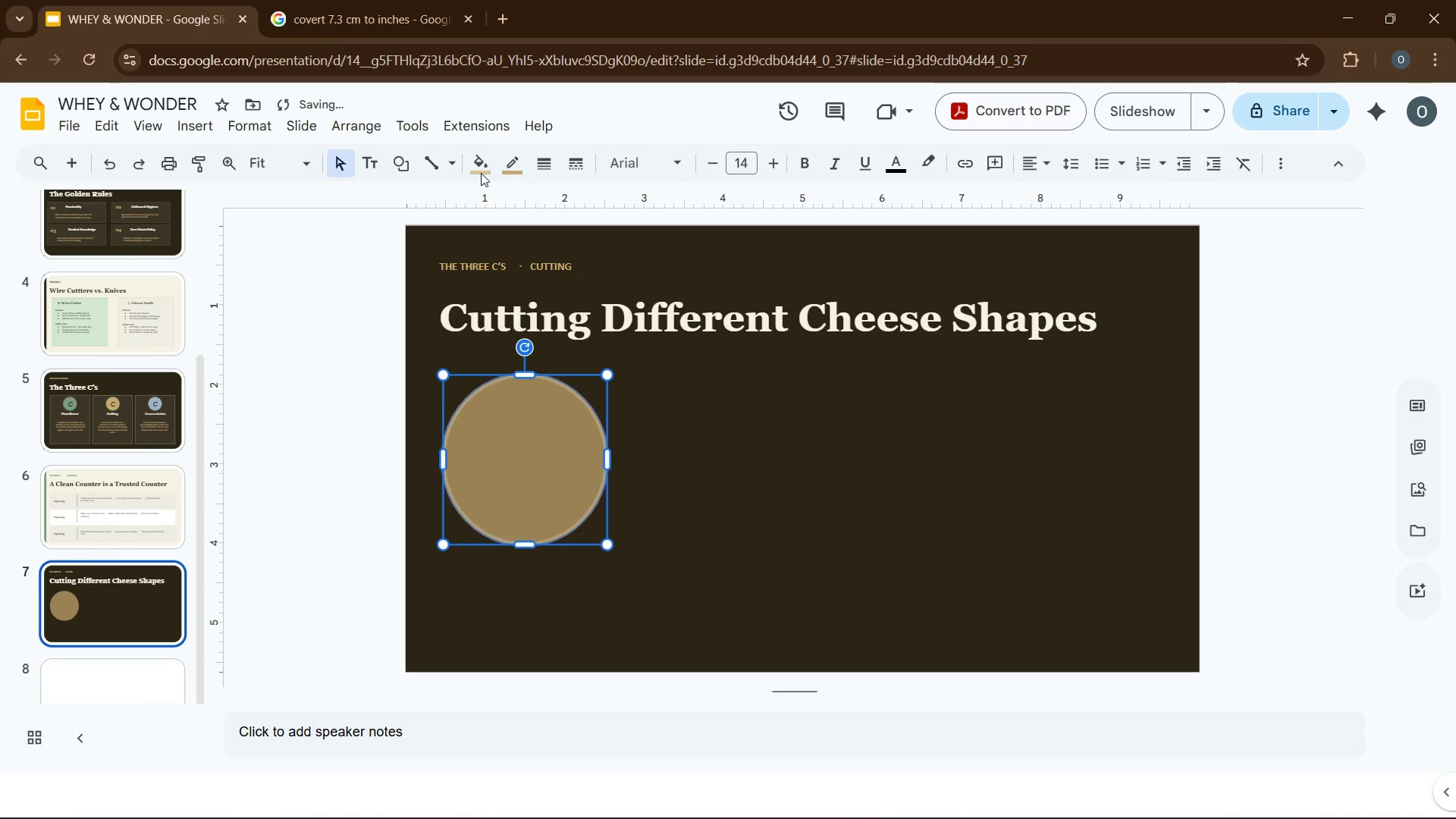 
wait(7.01)
 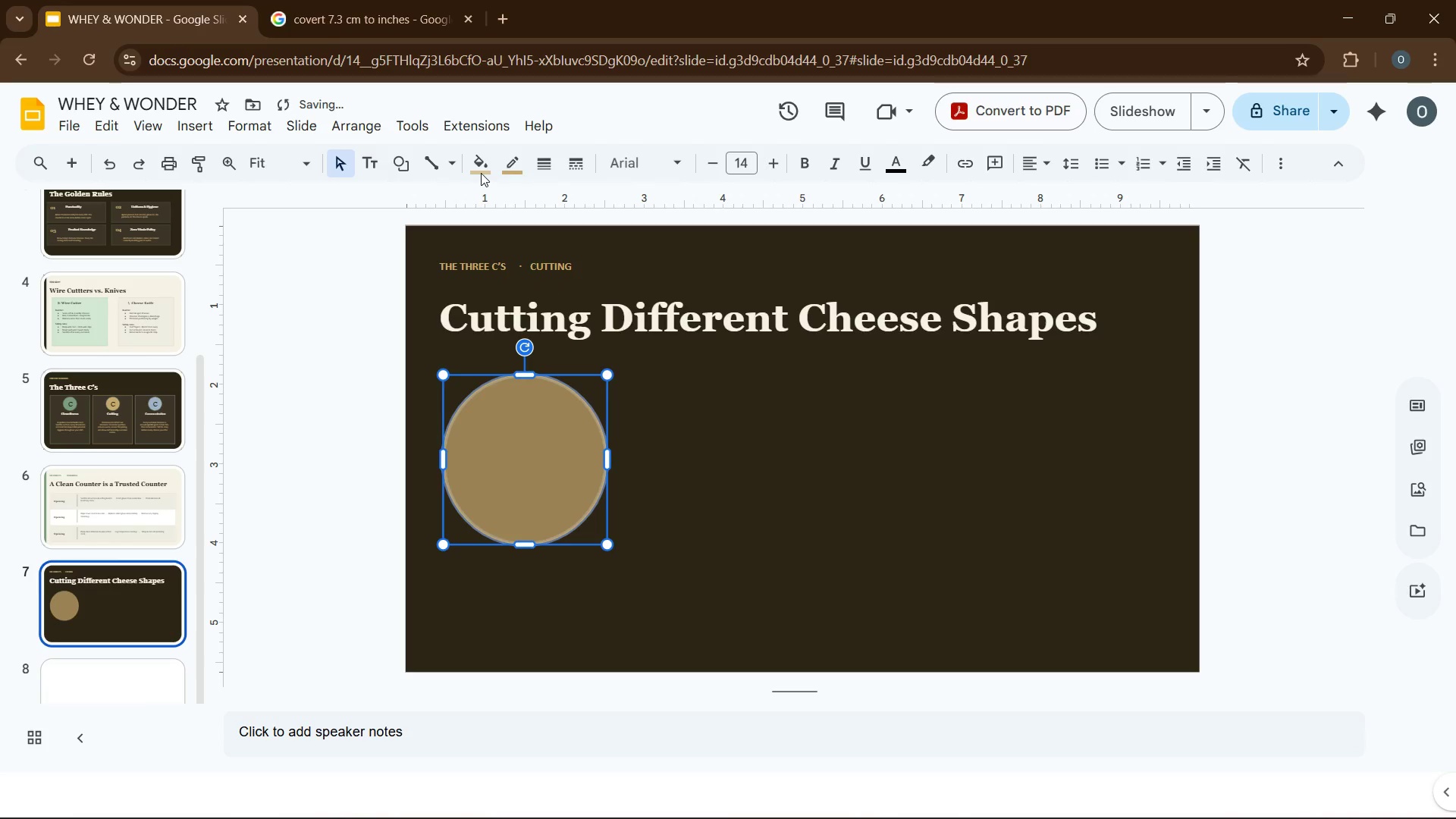 
mouse_move([249, 33])
 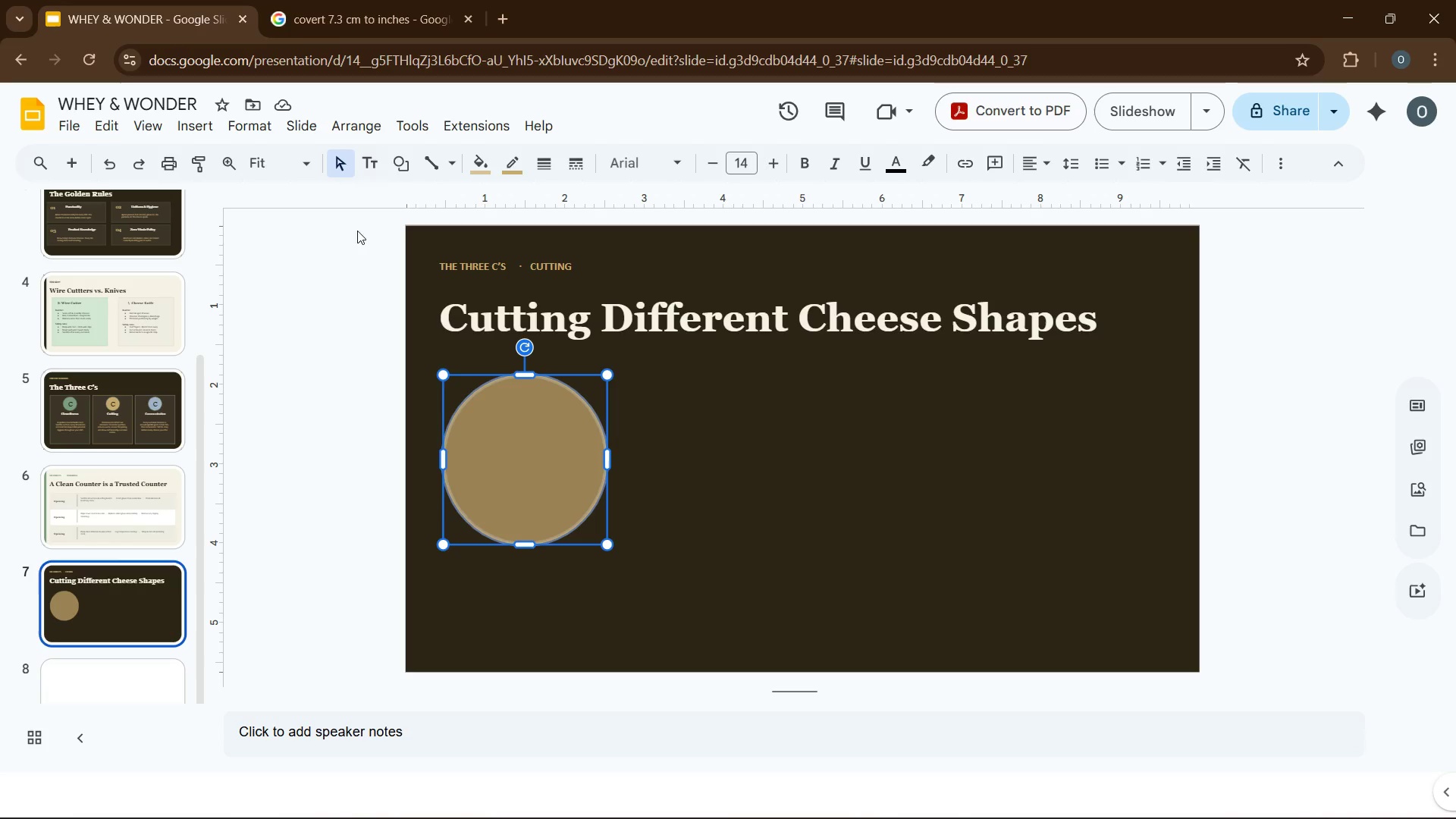 
left_click_drag(start_coordinate=[484, 166], to_coordinate=[570, 342])
 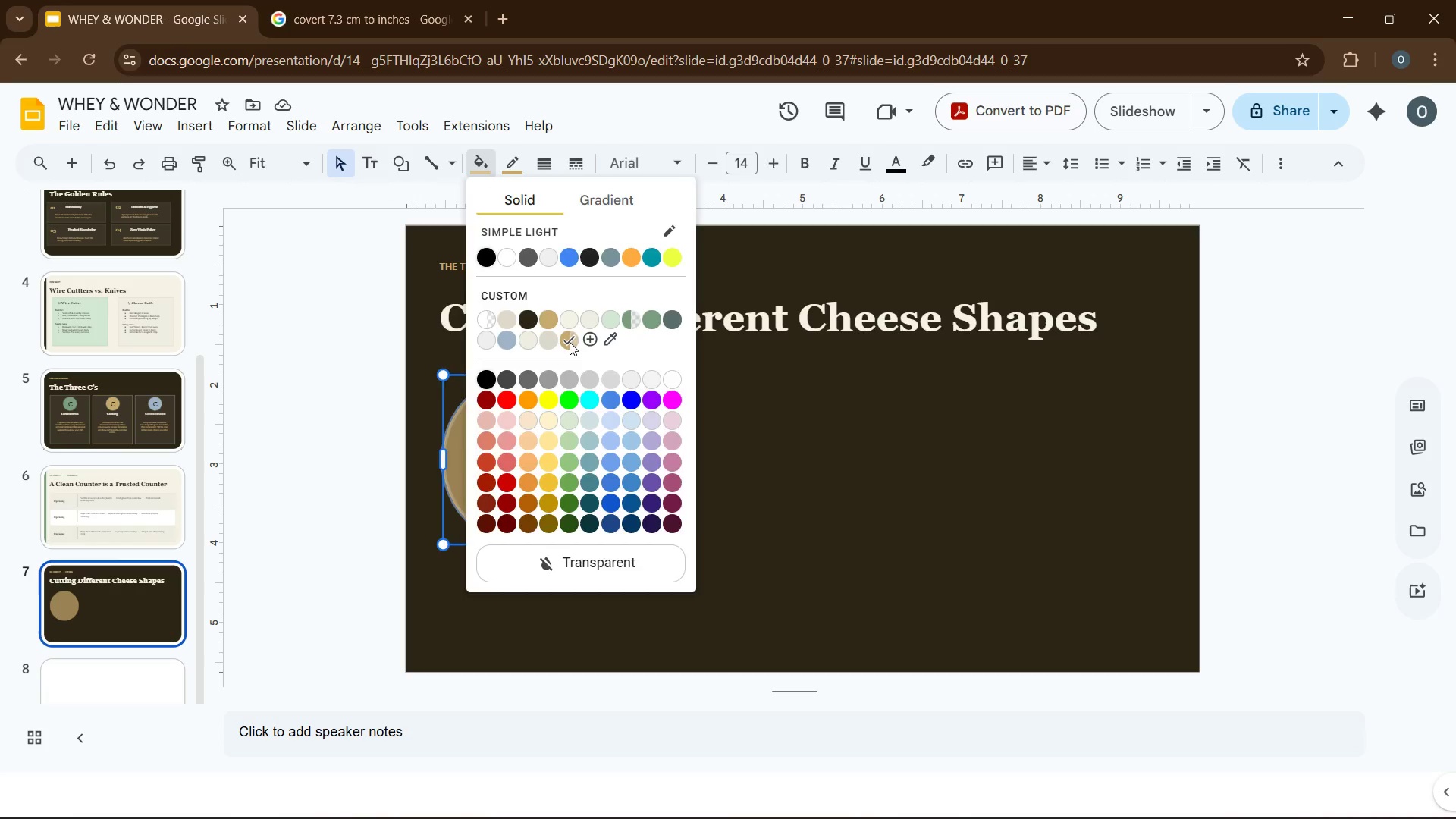 
double_click([570, 342])
 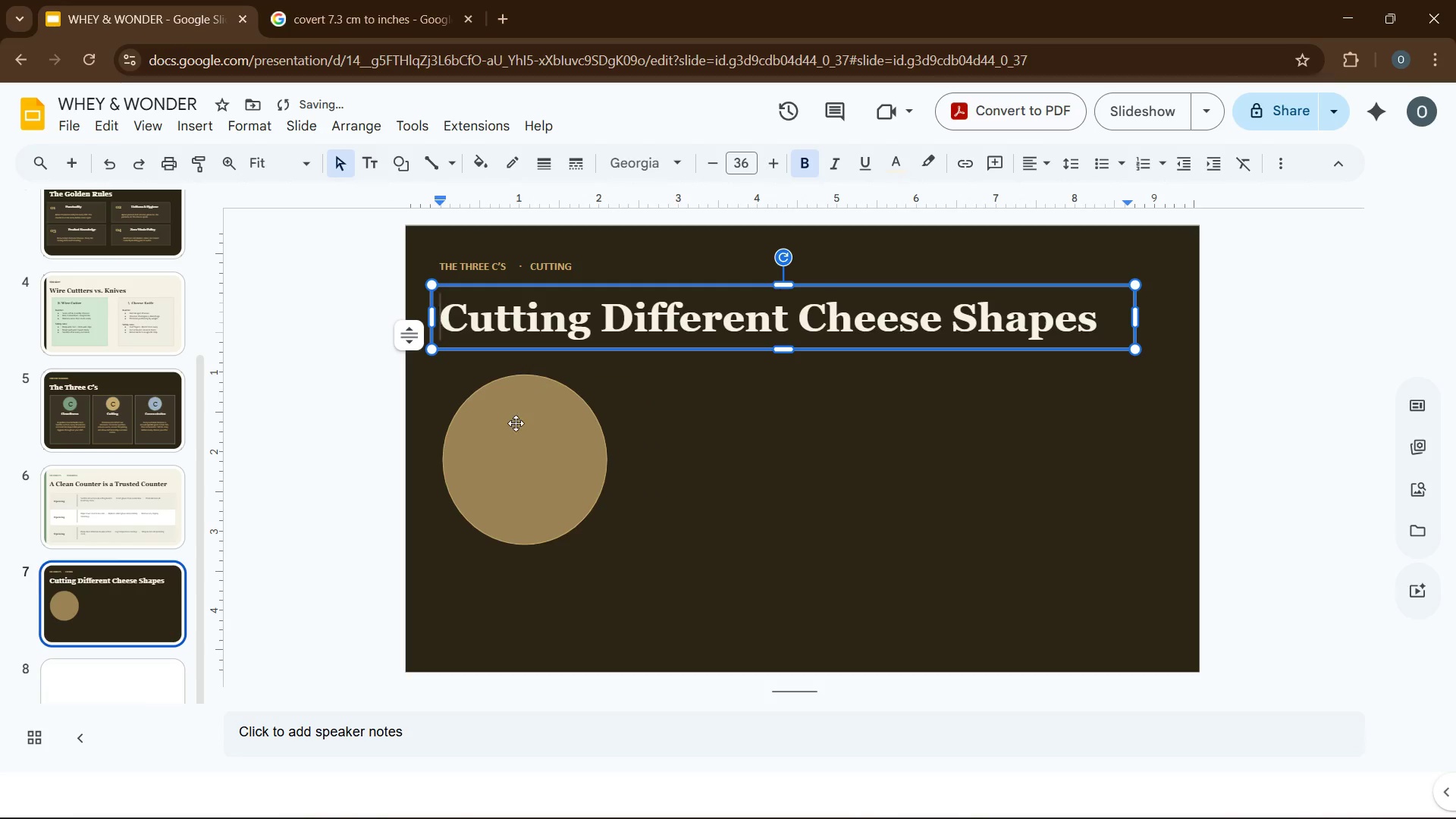 
left_click([509, 438])
 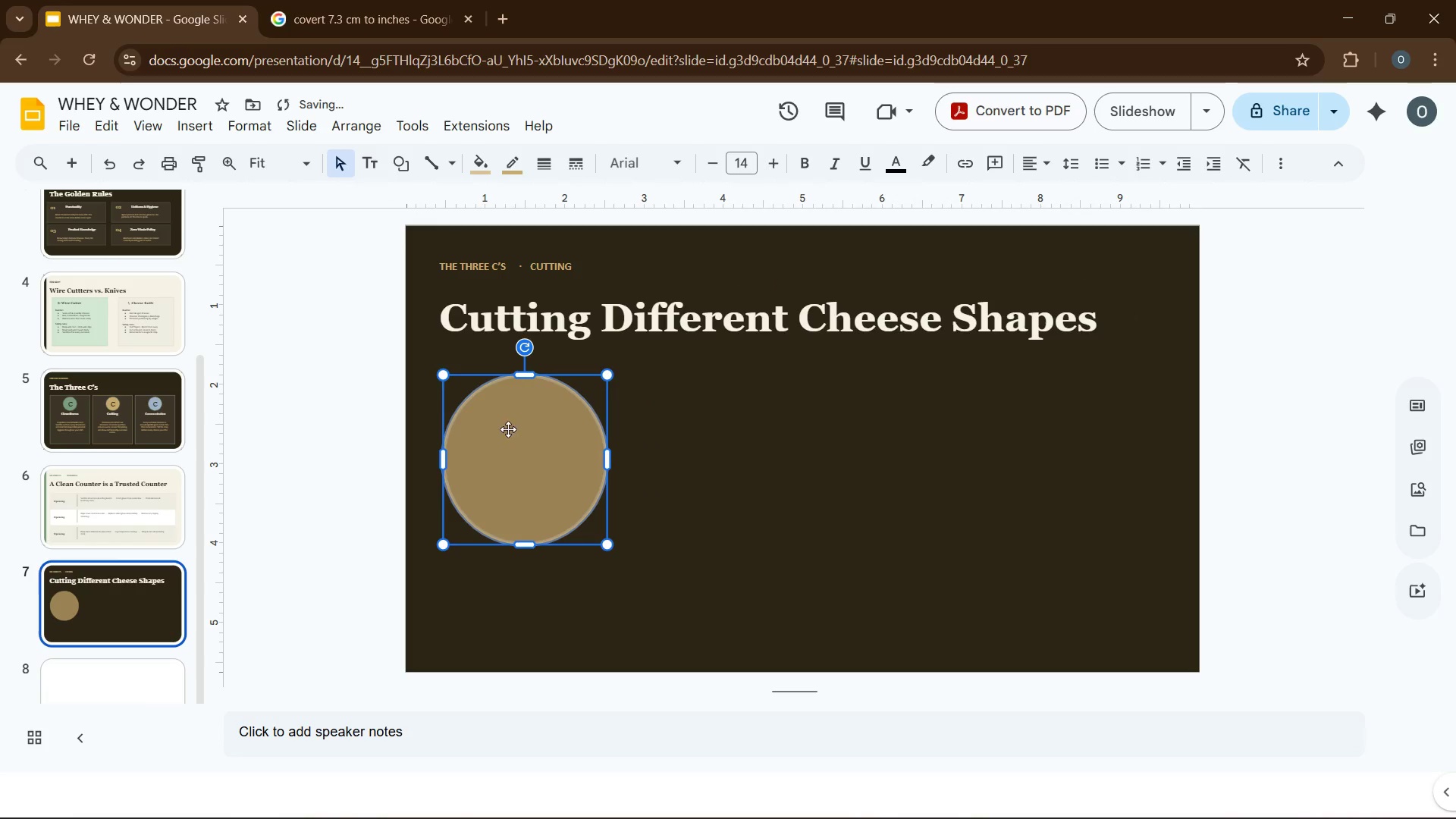 
right_click([507, 428])
 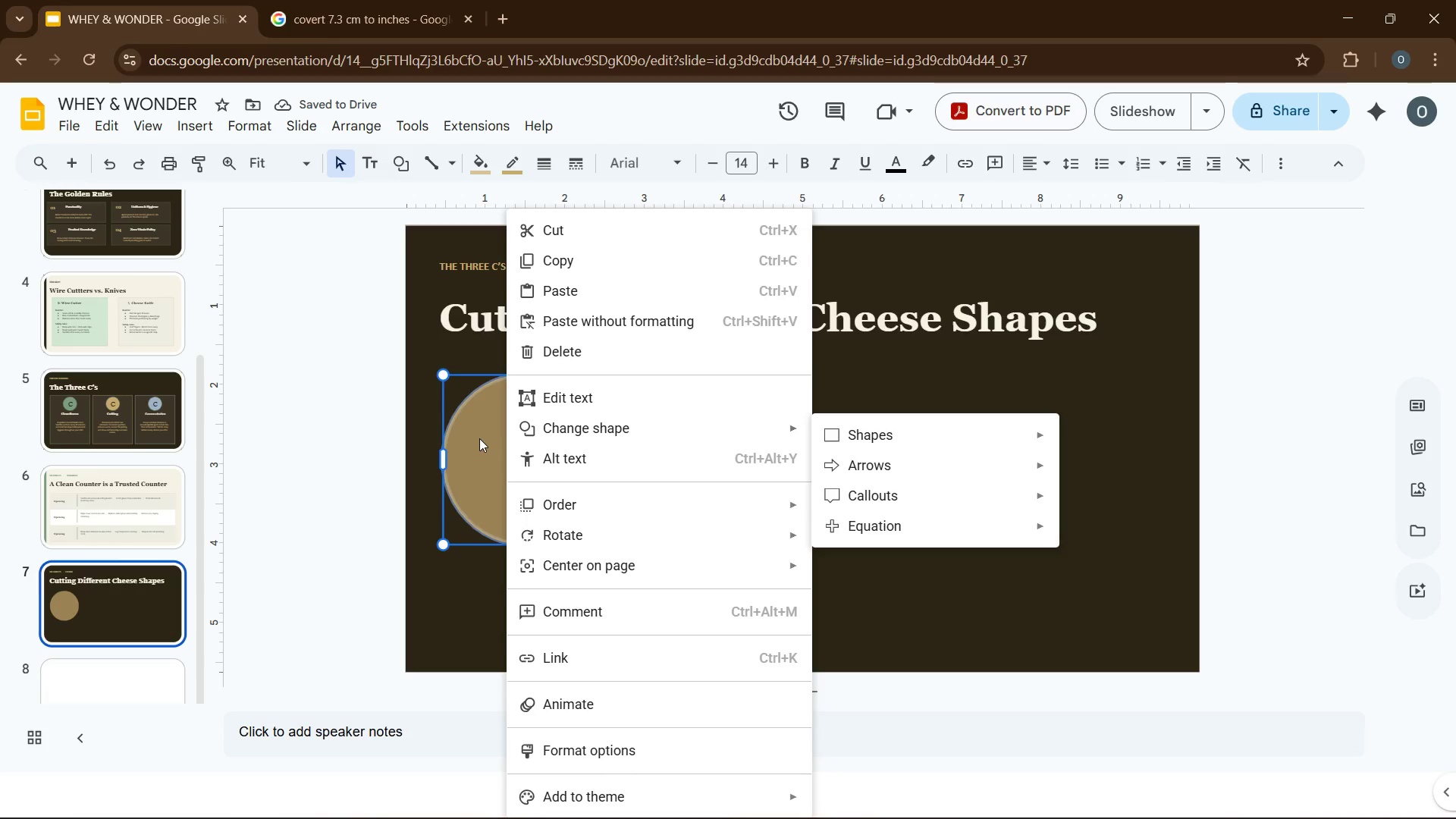 
left_click([479, 438])
 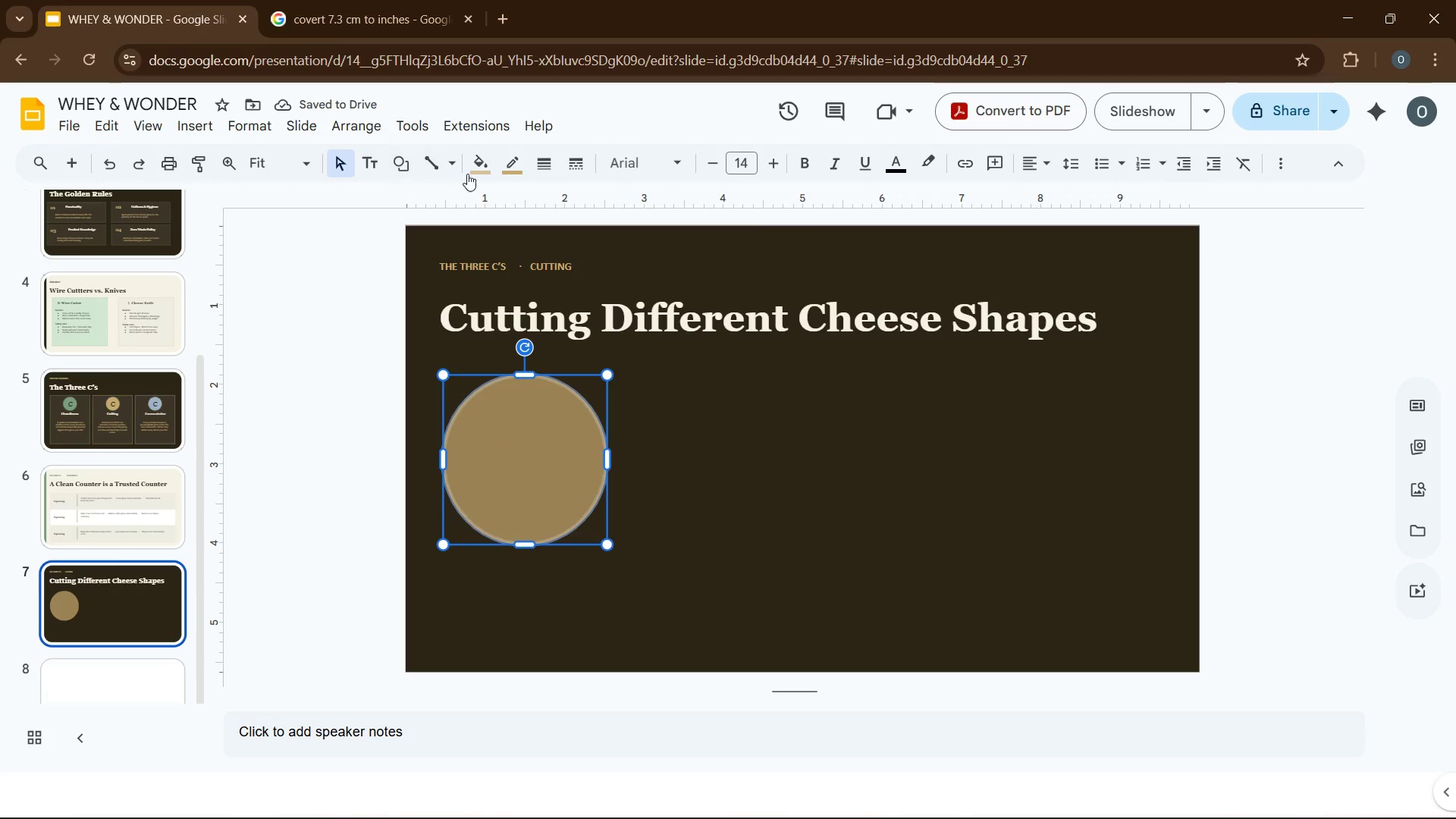 
left_click([480, 176])
 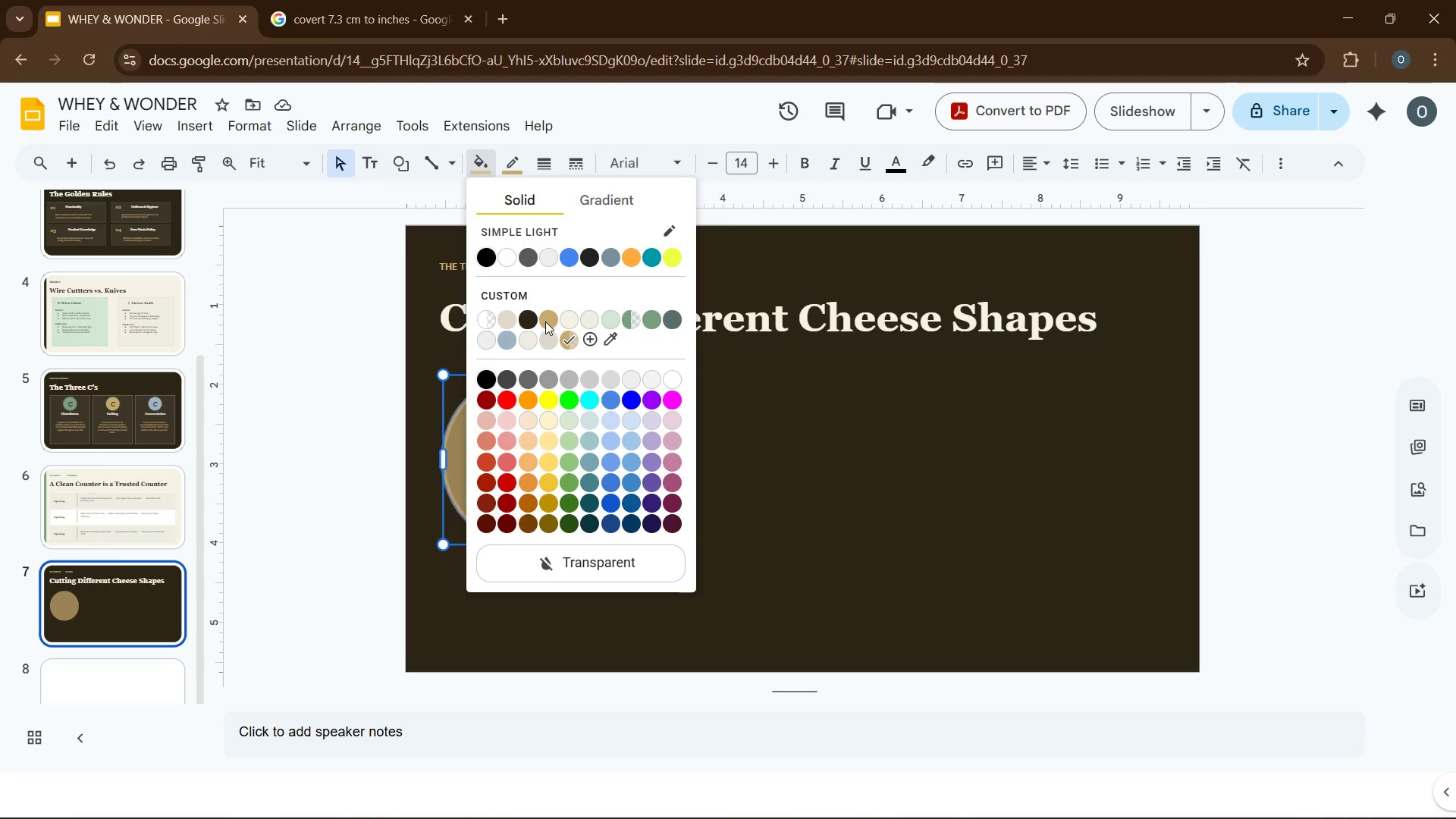 
mouse_move([598, 375])
 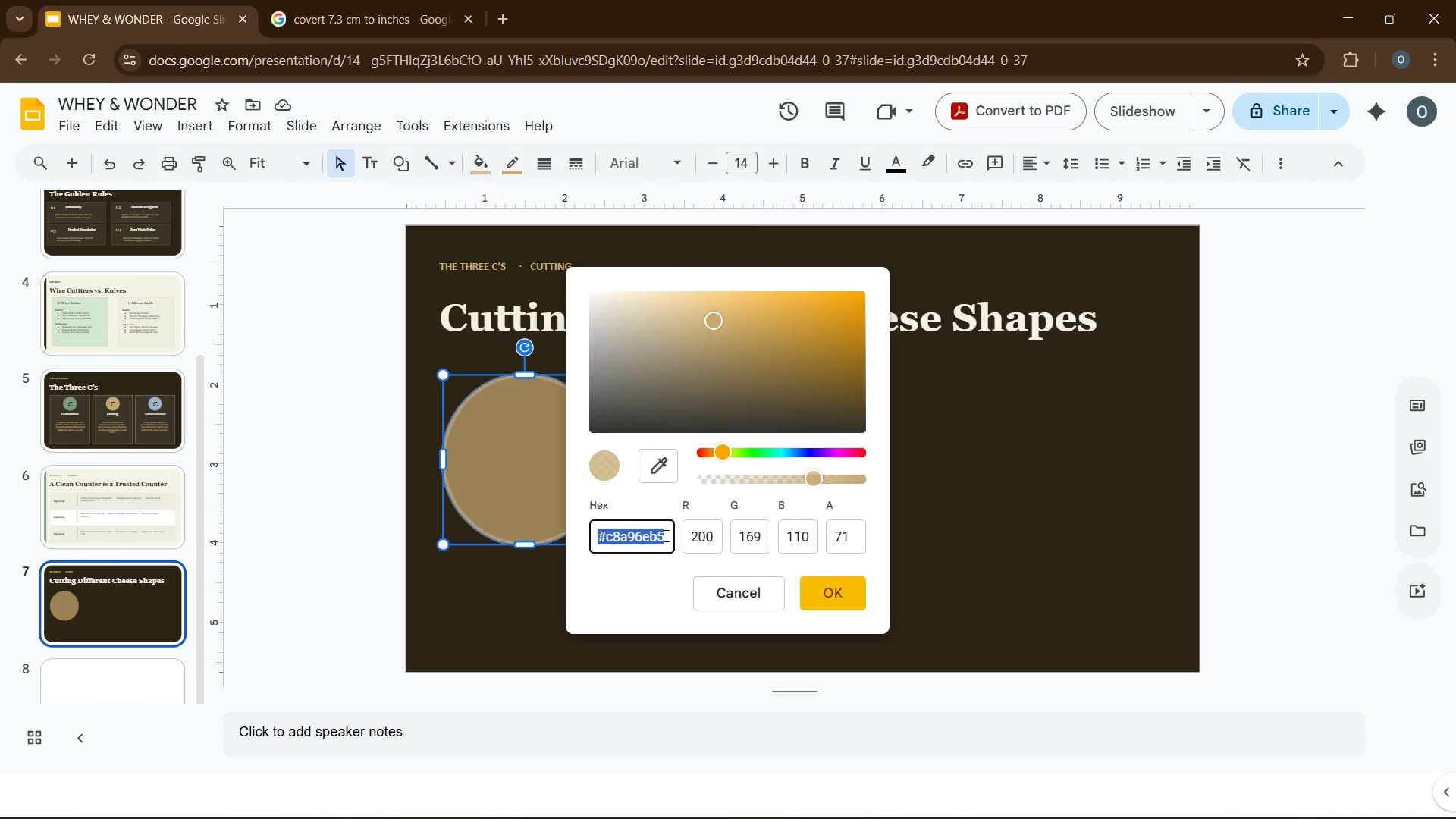 
left_click([665, 535])
 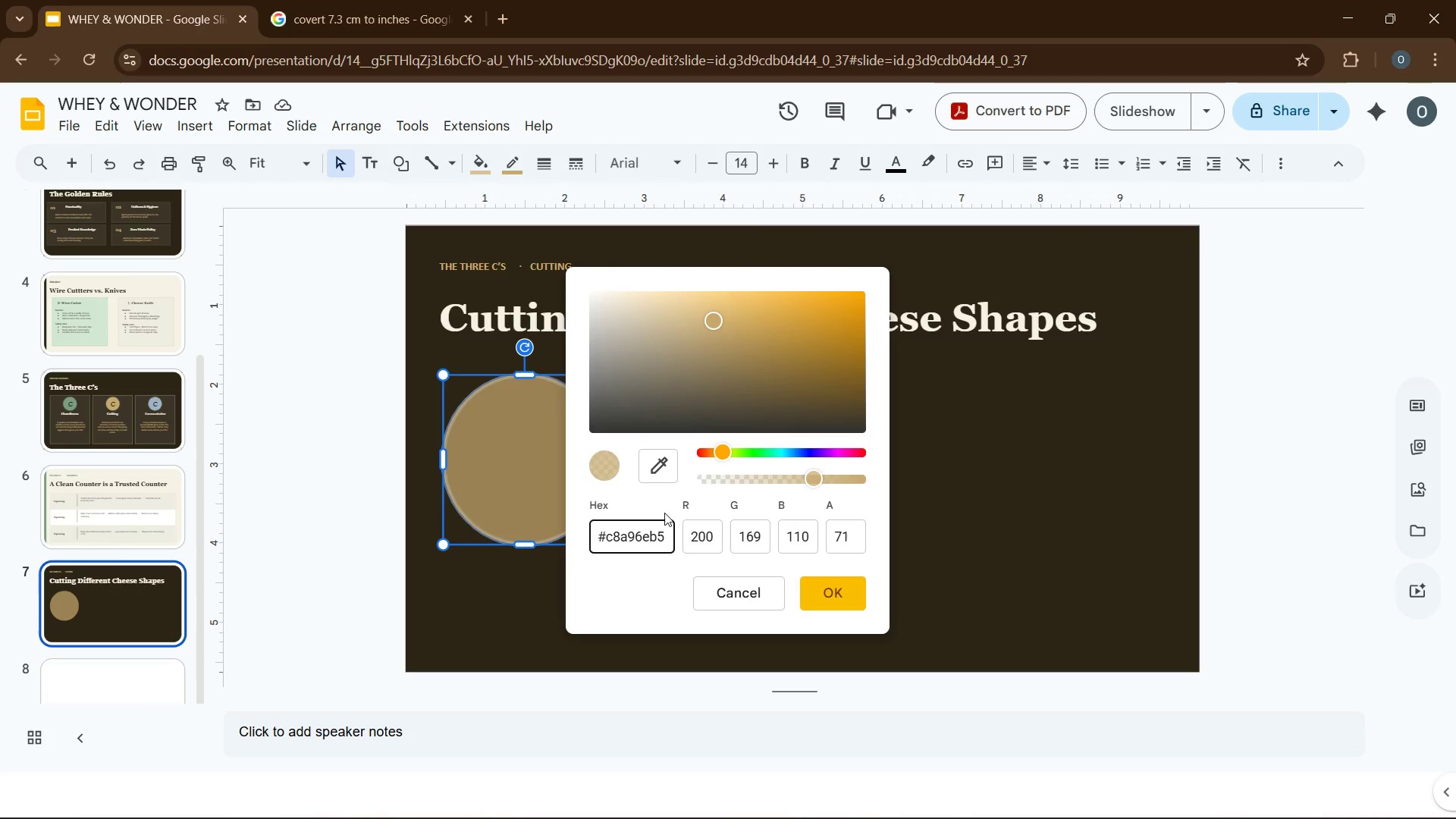 
key(Backspace)
 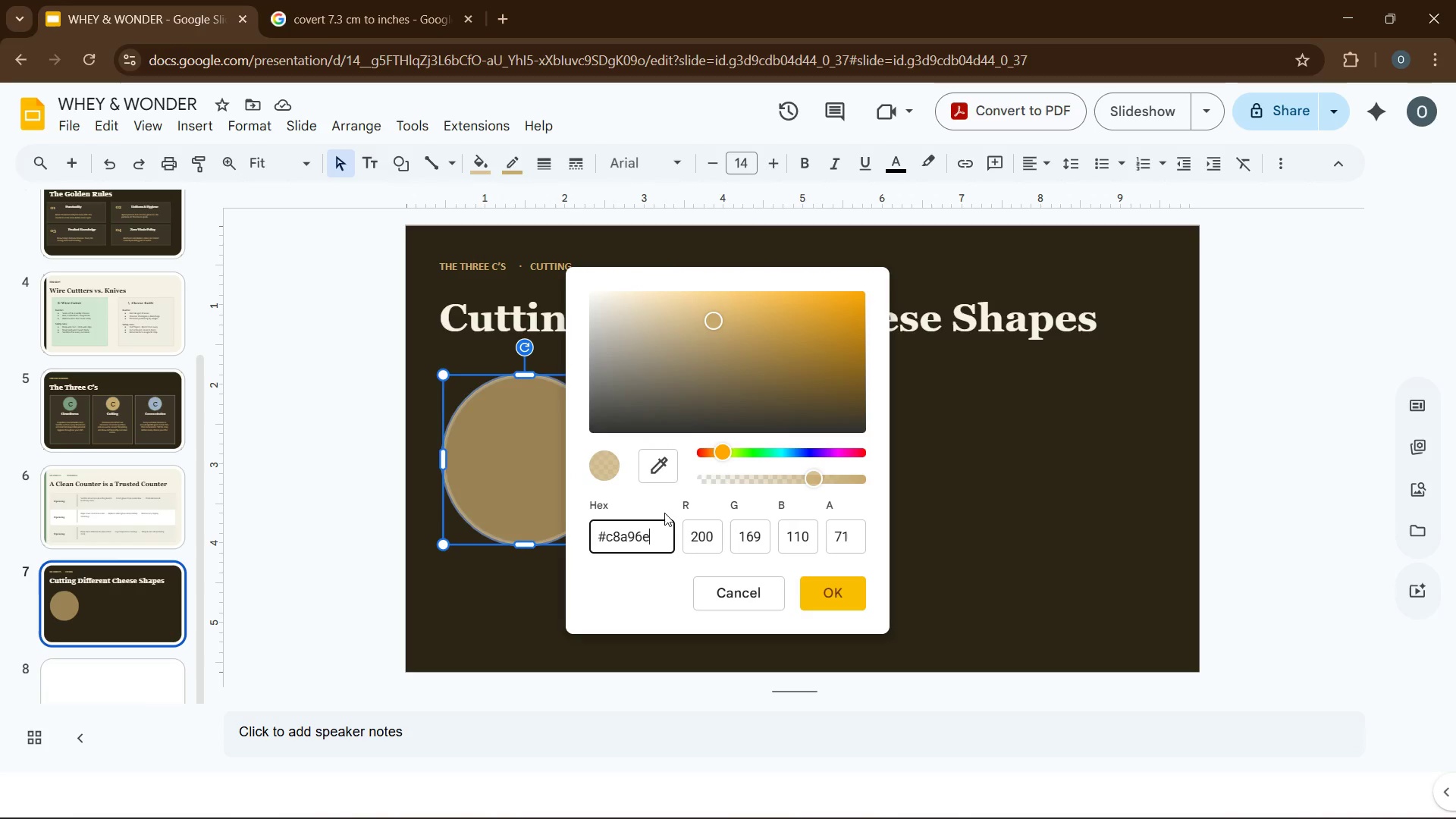 
key(Backspace)
 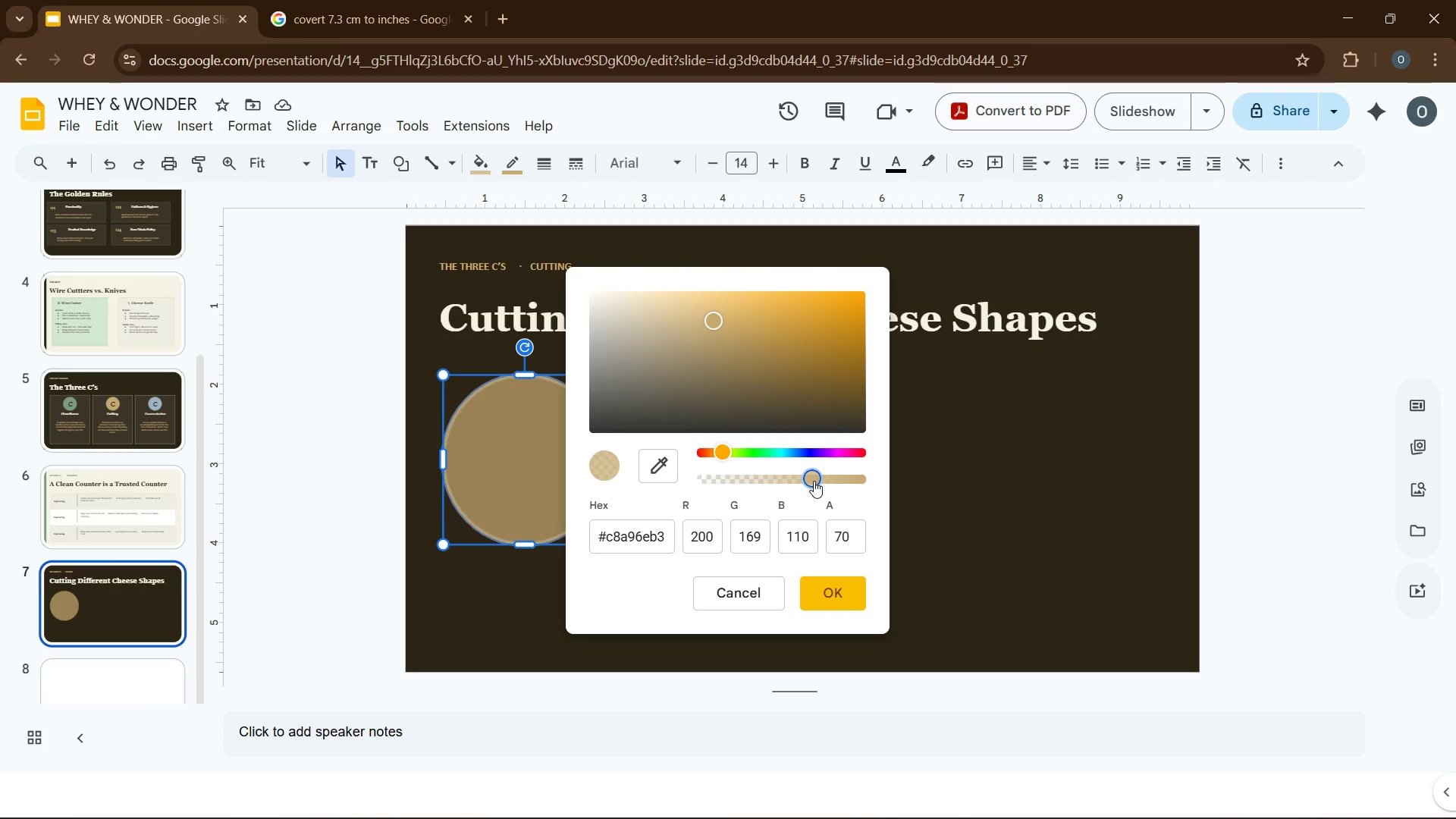 
left_click([840, 604])
 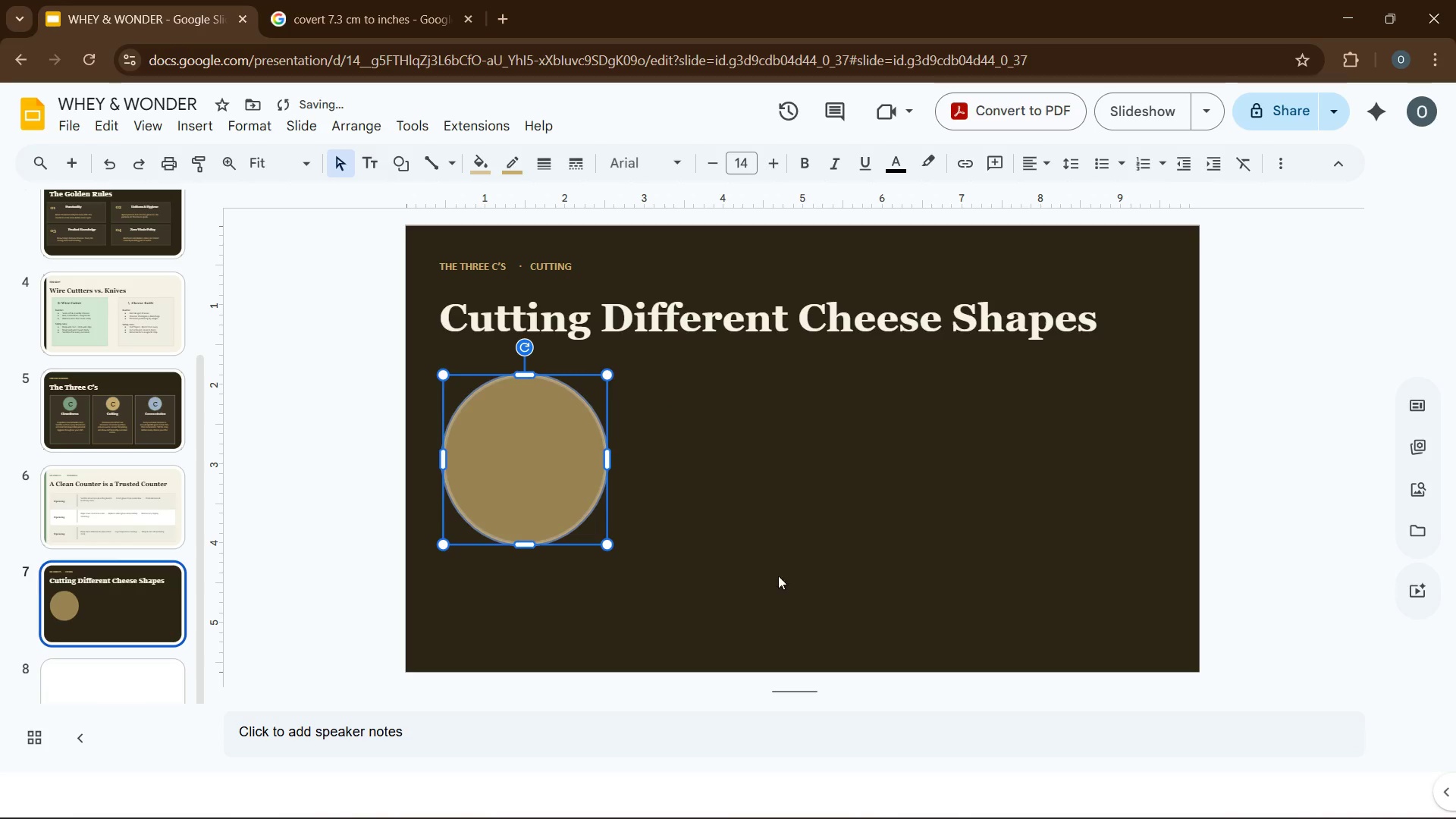 
left_click([719, 518])
 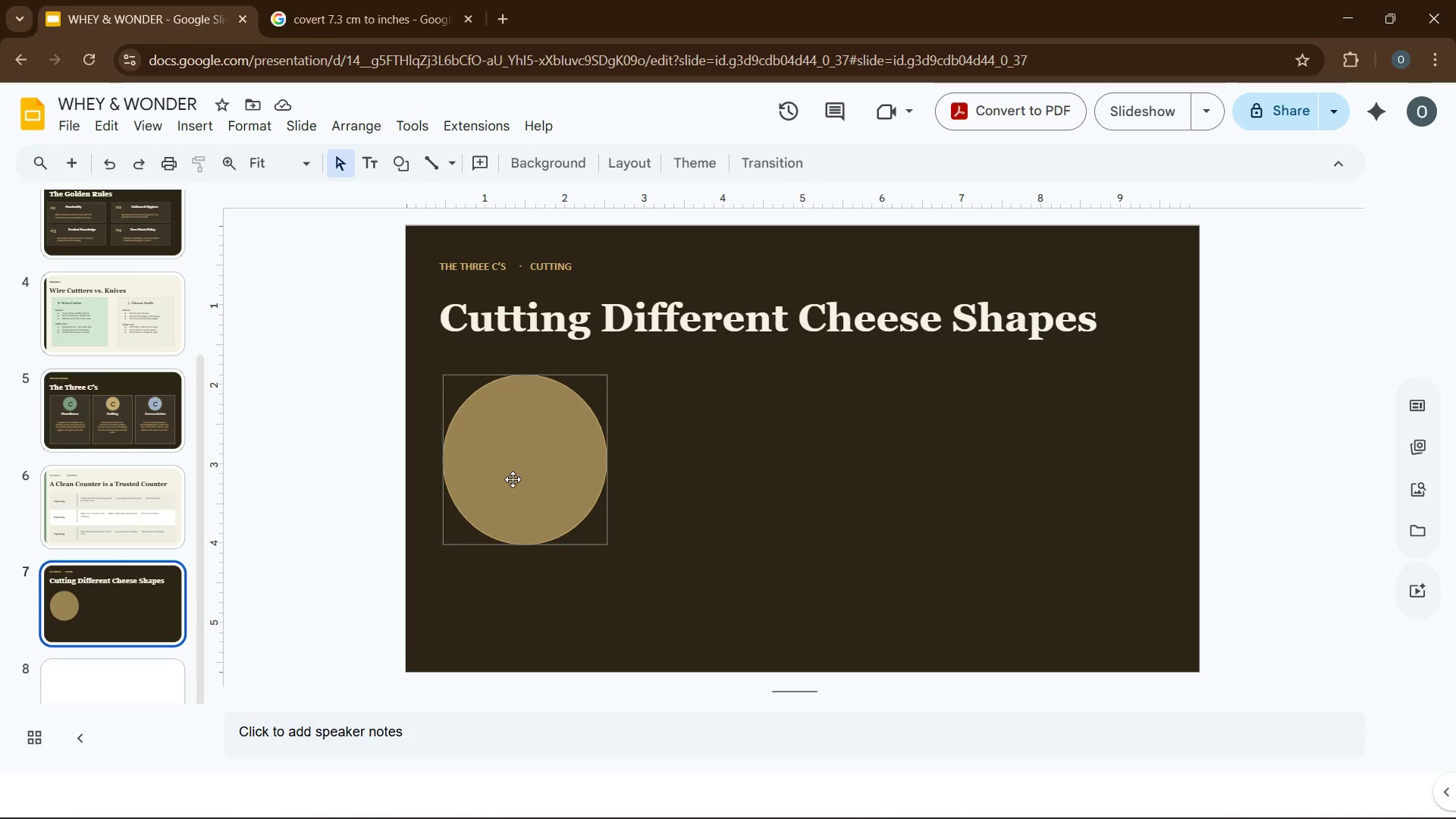 
wait(54.53)
 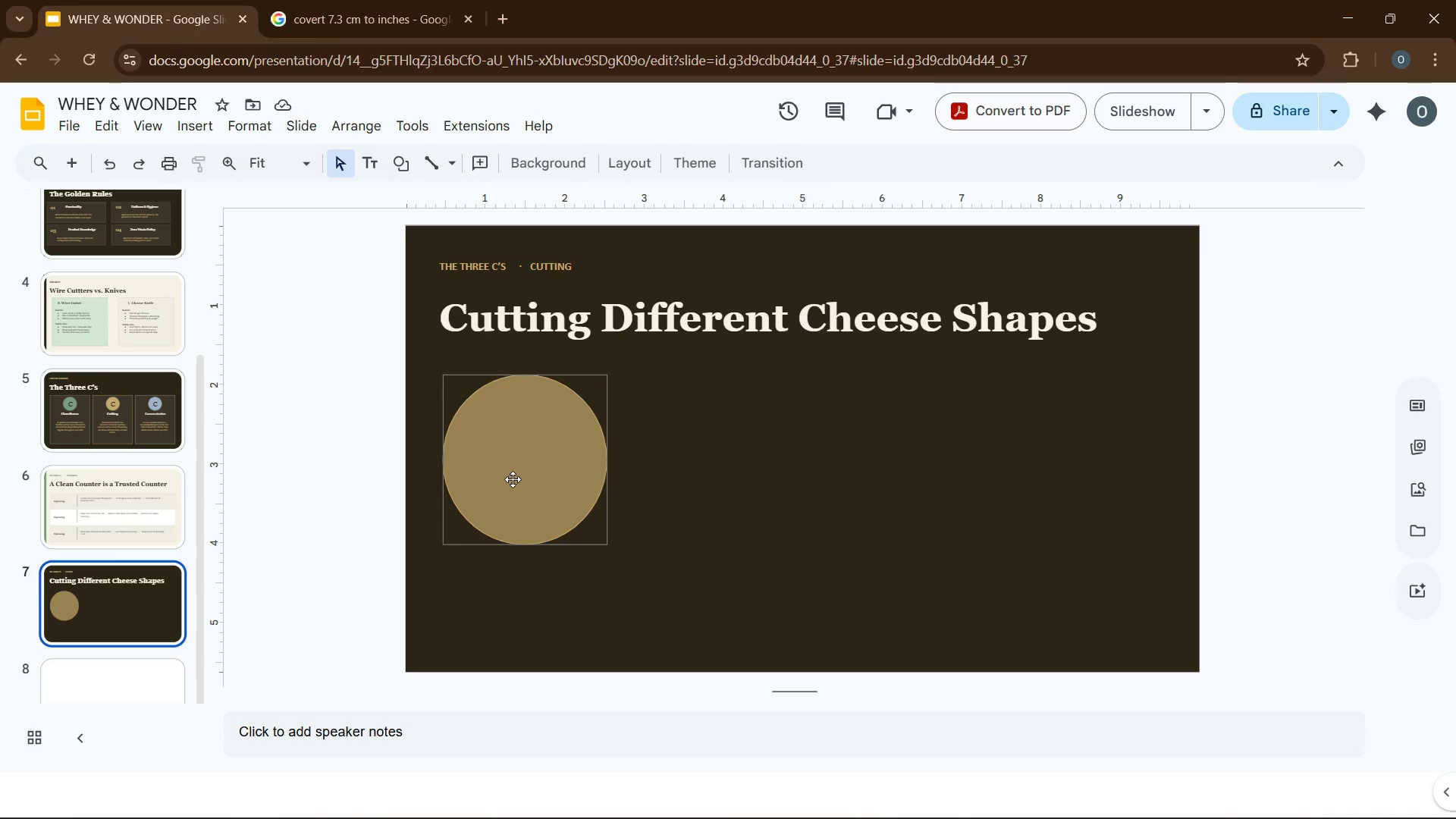 
left_click([200, 130])
 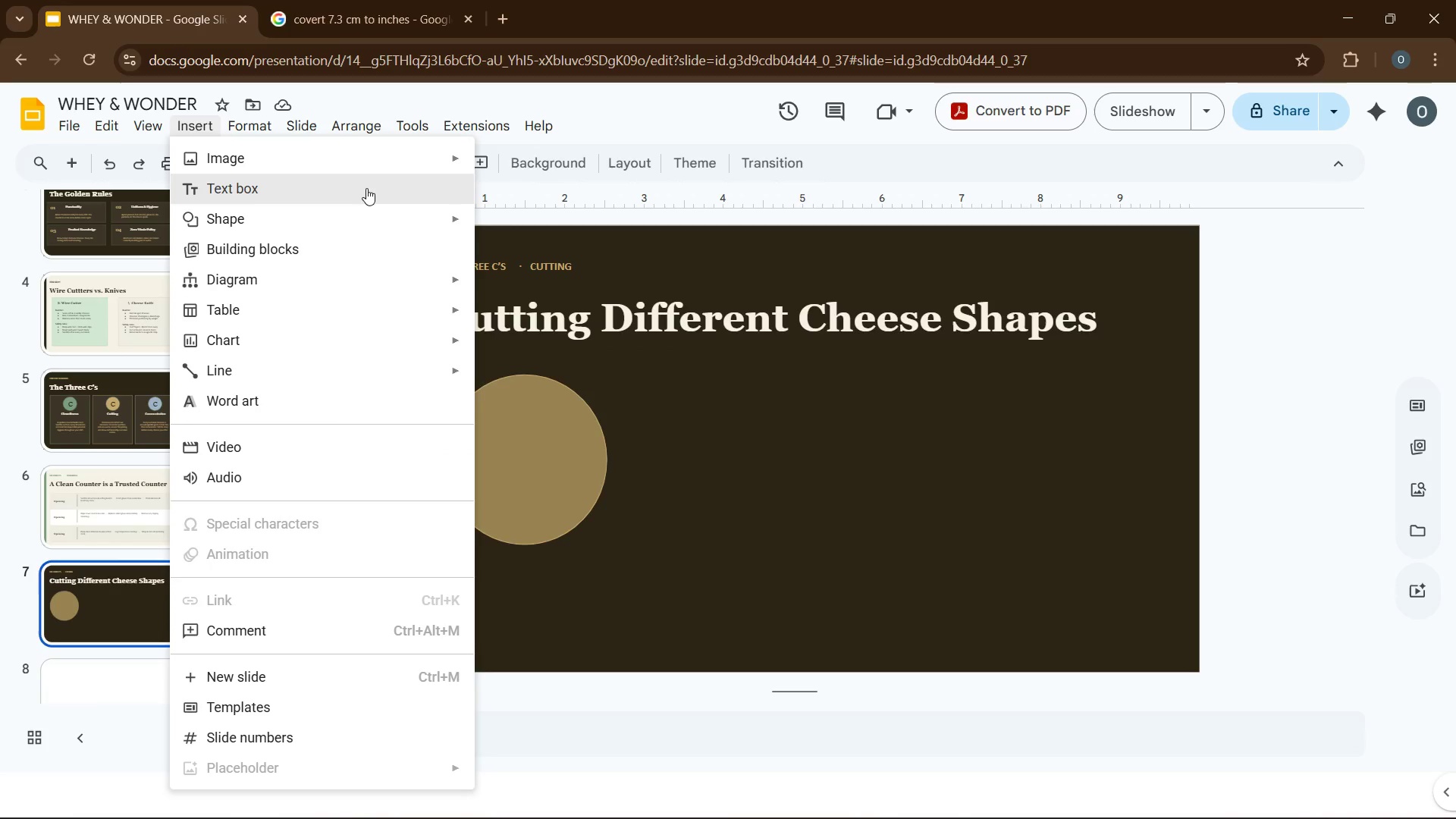 
left_click([412, 218])
 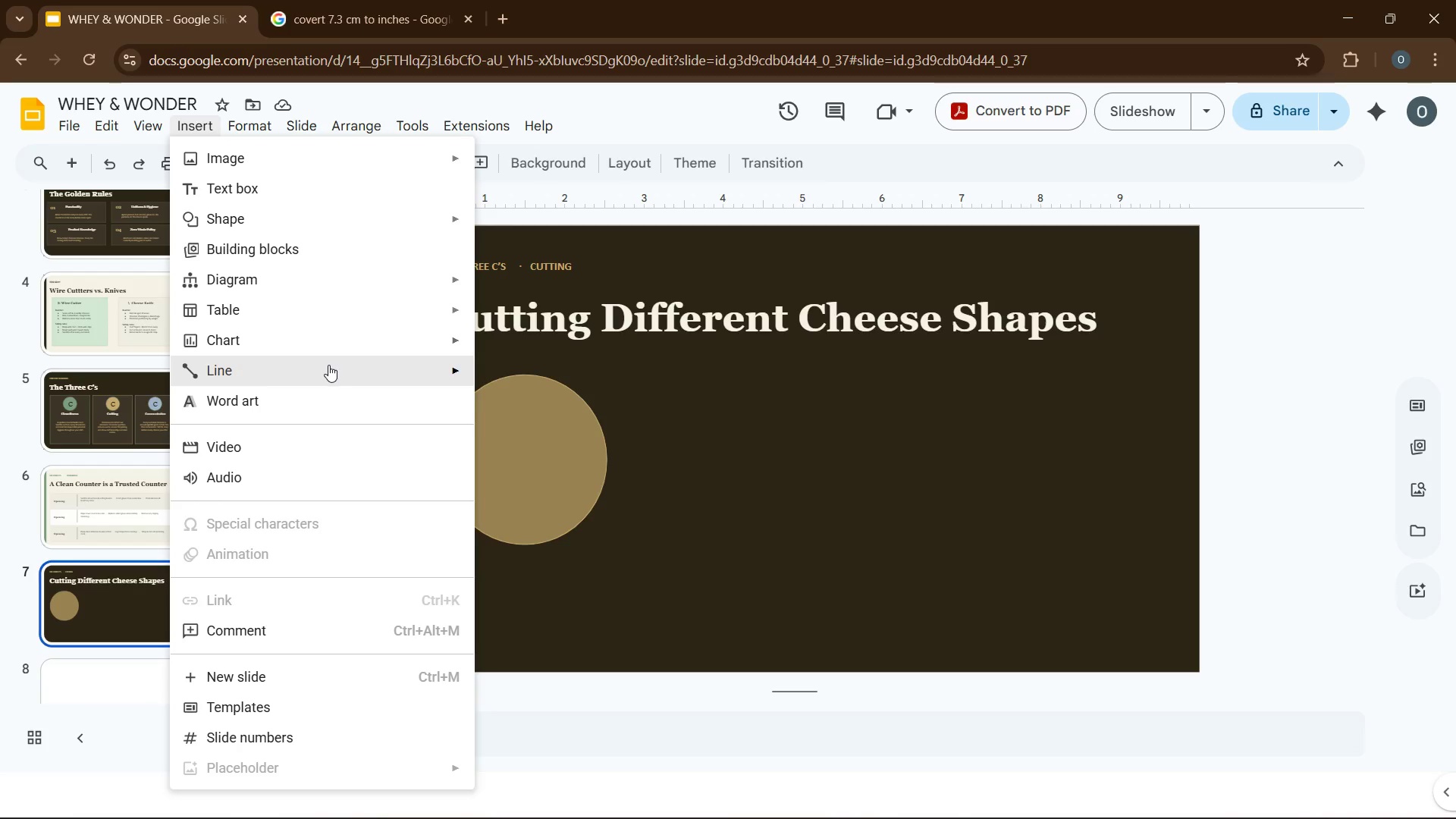 
left_click([508, 378])
 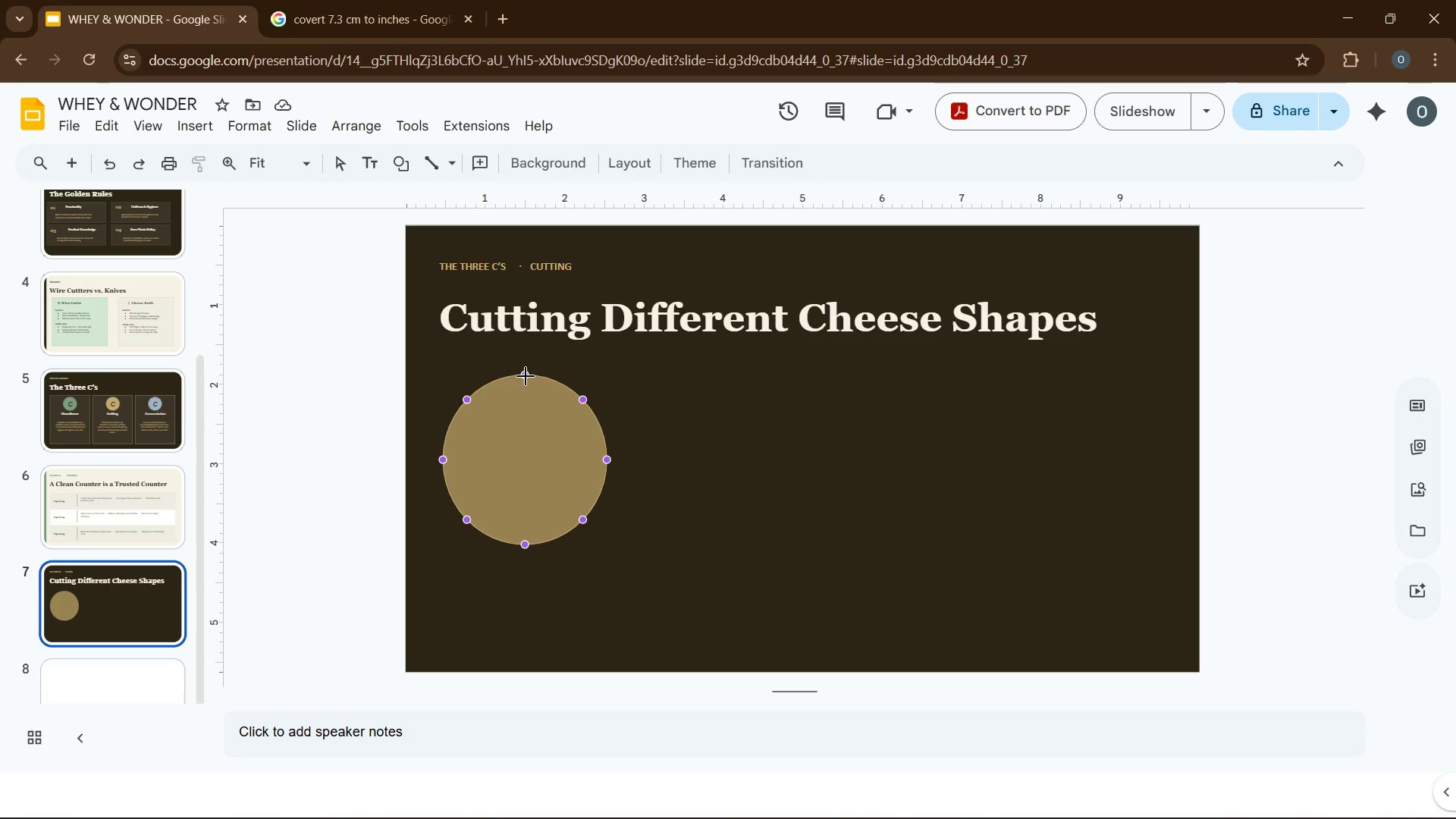 
left_click([526, 376])
 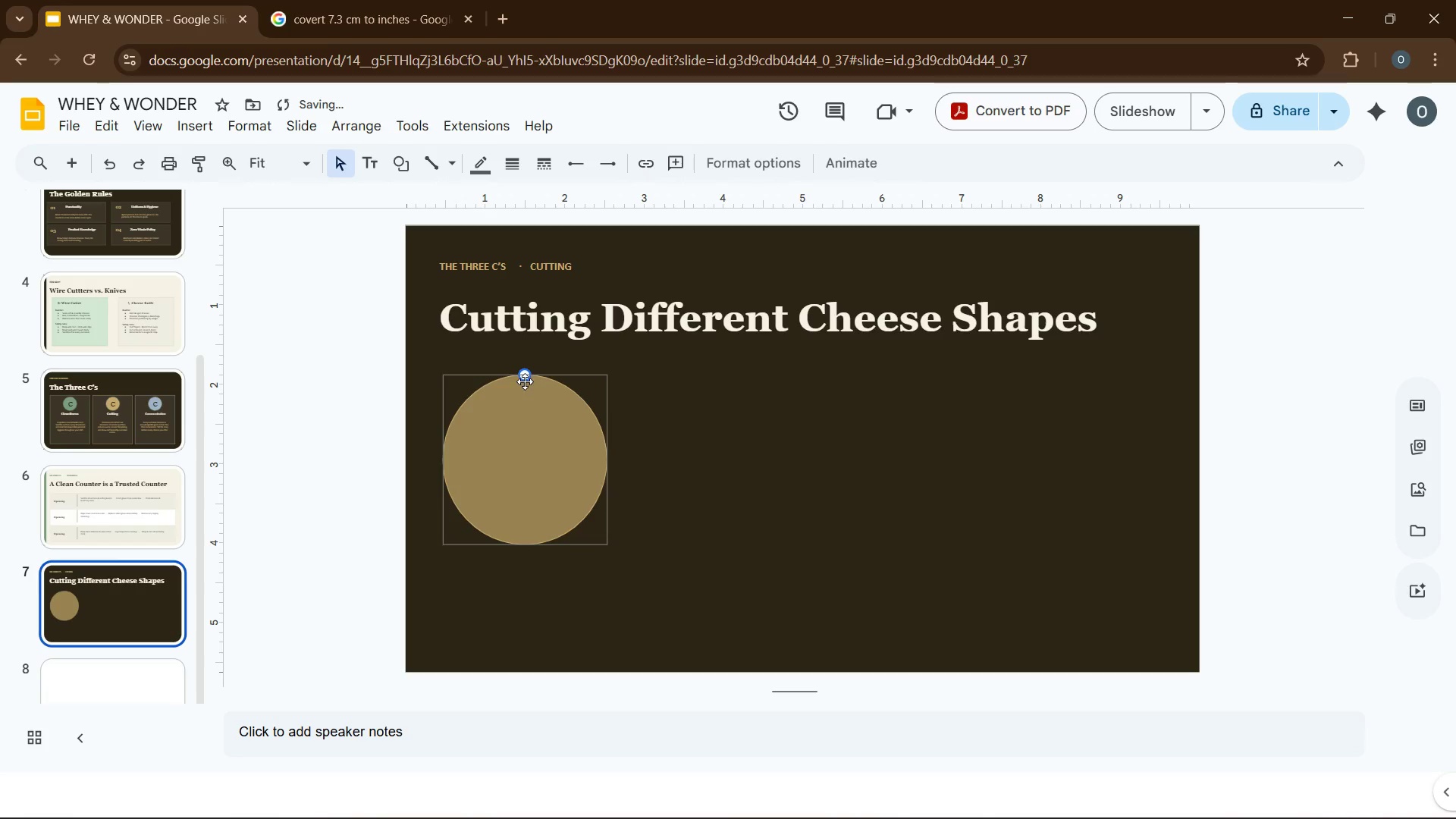 
left_click_drag(start_coordinate=[525, 378], to_coordinate=[523, 436])
 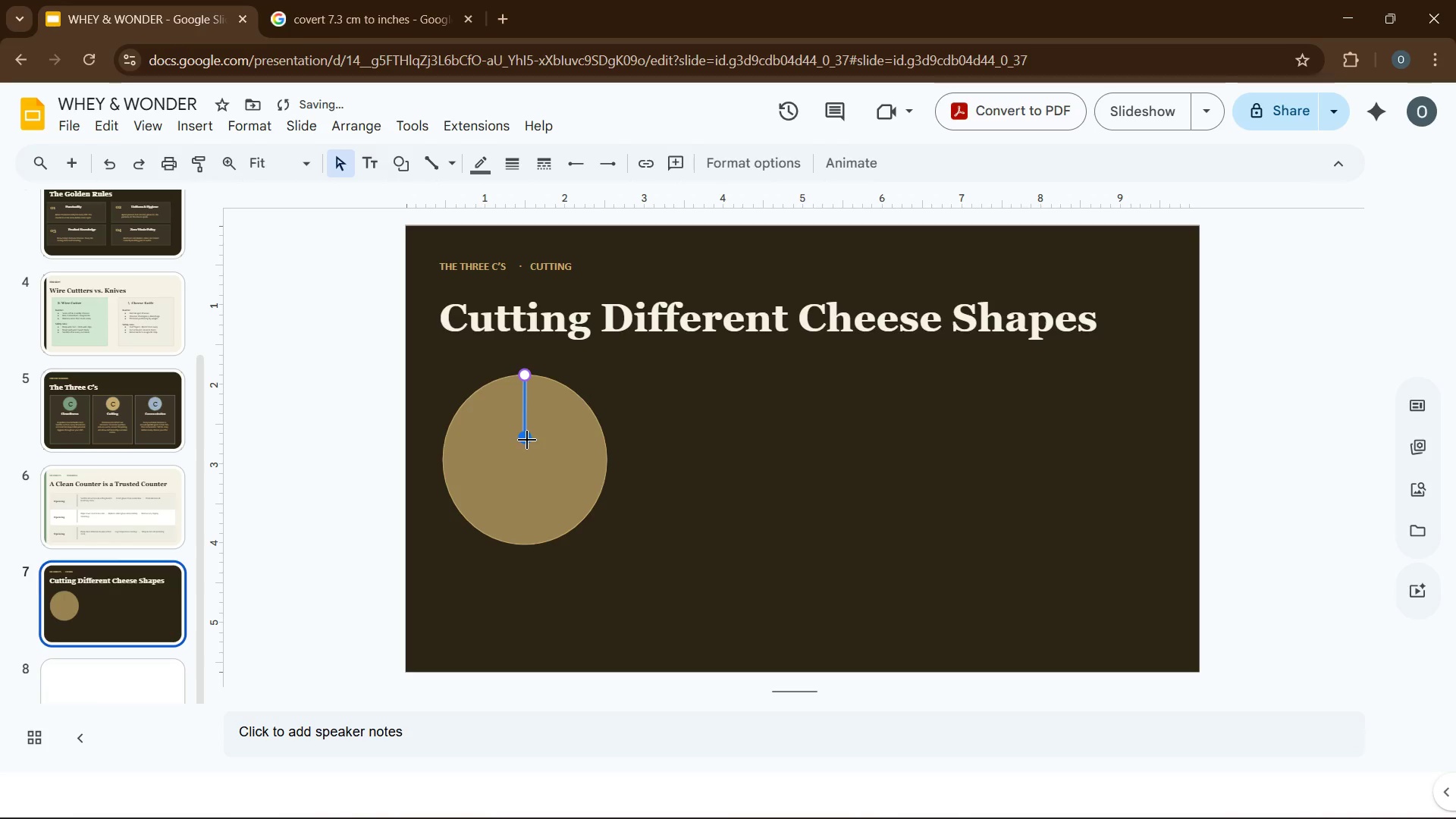 
left_click_drag(start_coordinate=[527, 440], to_coordinate=[525, 450])
 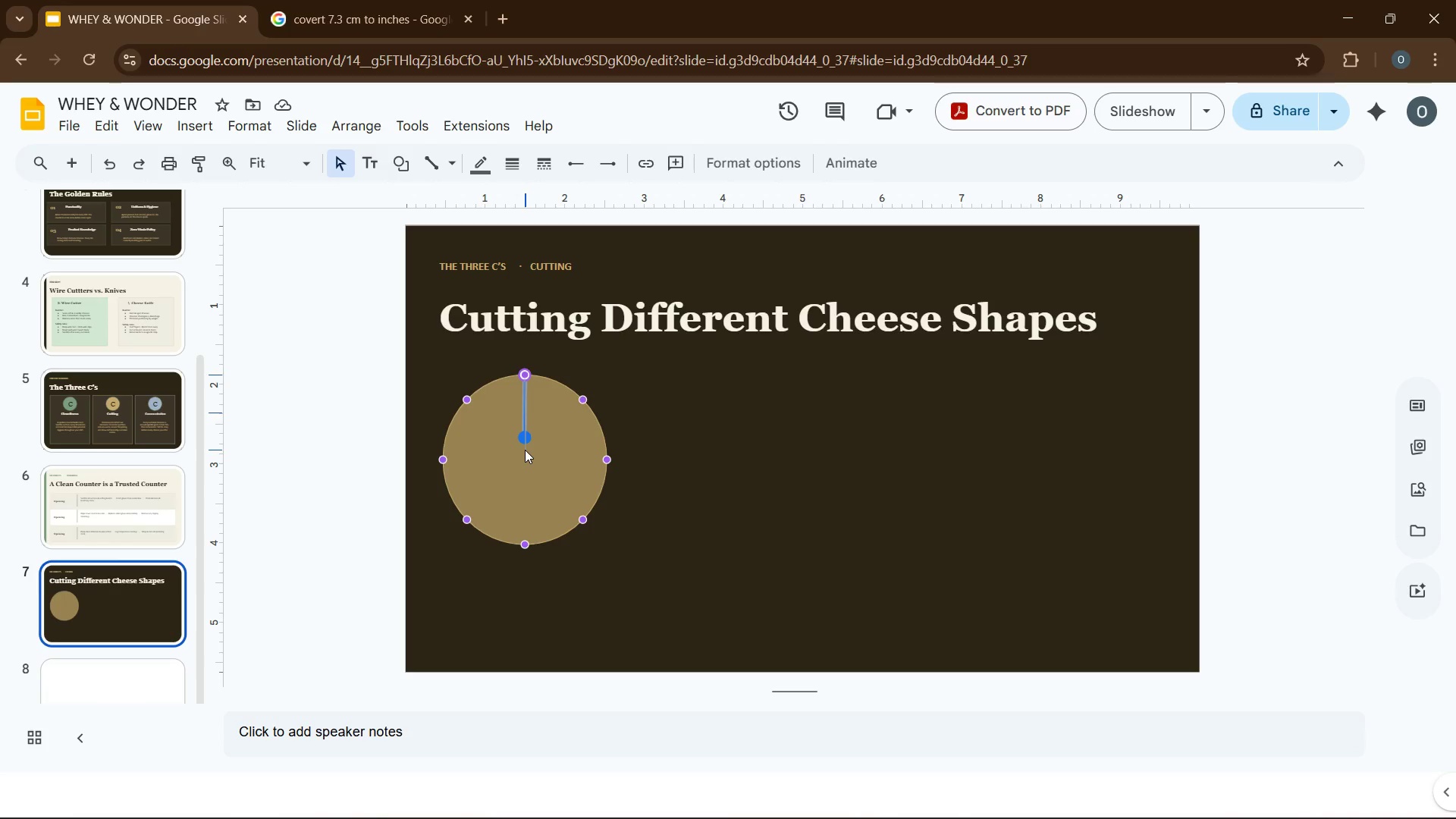 
double_click([525, 450])
 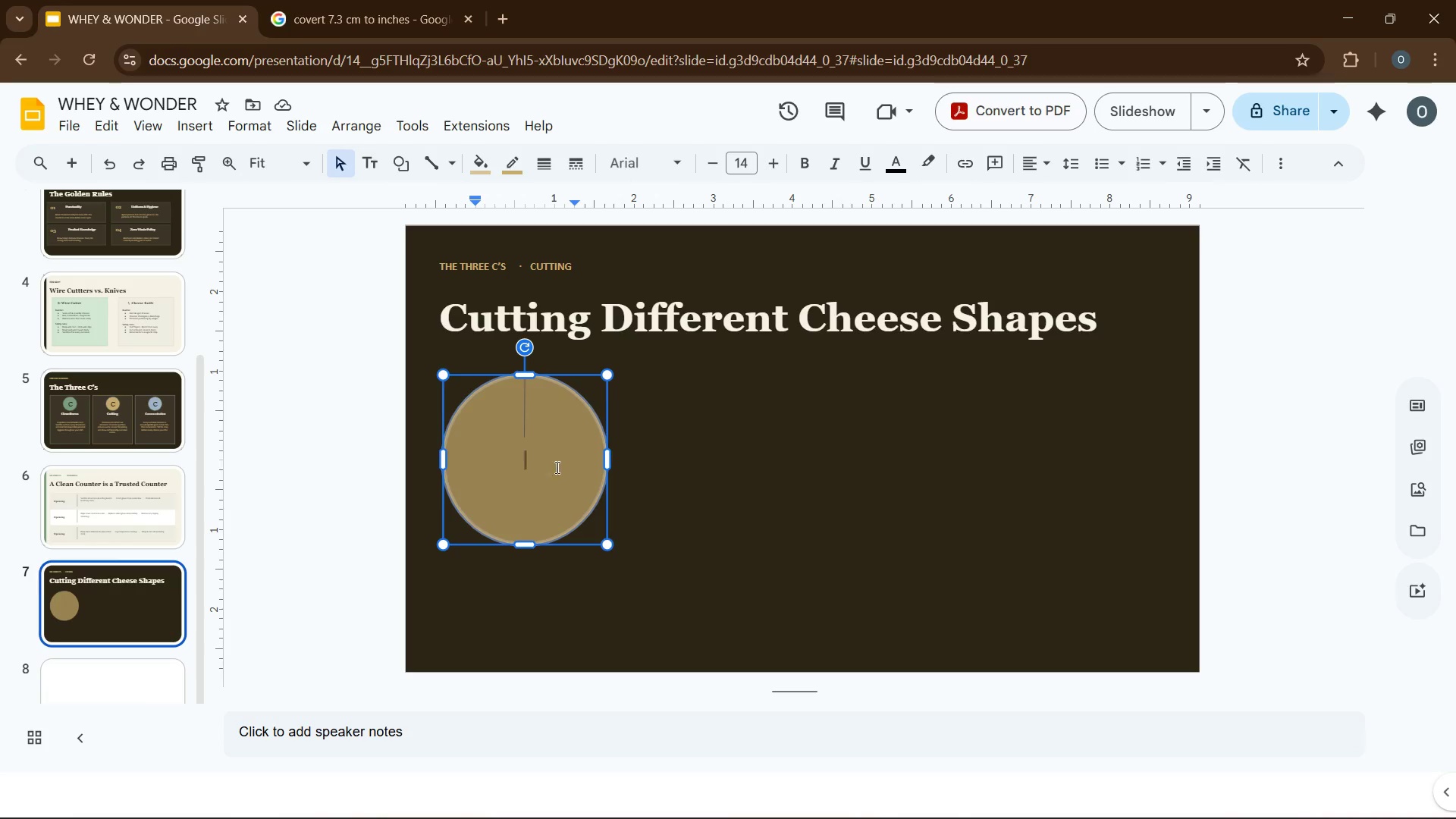 
left_click([685, 463])
 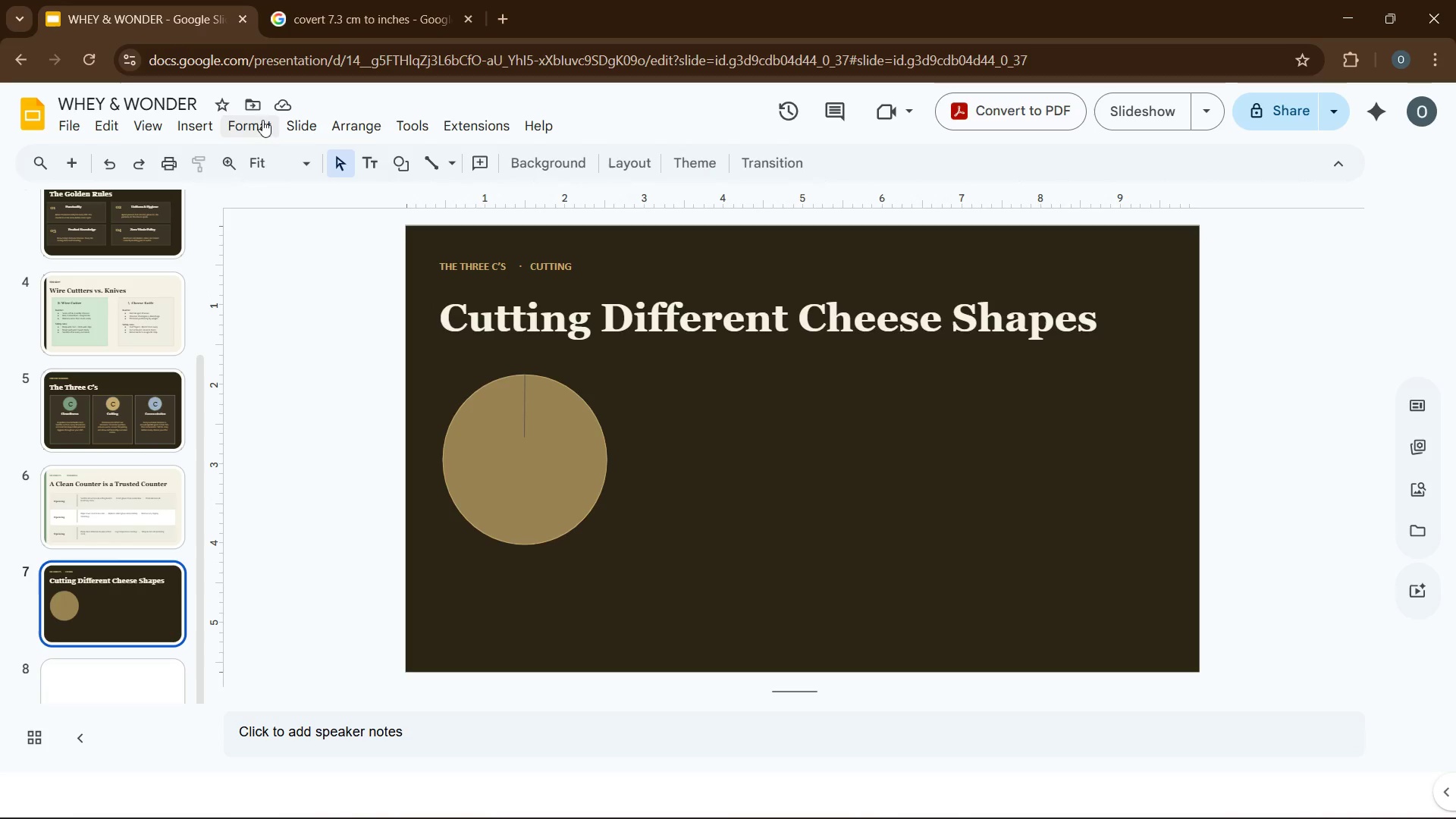 
left_click([202, 127])
 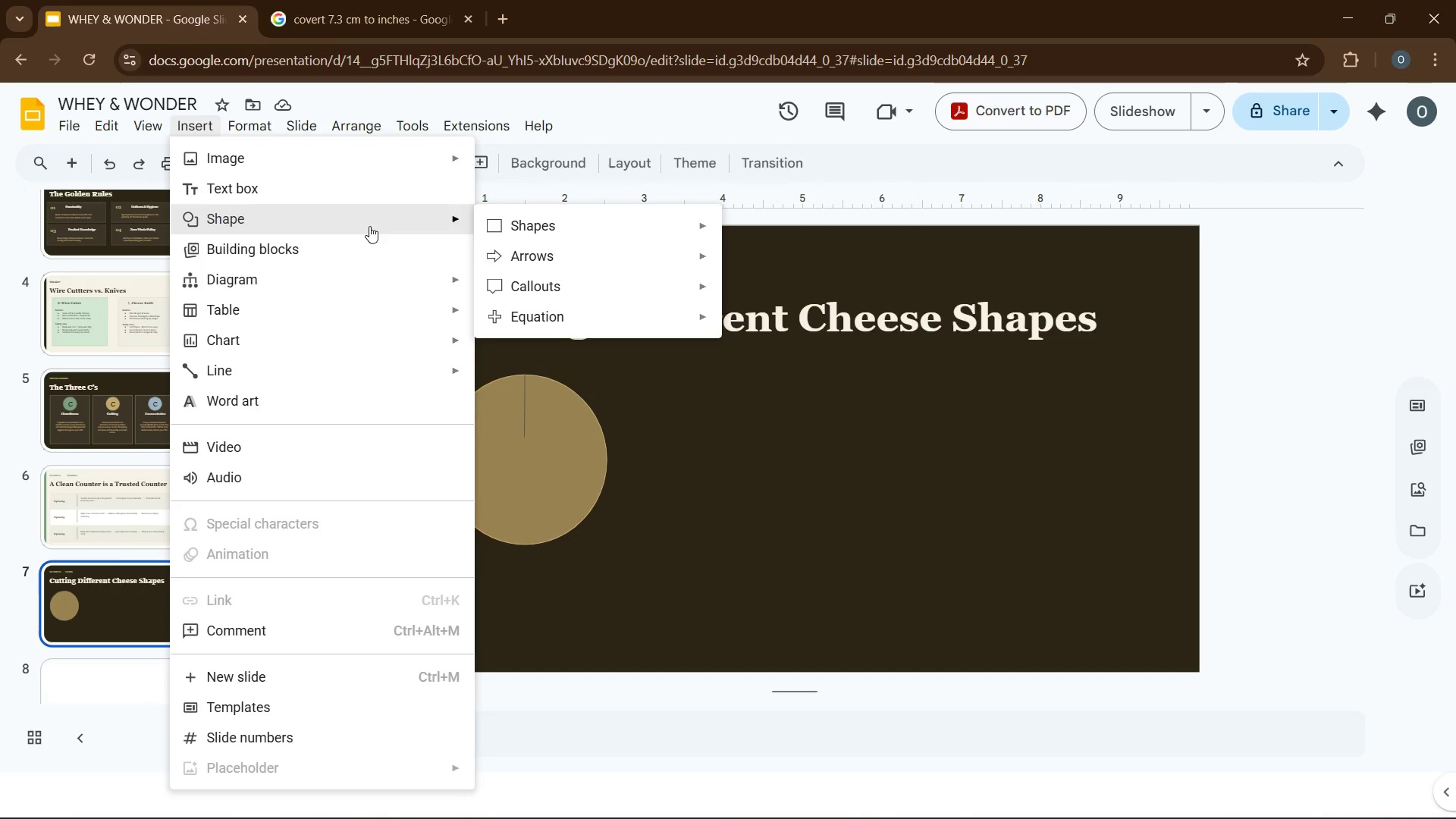 
left_click([275, 363])
 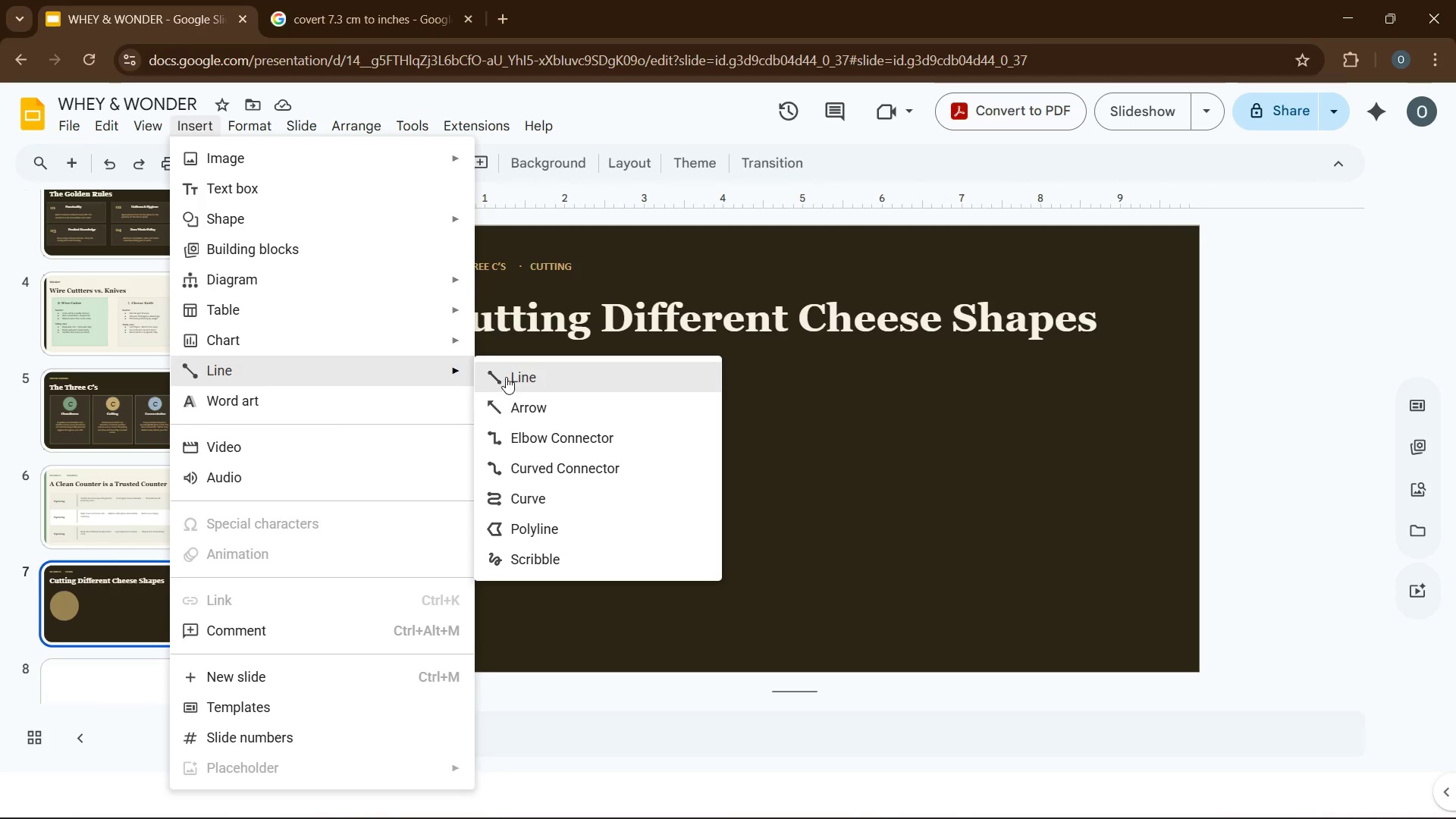 
left_click([506, 376])
 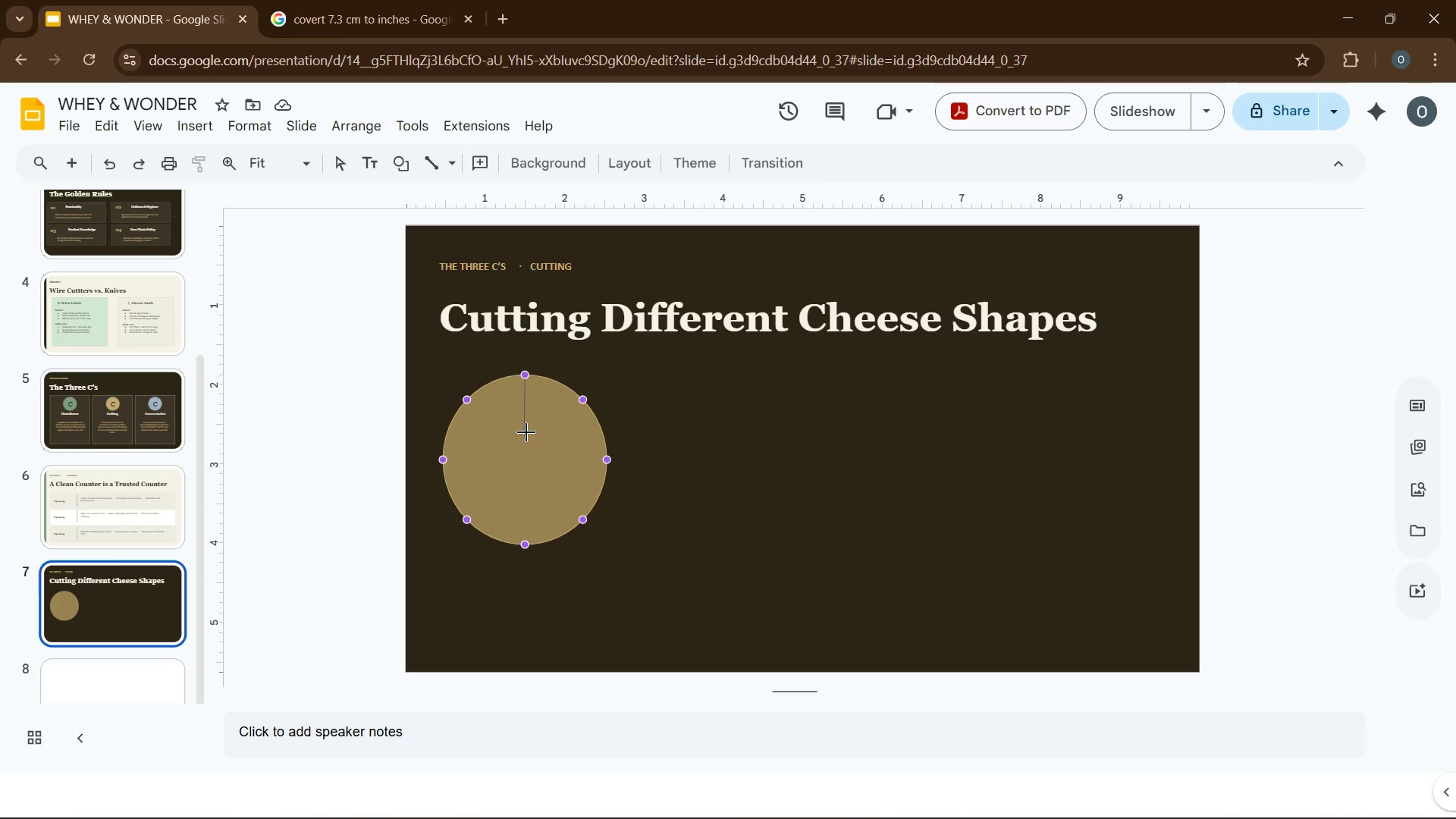 
left_click([526, 432])
 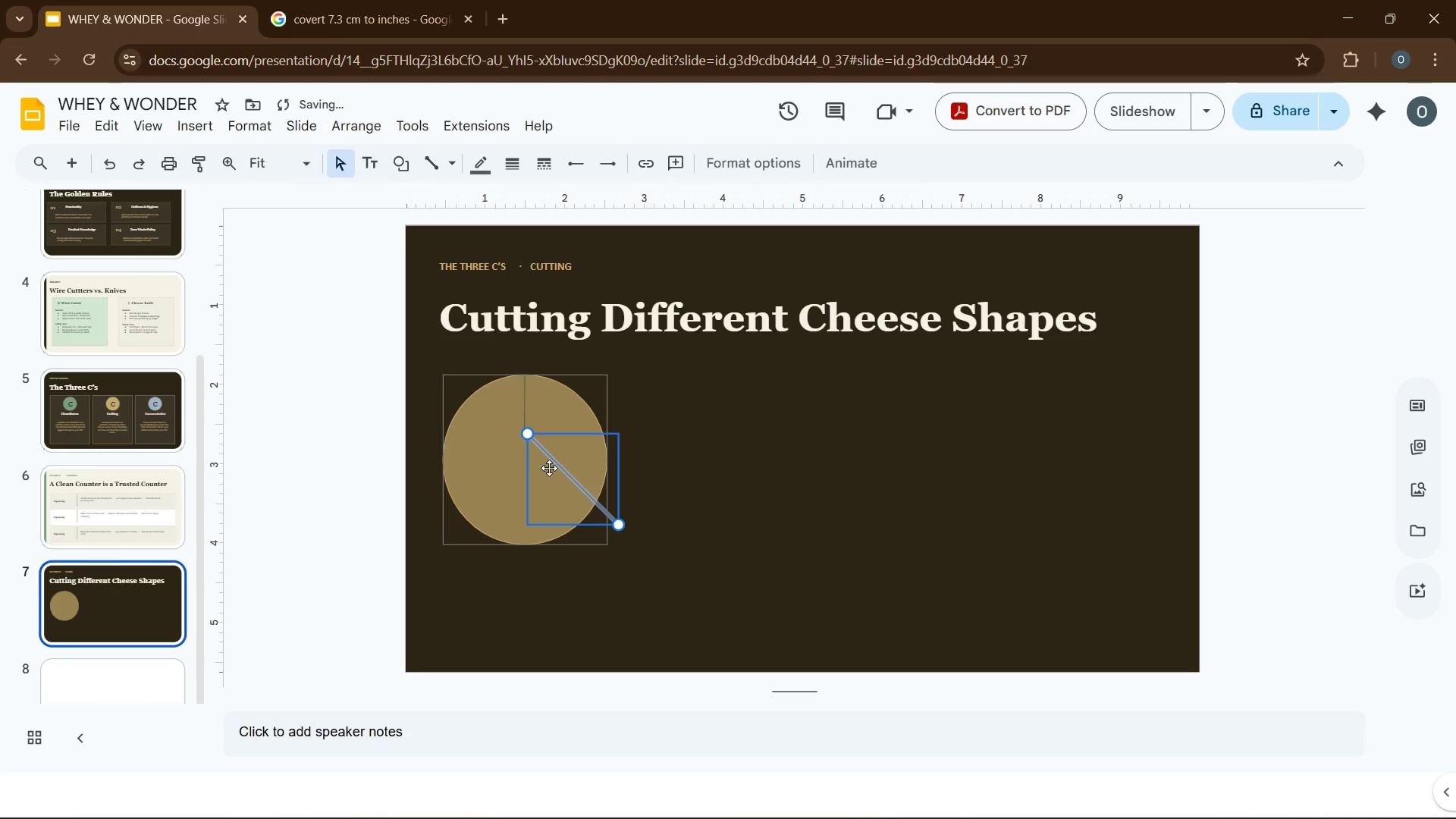 
wait(5.91)
 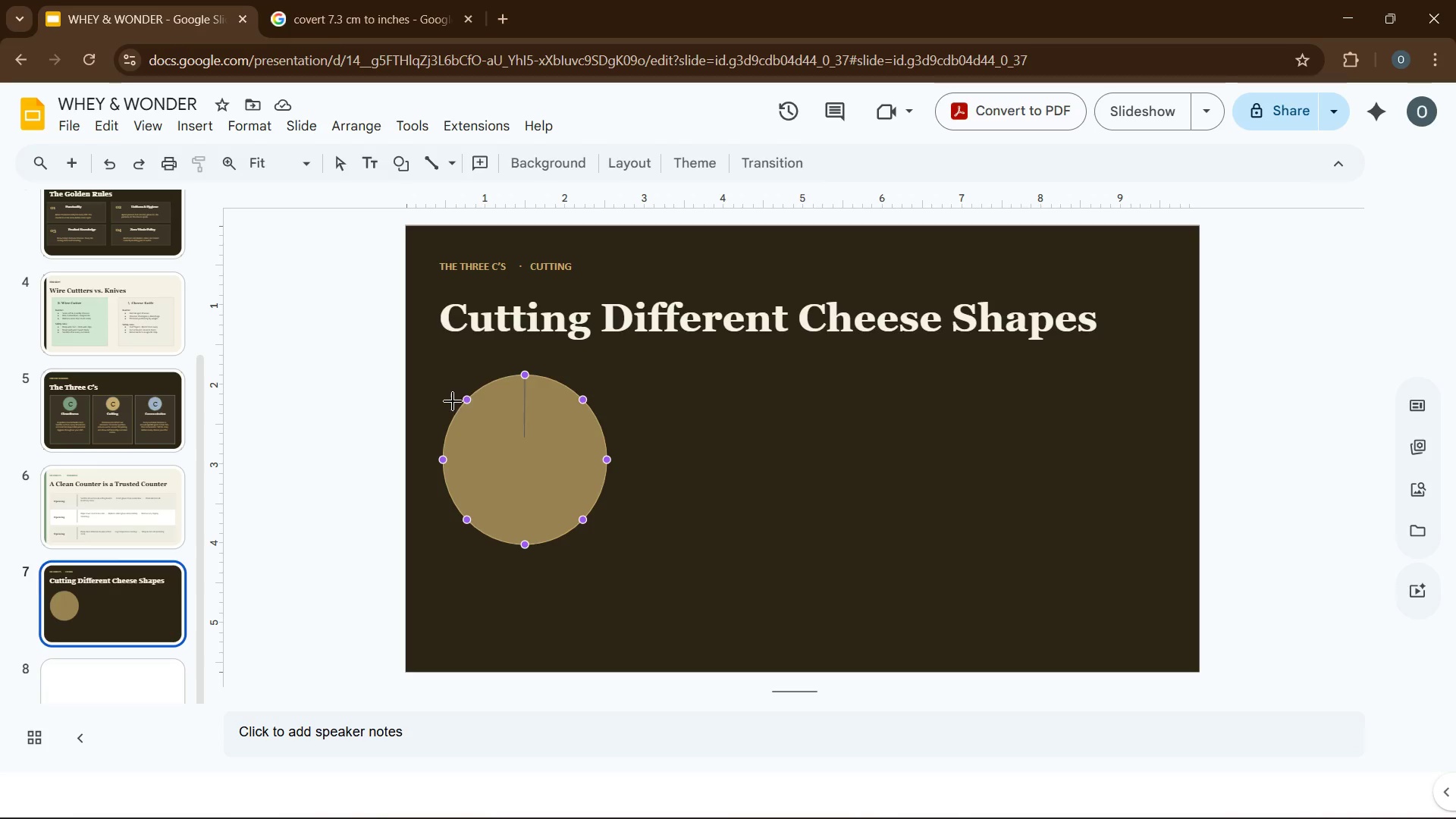 
left_click_drag(start_coordinate=[618, 522], to_coordinate=[466, 405])
 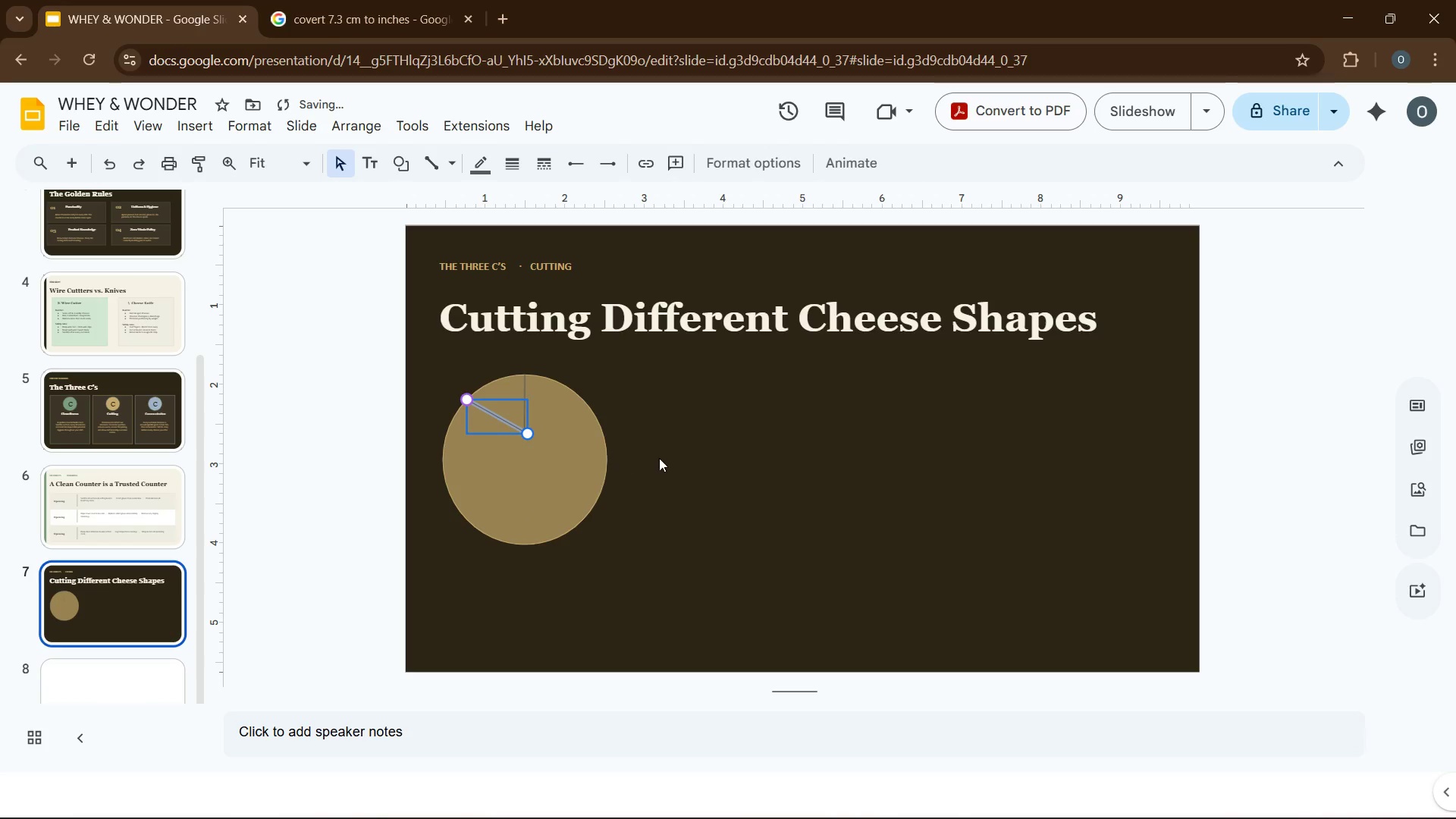 
left_click([670, 460])
 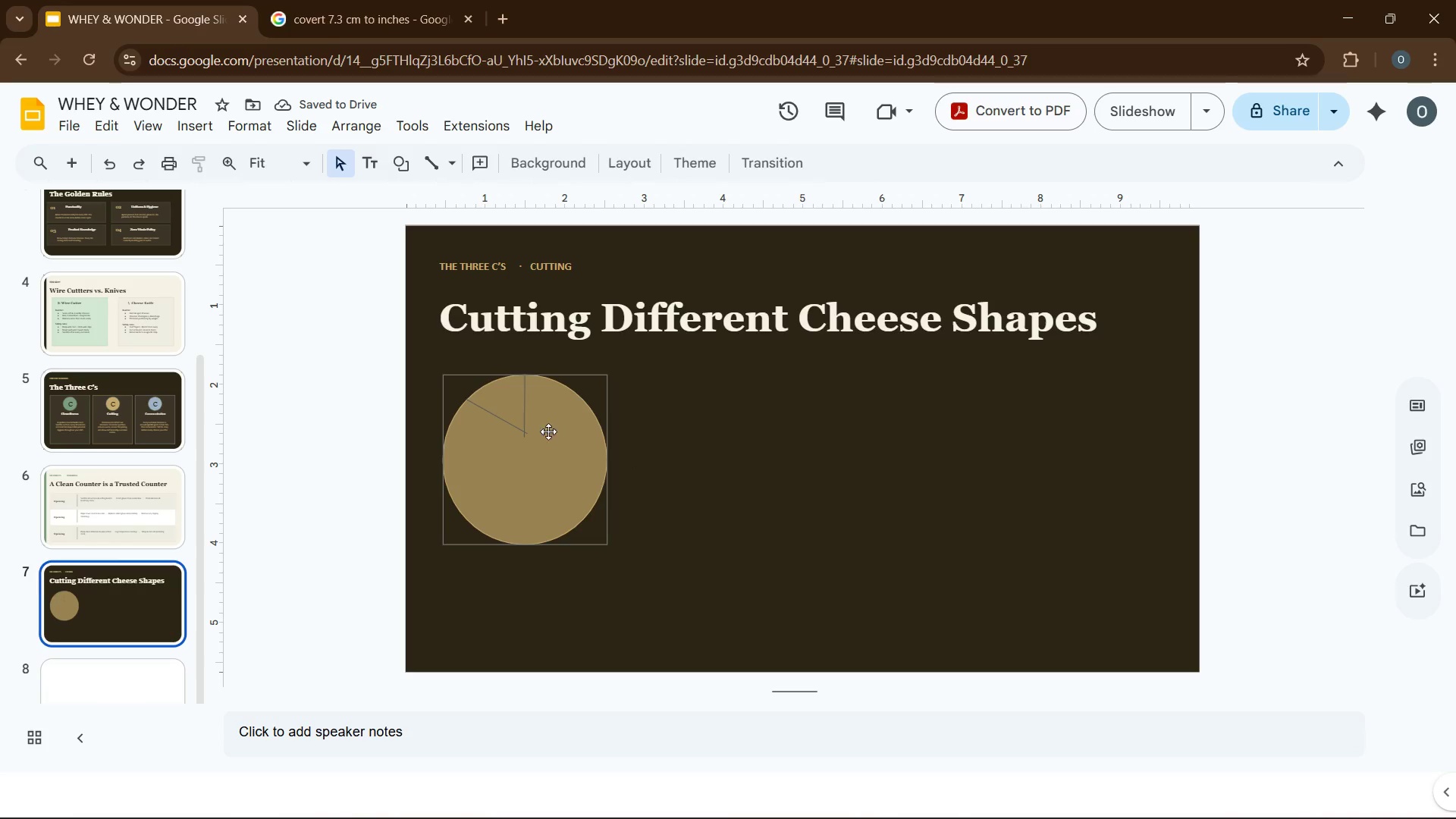 
left_click([510, 422])
 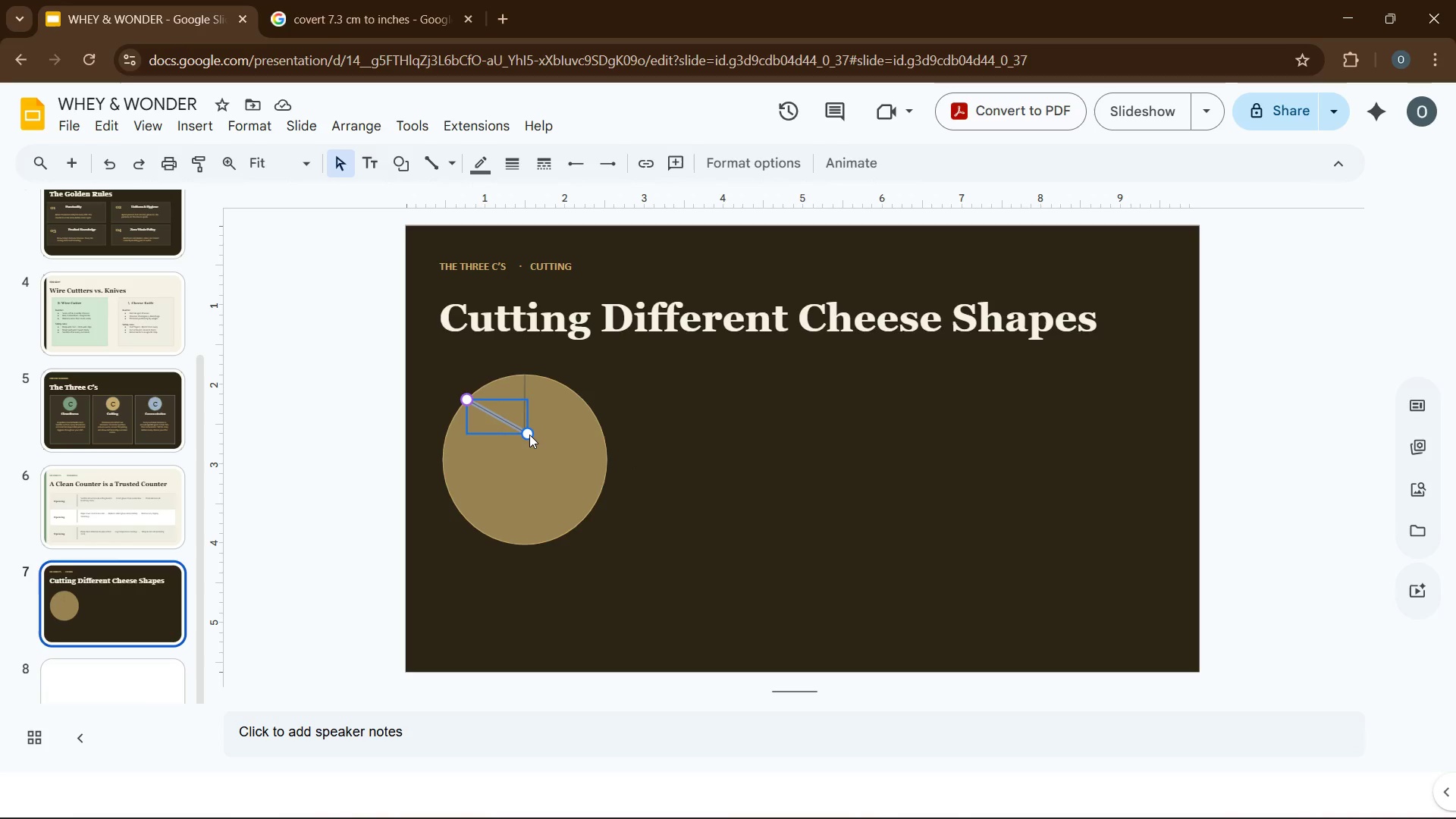 
left_click([527, 435])
 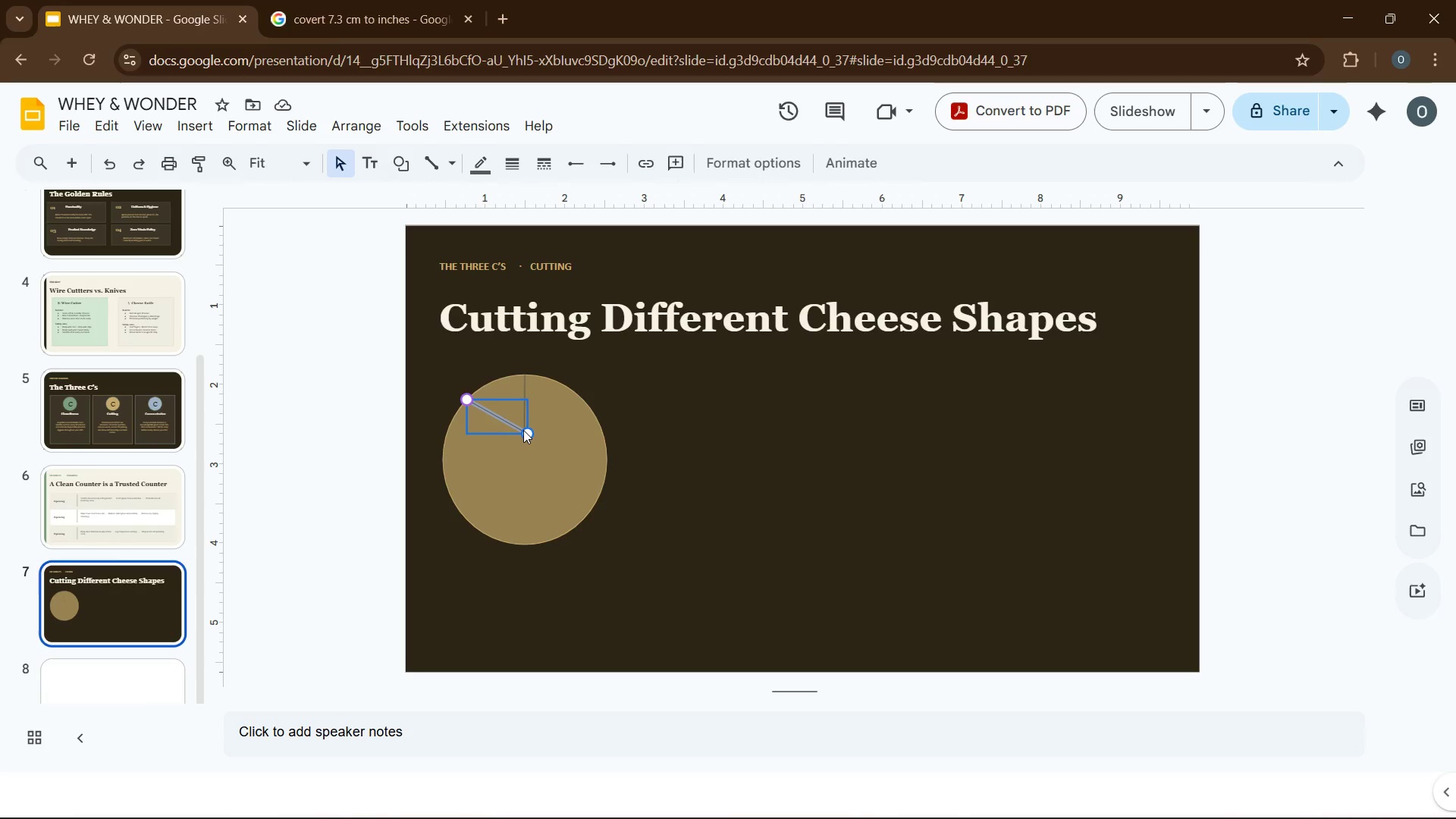 
left_click([523, 430])
 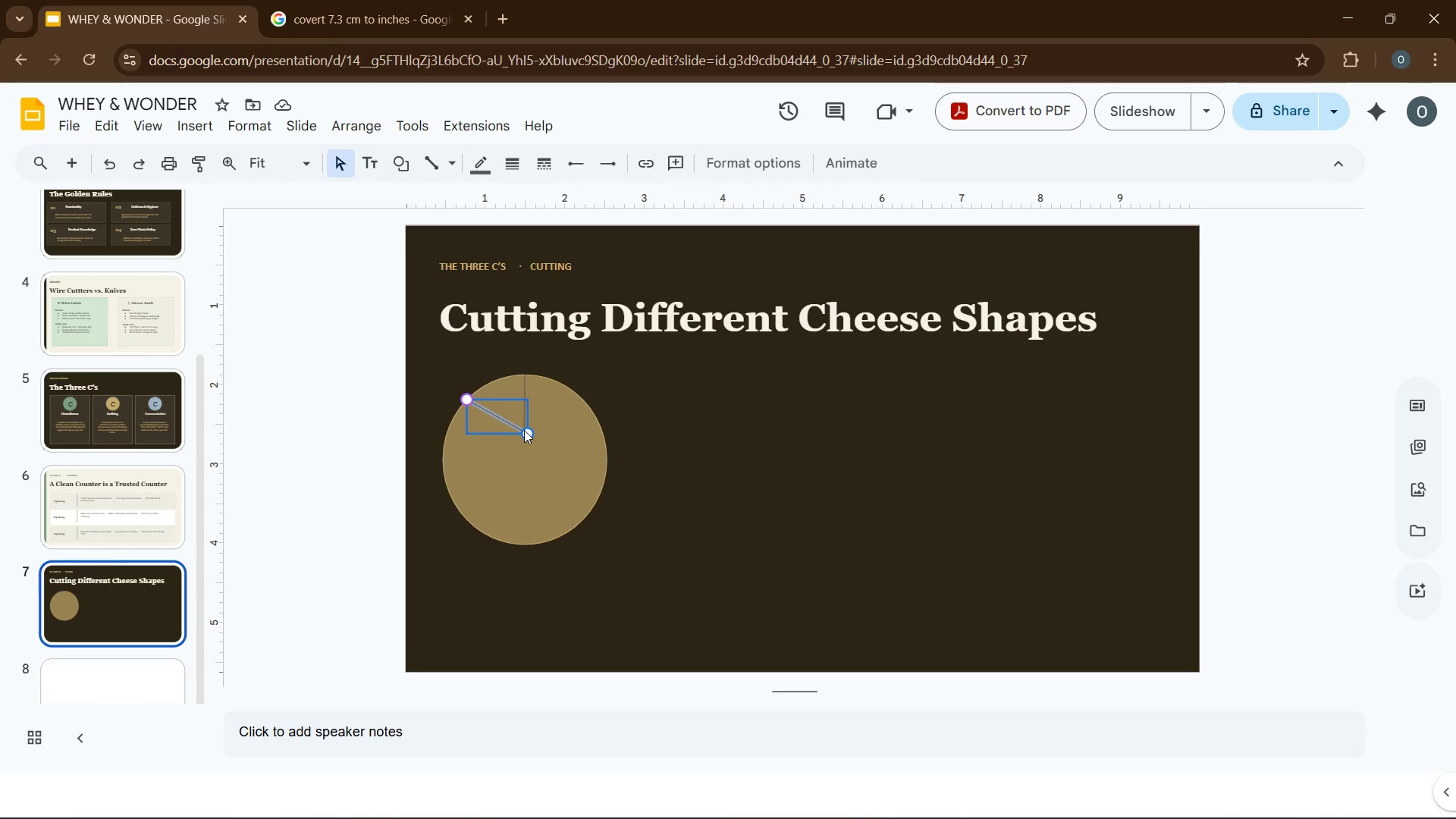 
left_click_drag(start_coordinate=[525, 431], to_coordinate=[522, 438])
 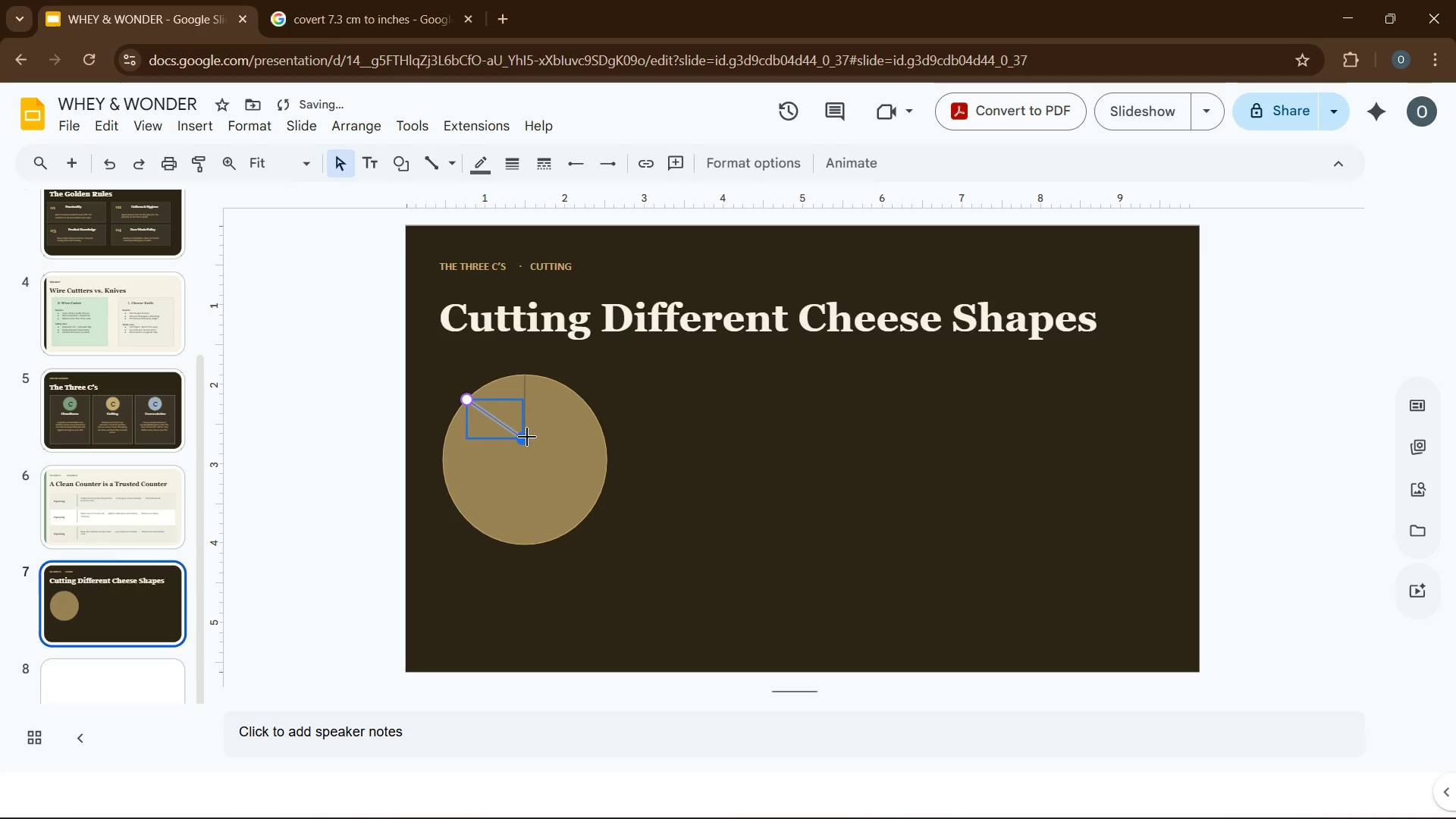 
left_click_drag(start_coordinate=[526, 437], to_coordinate=[522, 451])
 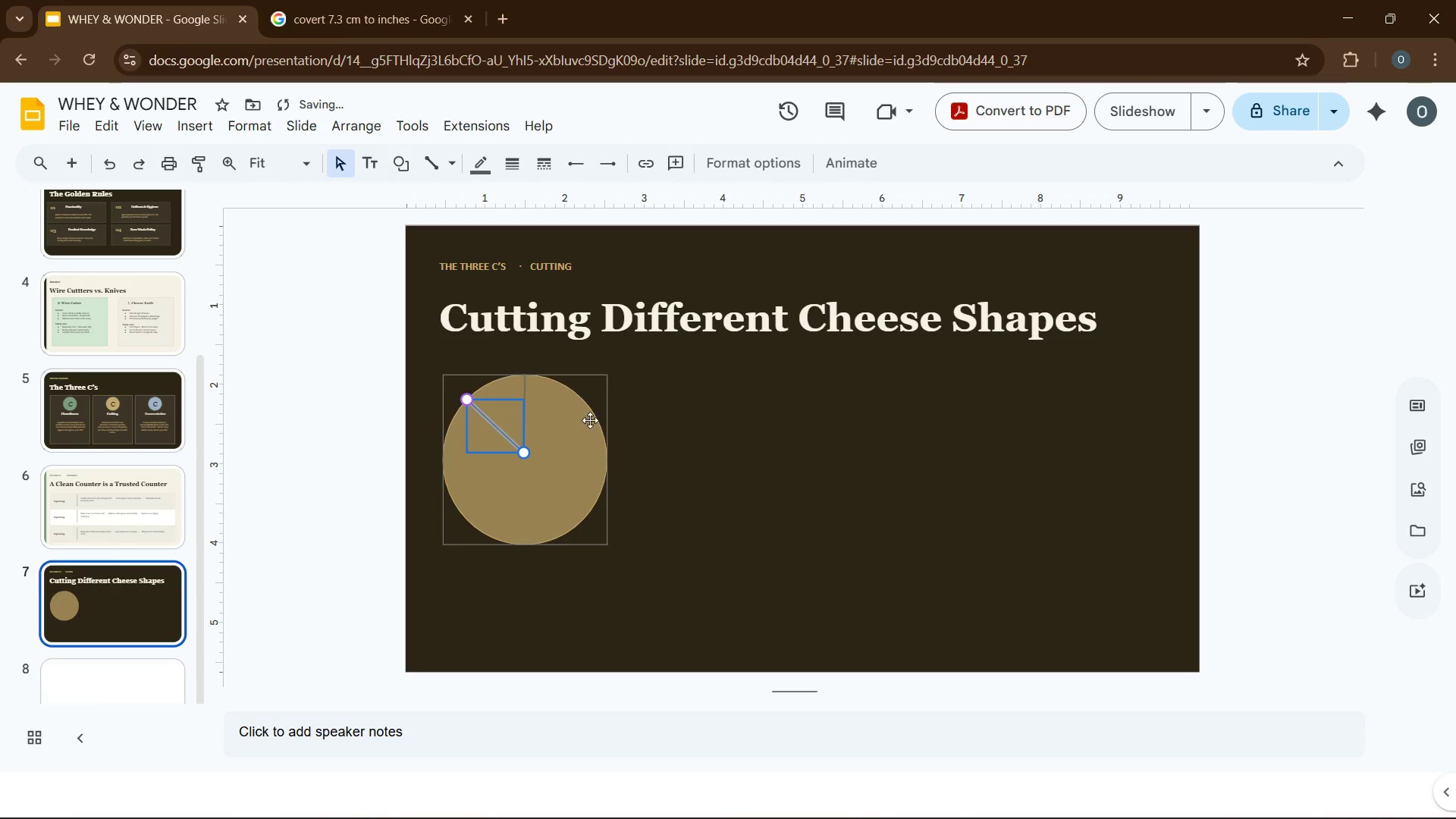 
left_click([716, 448])
 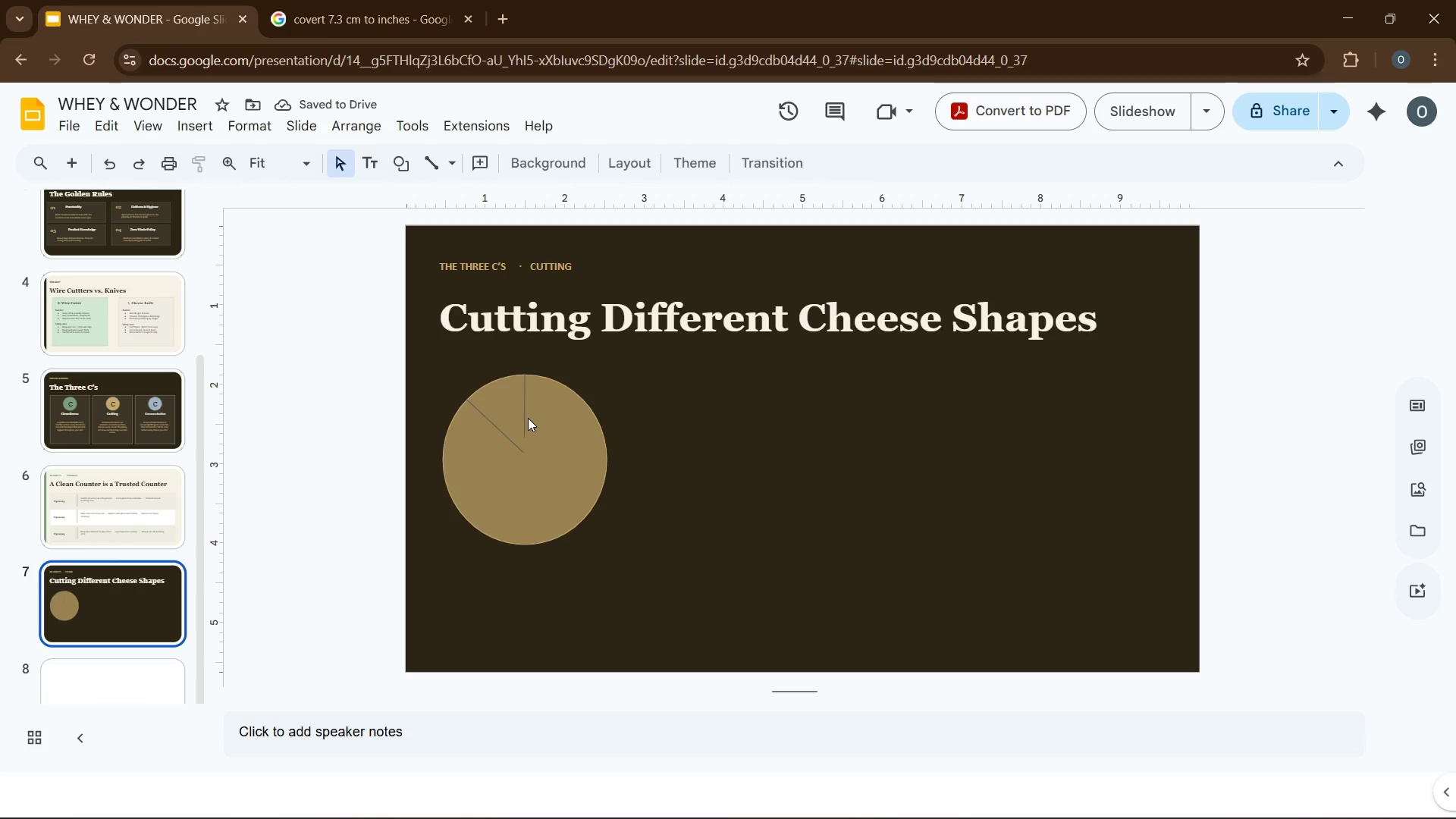 
left_click([525, 416])
 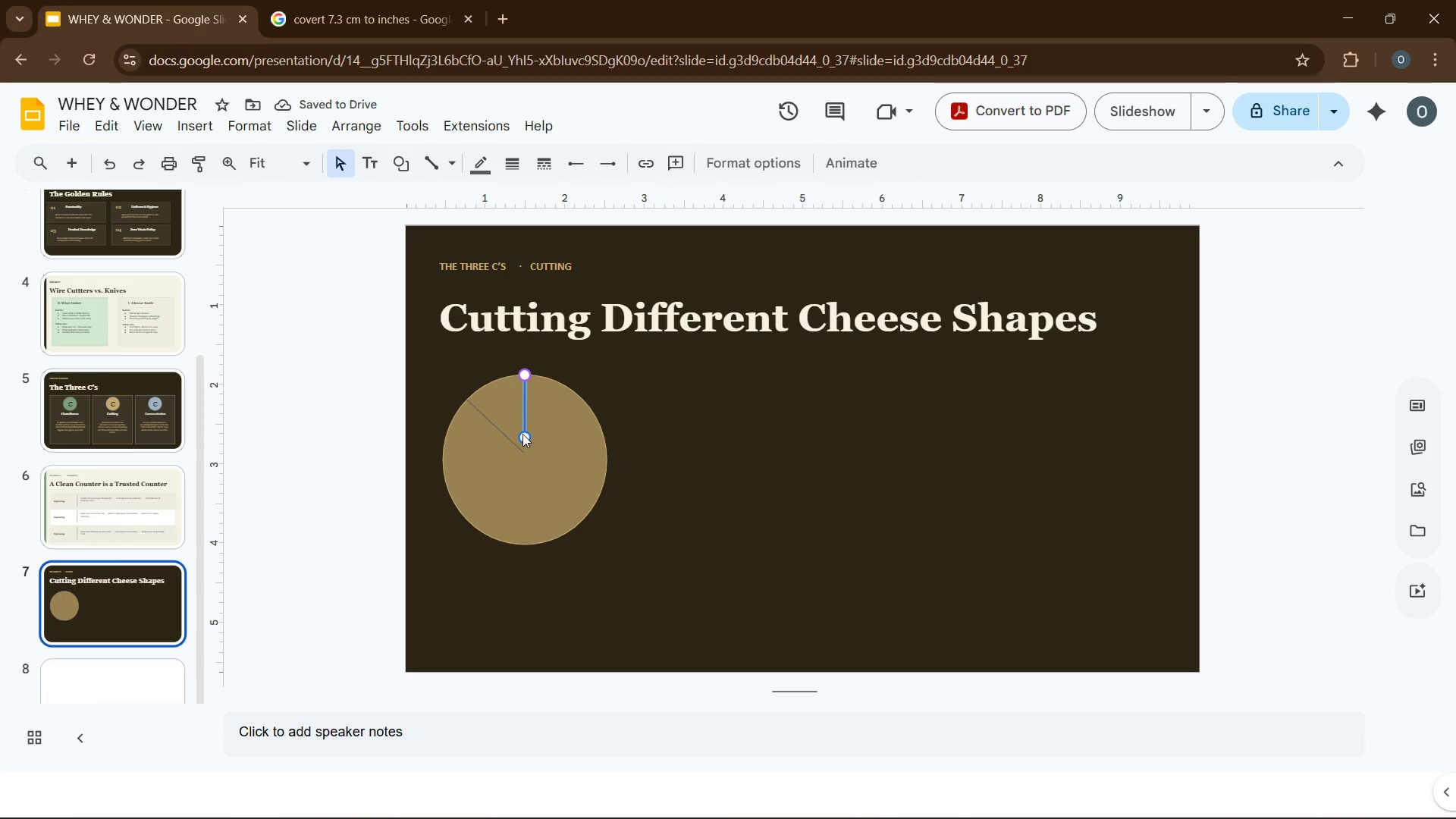 
double_click([522, 434])
 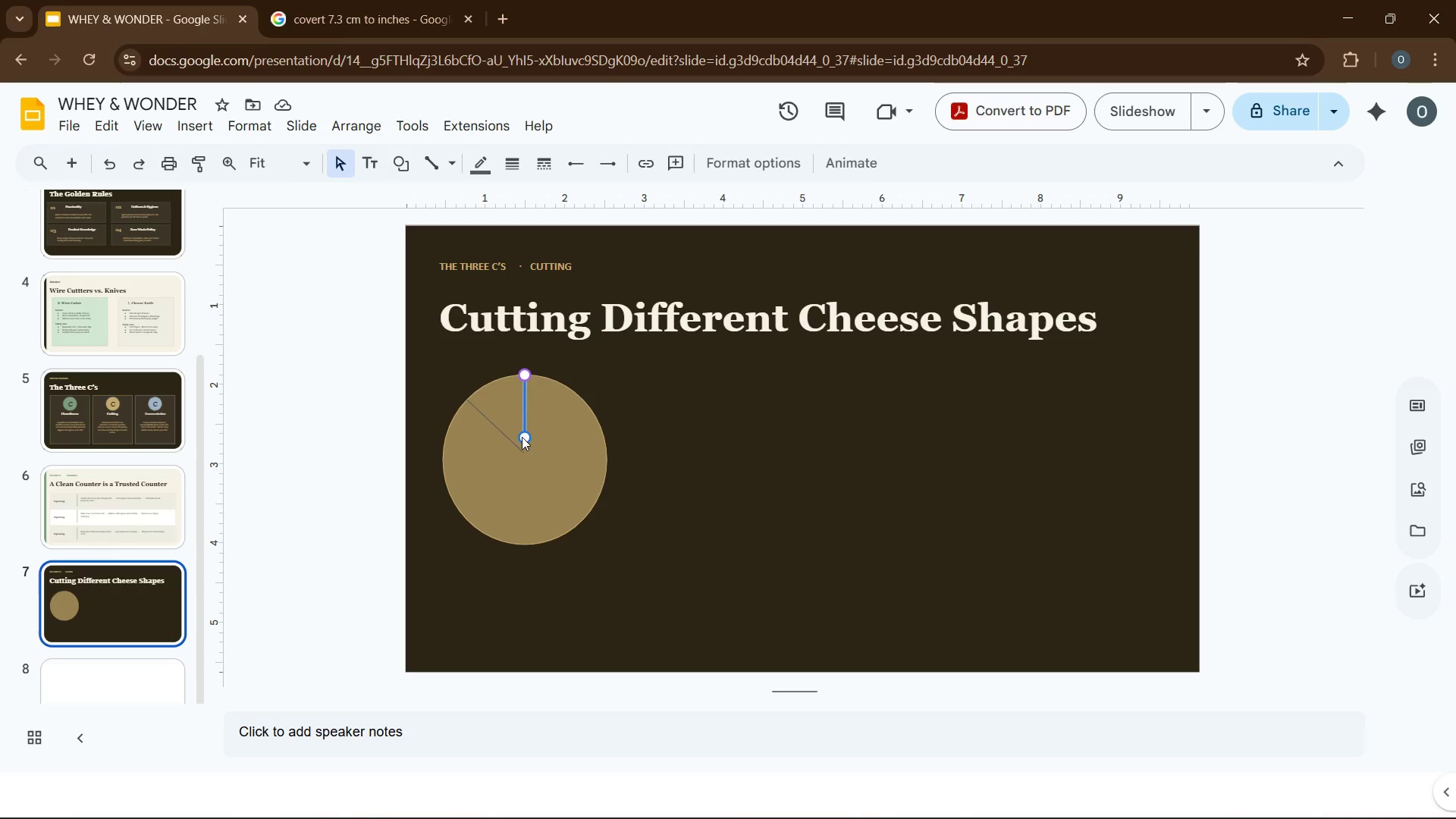 
left_click_drag(start_coordinate=[526, 436], to_coordinate=[525, 450])
 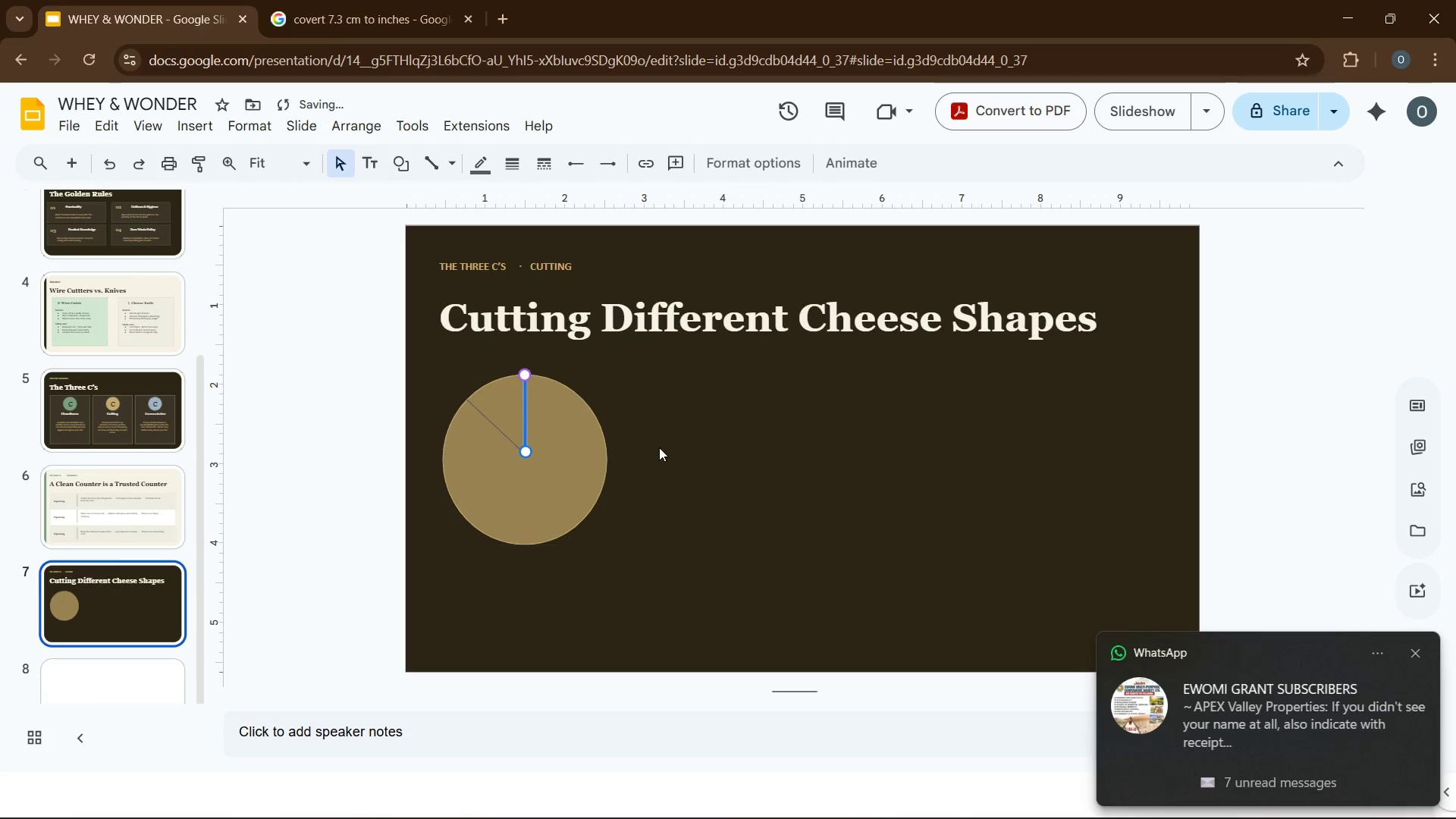 
left_click([694, 455])
 